 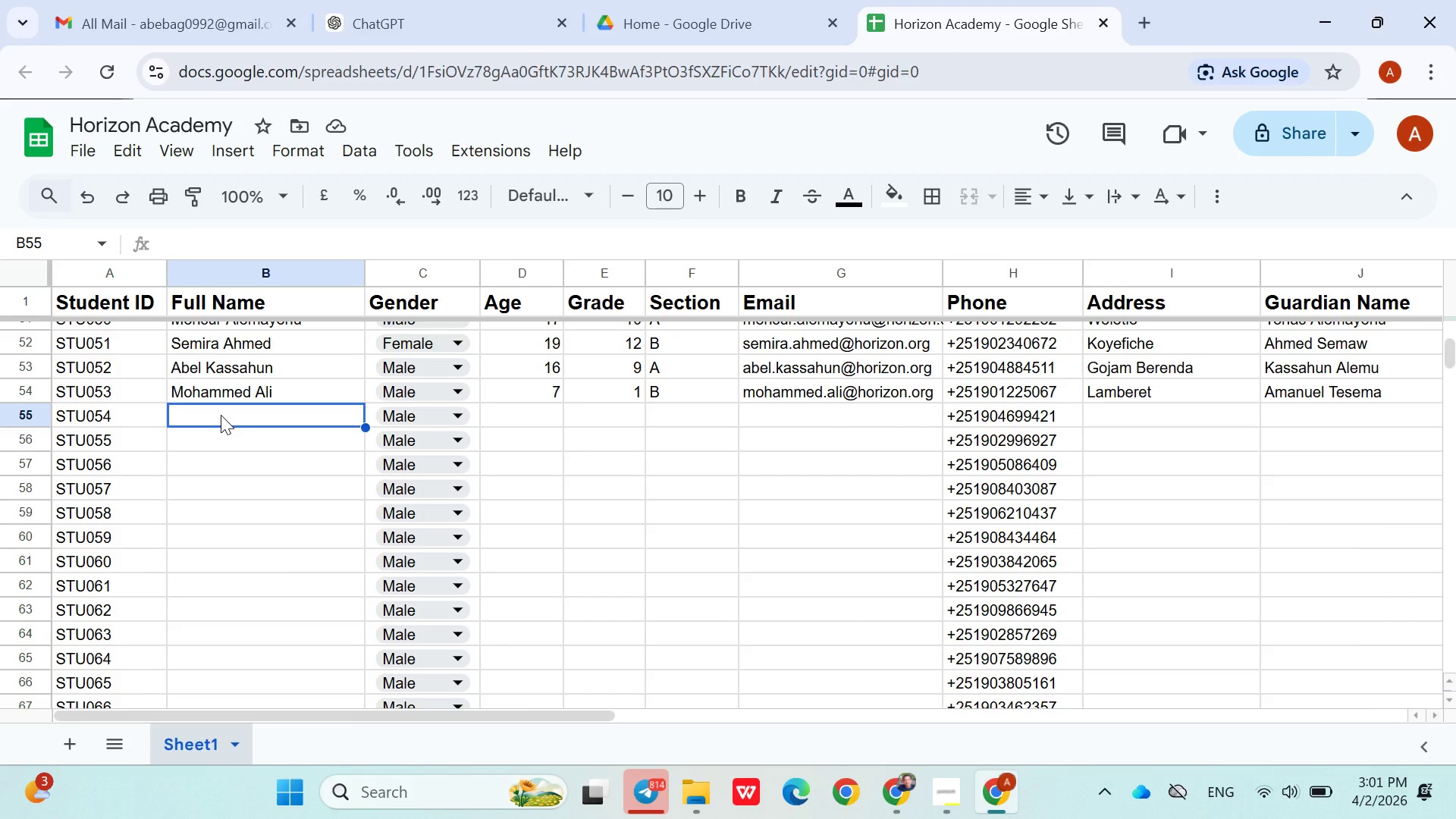 
type(Azmeraw)
 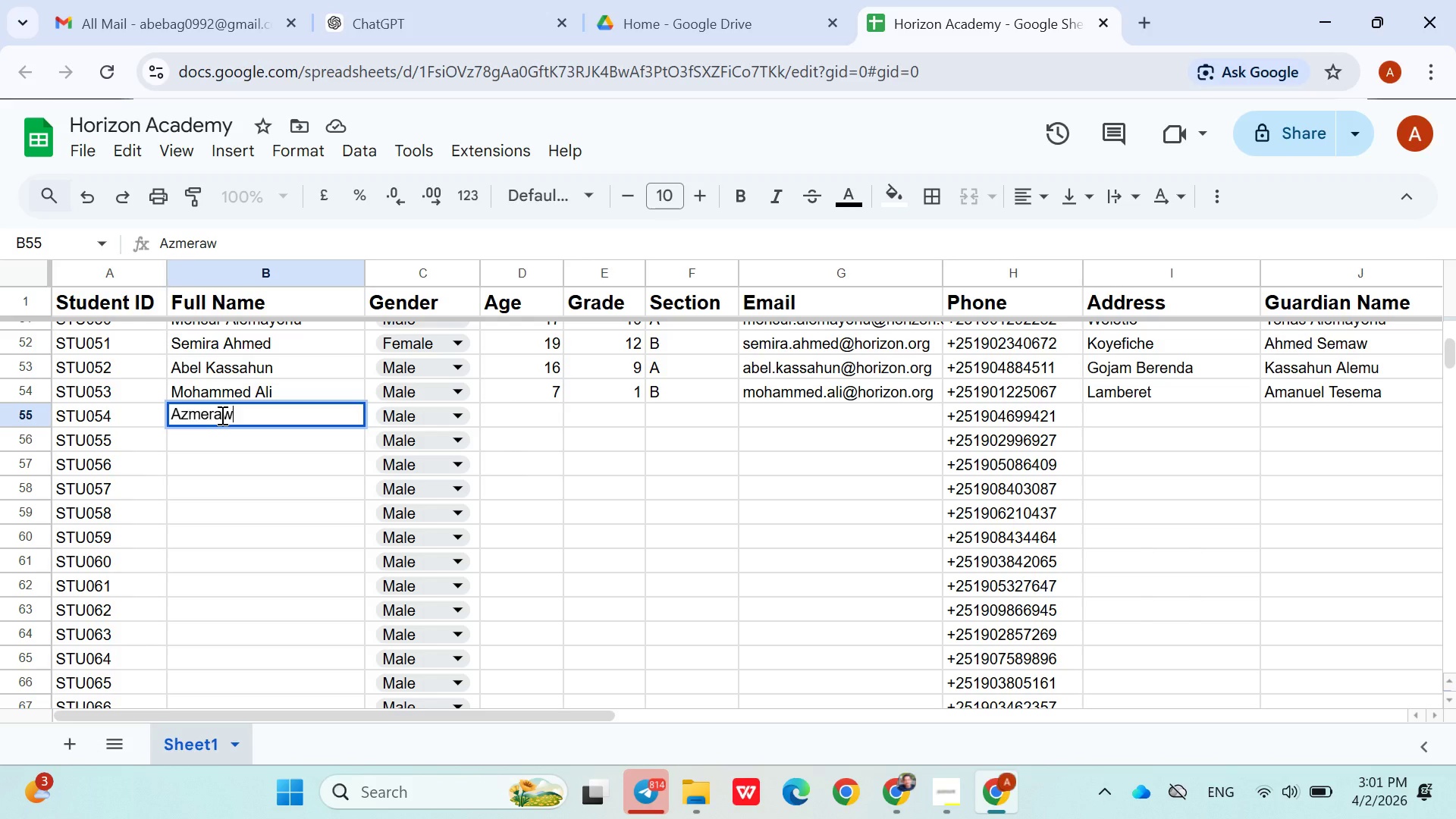 
key(ArrowRight)
 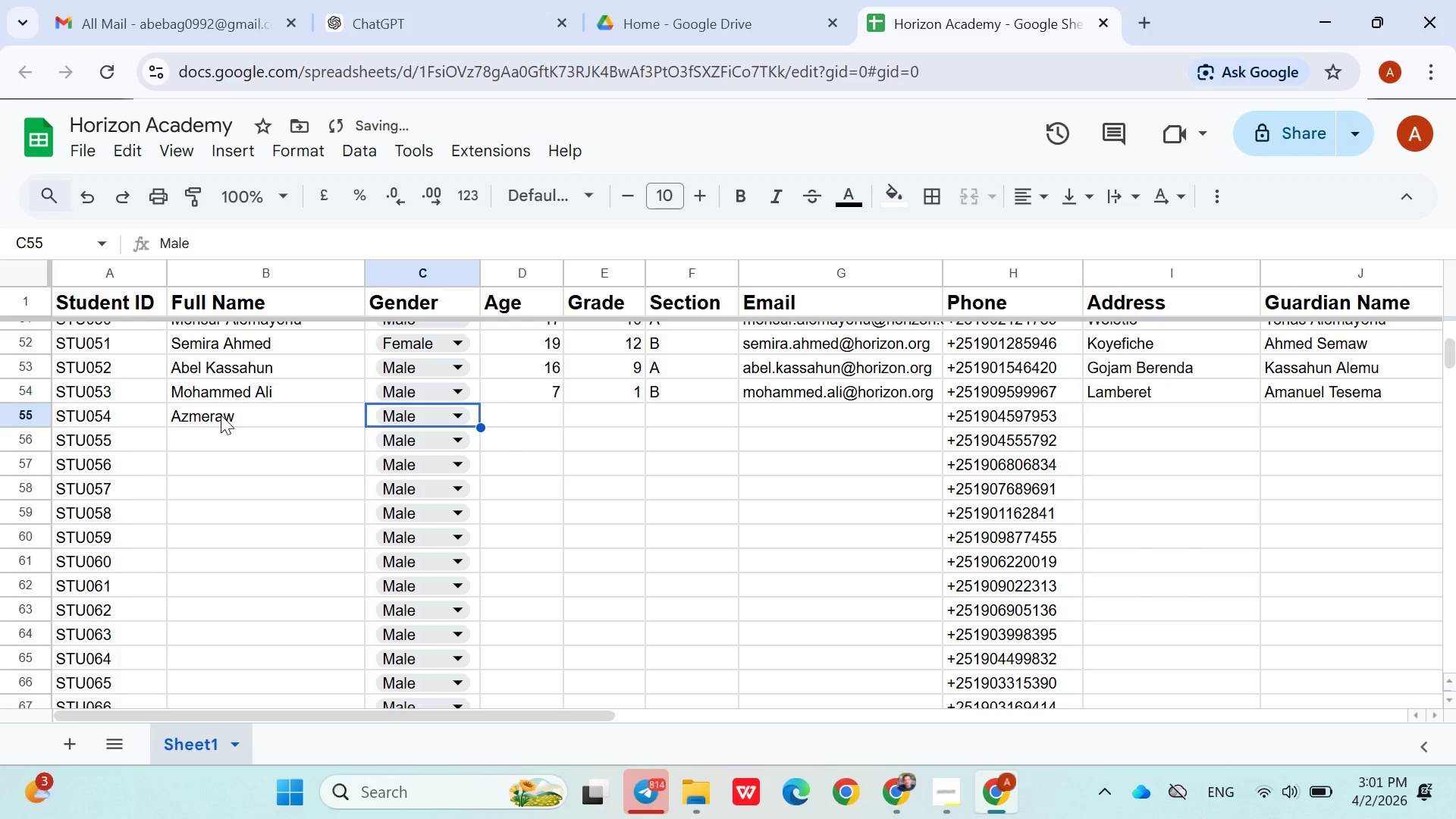 
key(ArrowRight)
 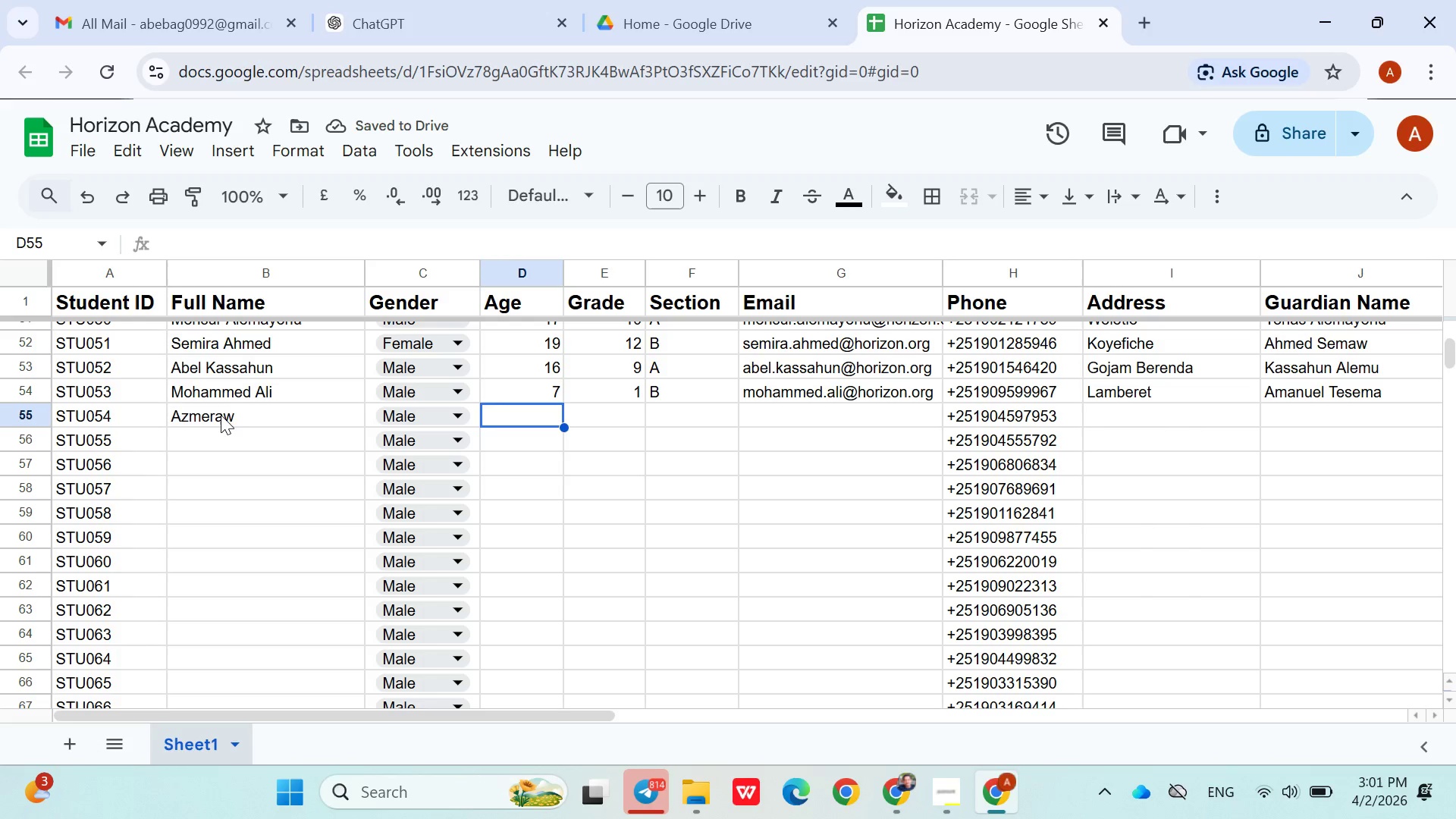 
left_click([236, 416])
 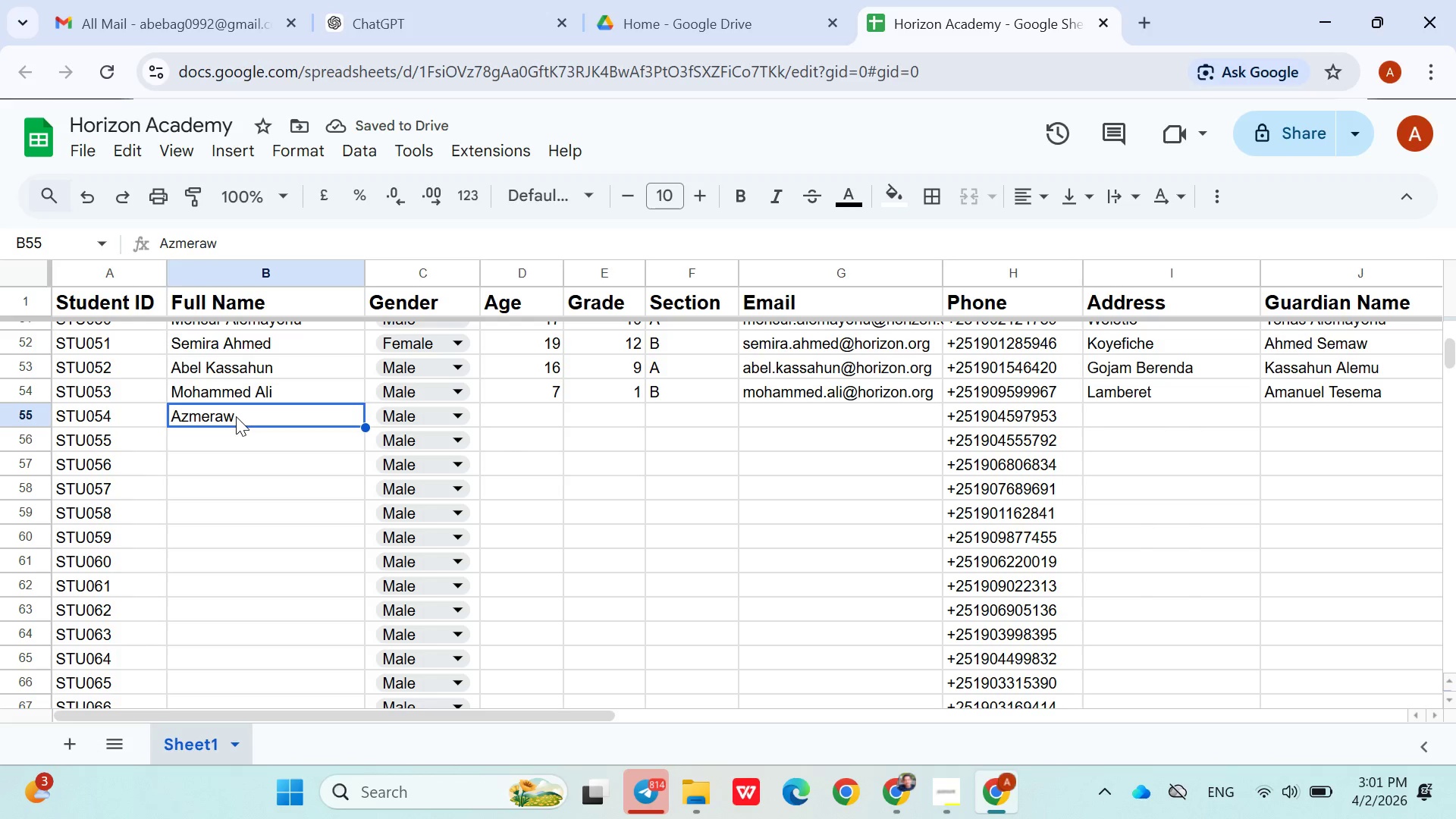 
double_click([236, 416])
 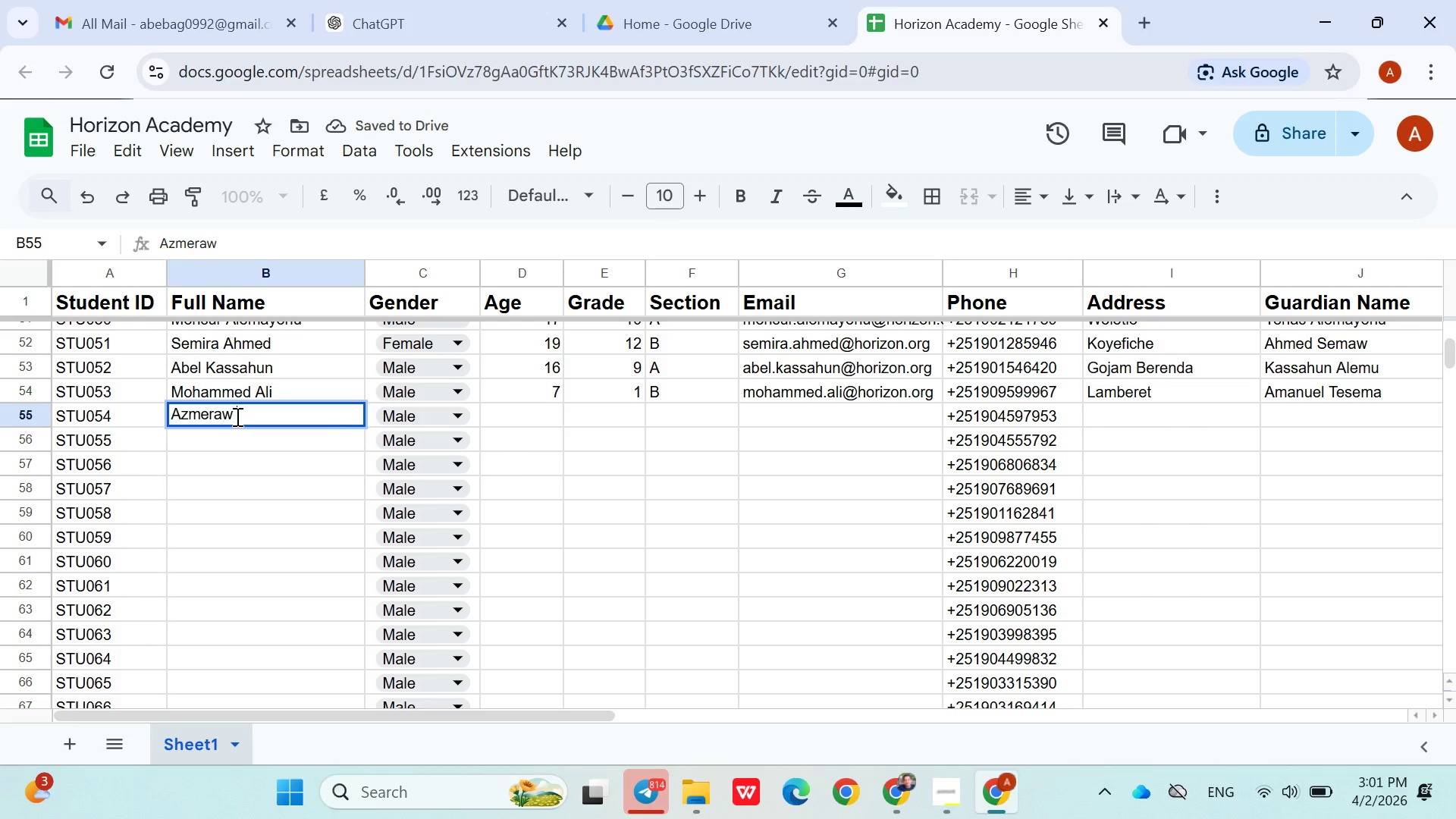 
type( Berhe)
 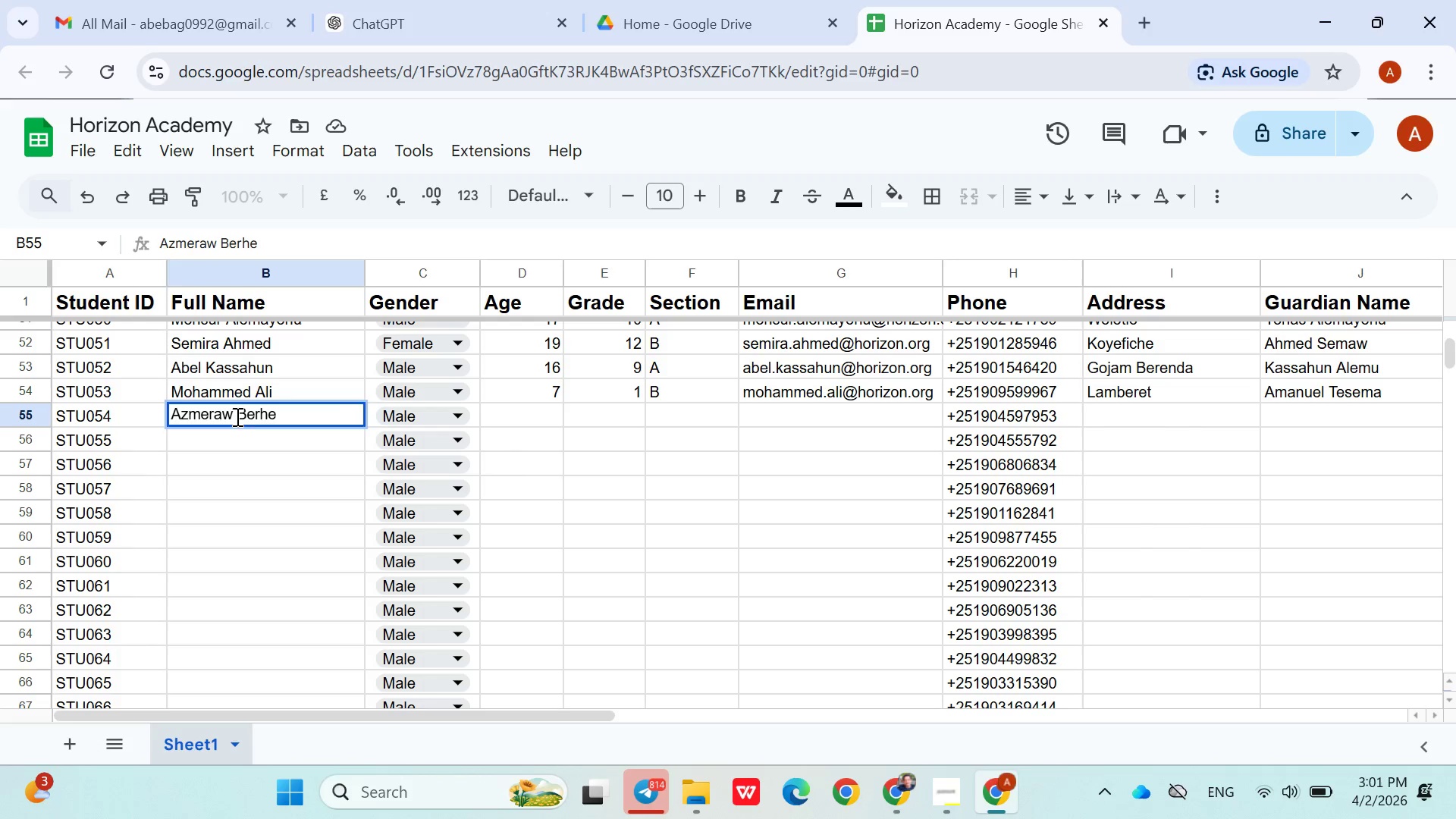 
left_click([498, 415])
 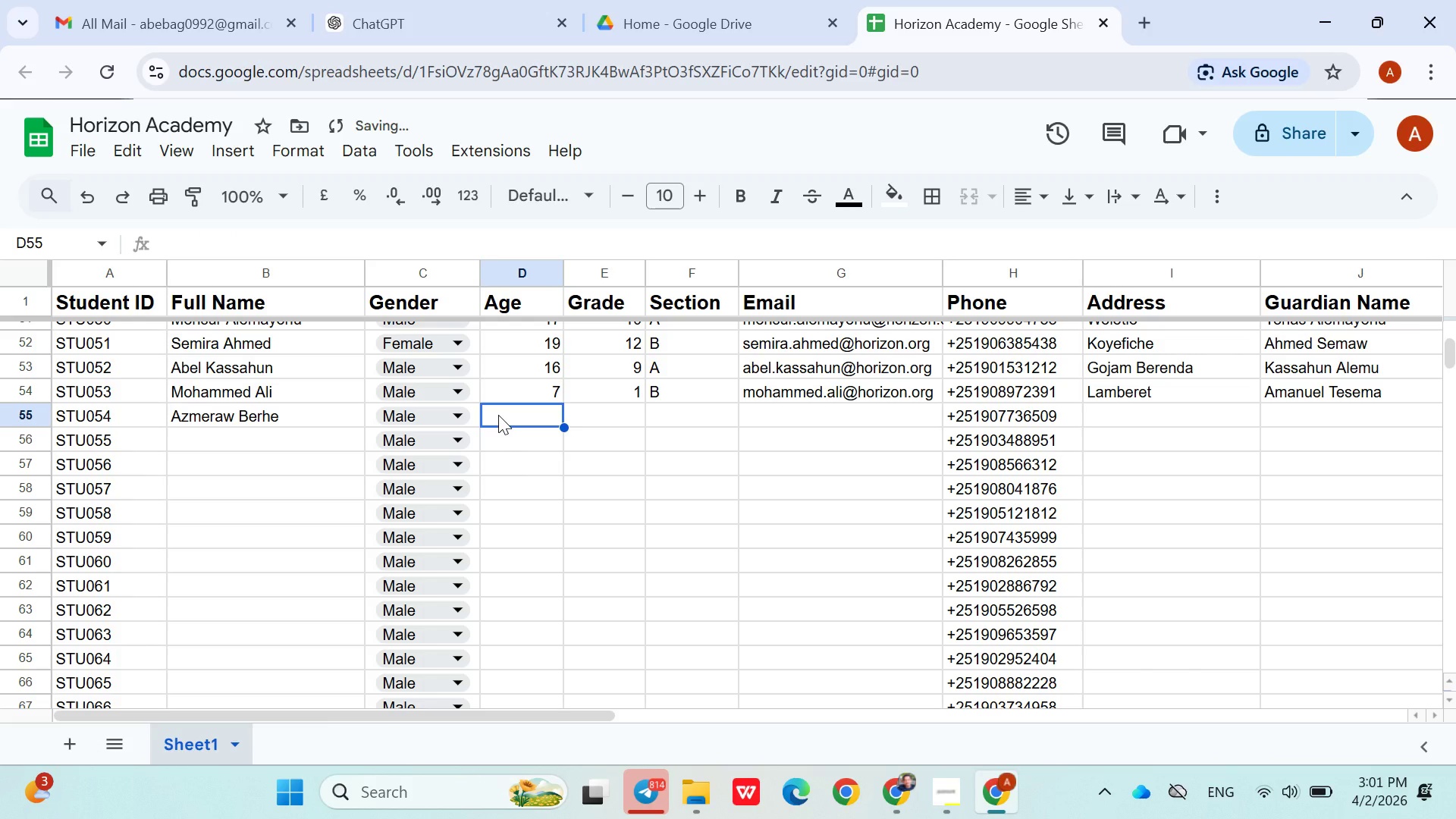 
key(6)
 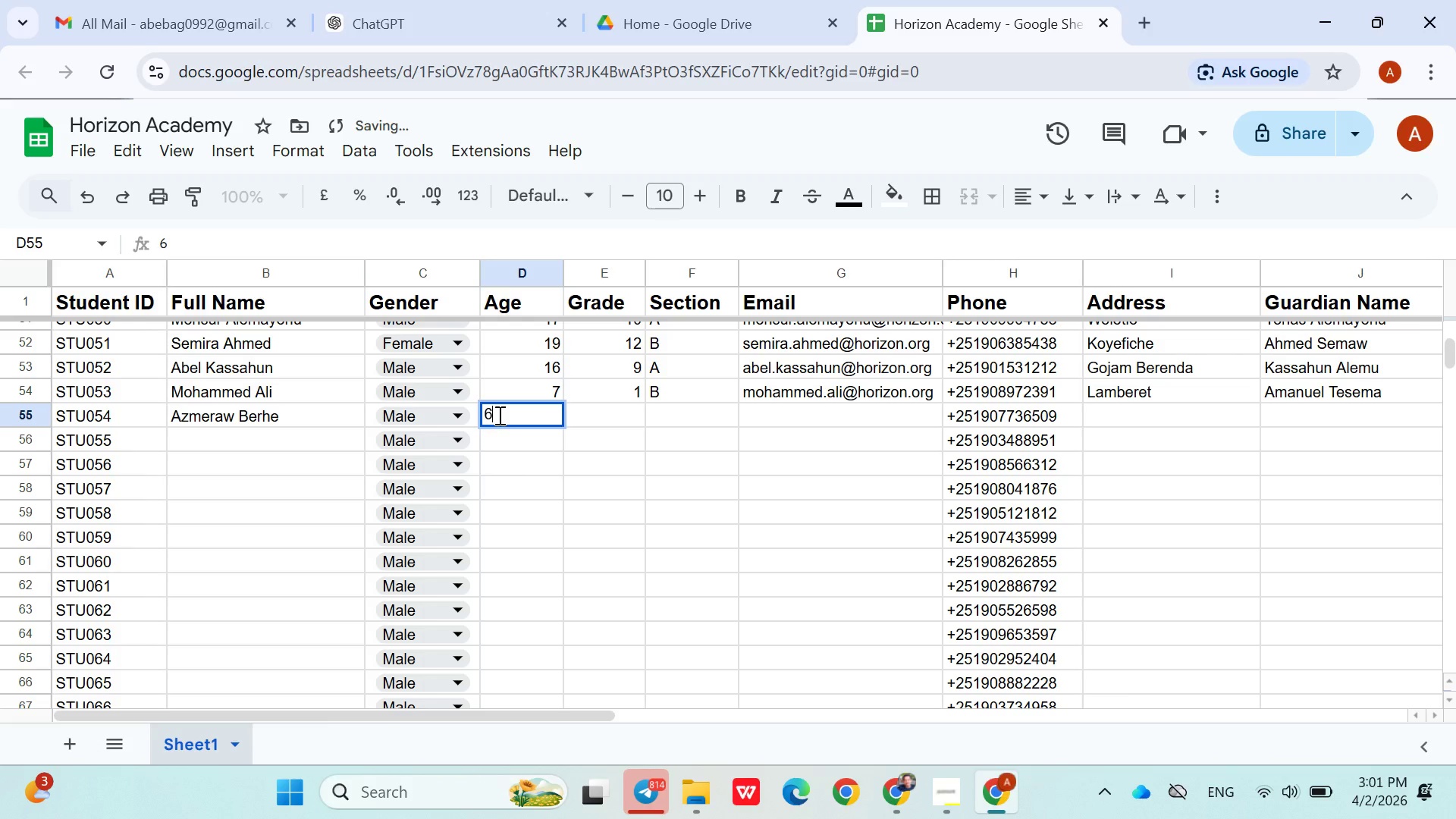 
key(ArrowRight)
 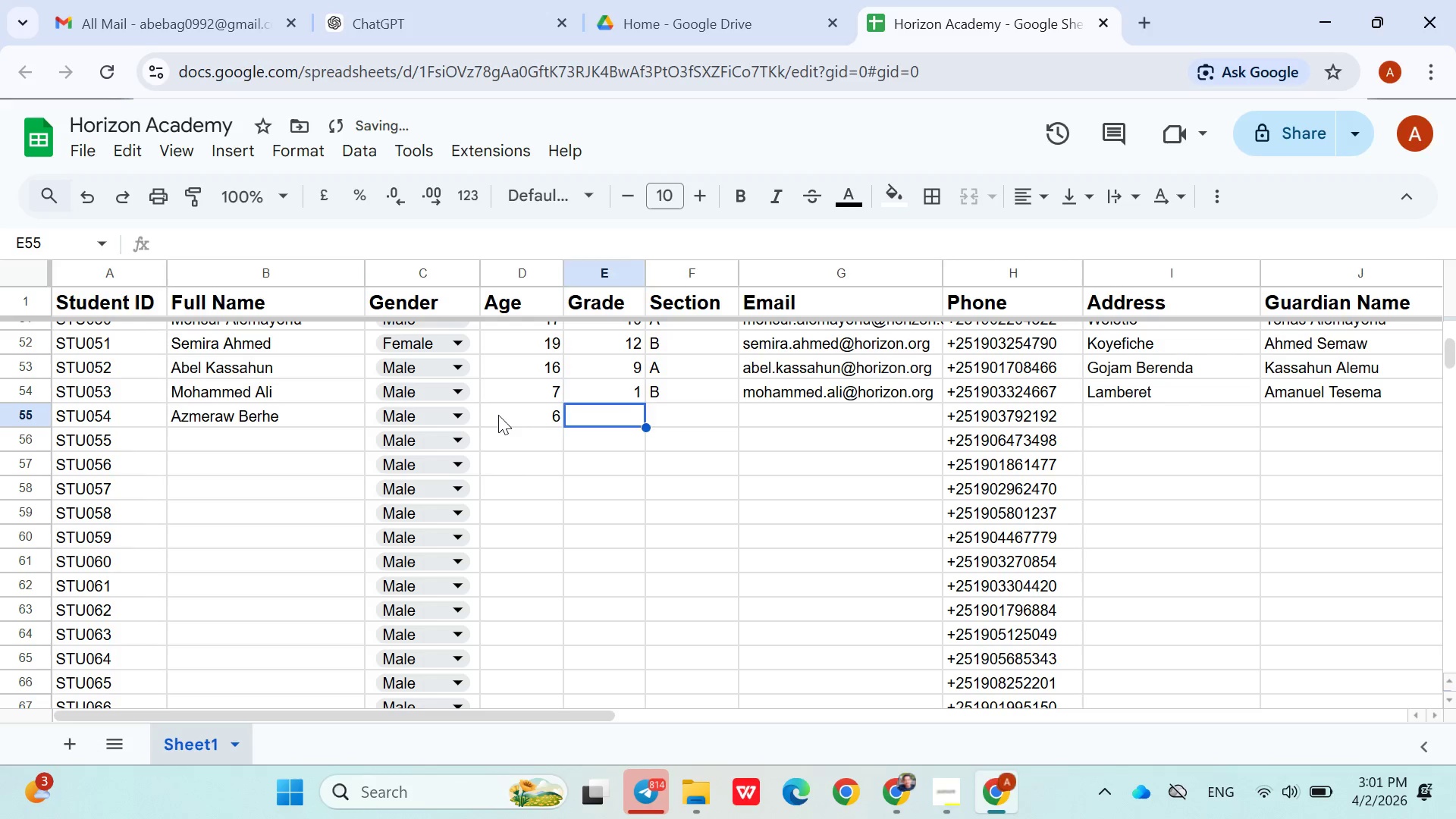 
key(ArrowRight)
 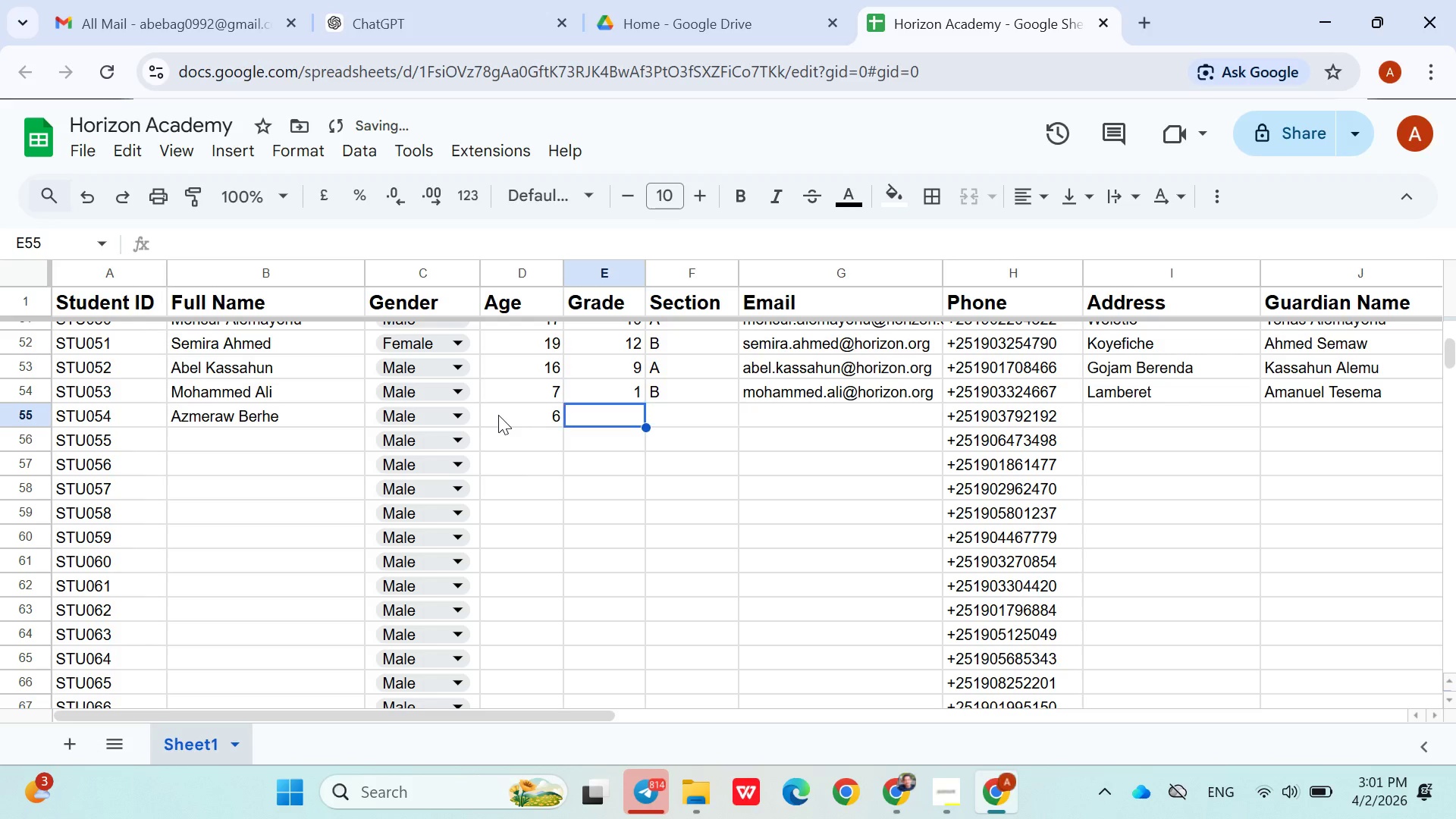 
key(ArrowLeft)
 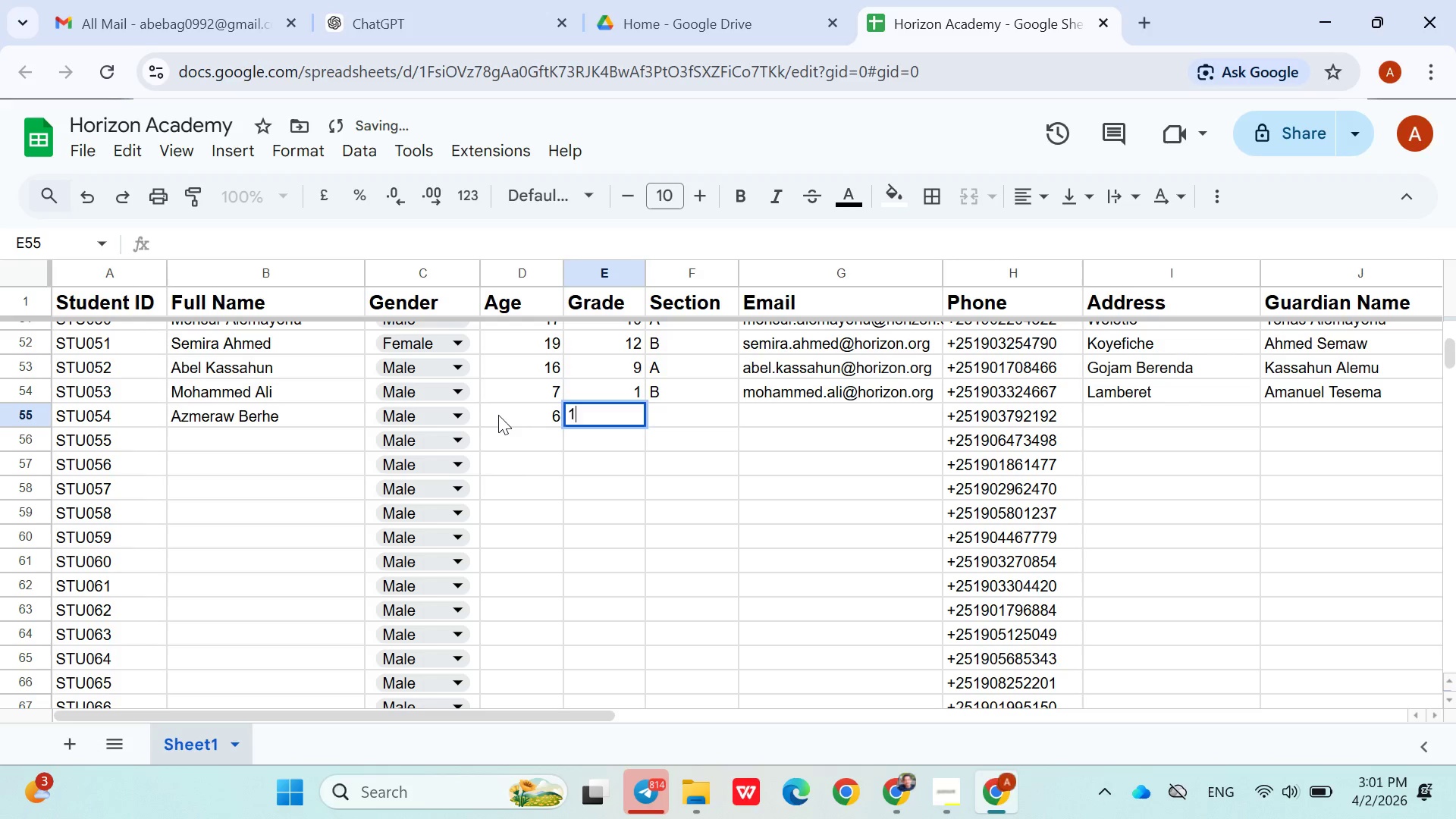 
key(1)
 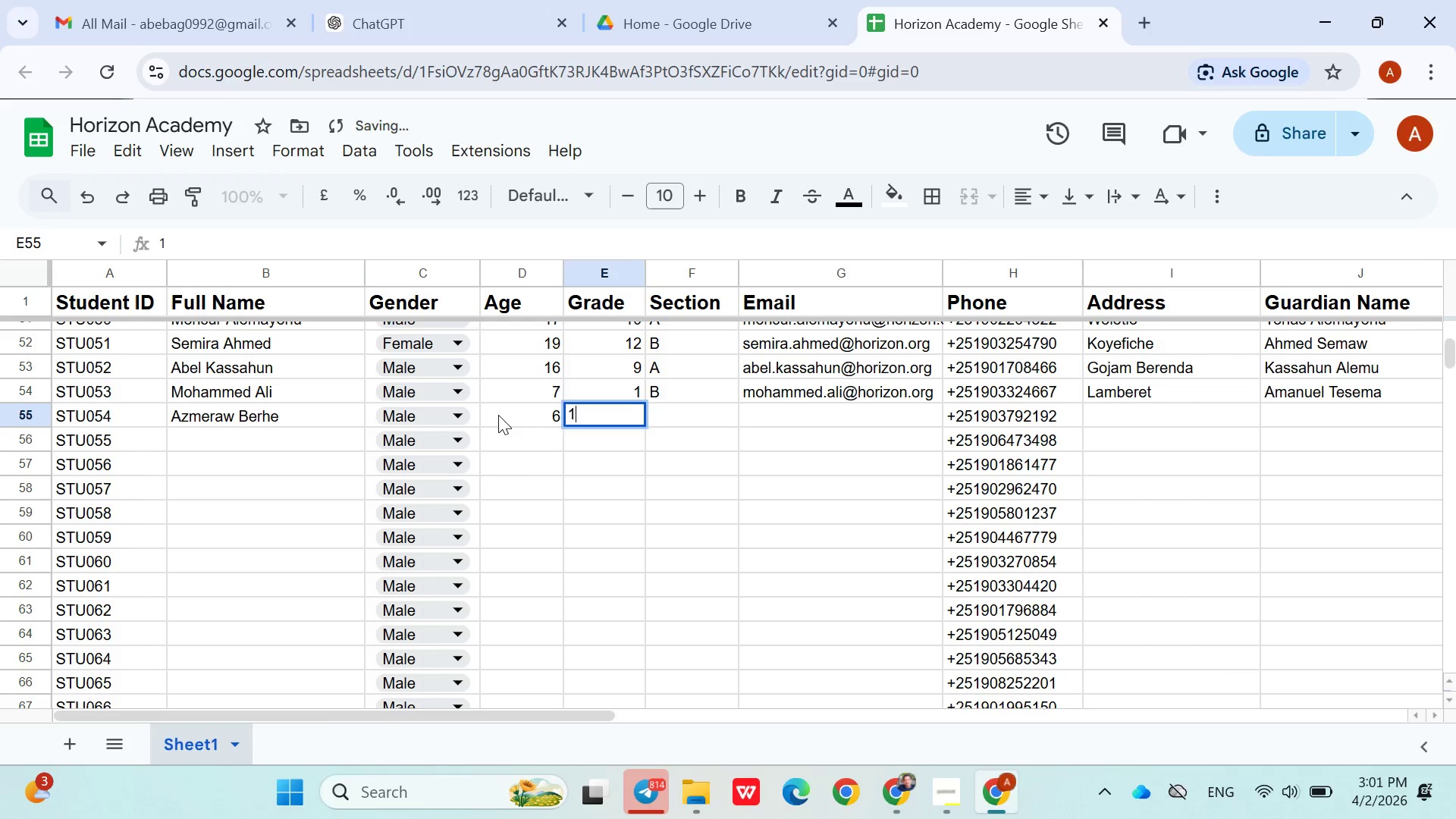 
key(ArrowRight)
 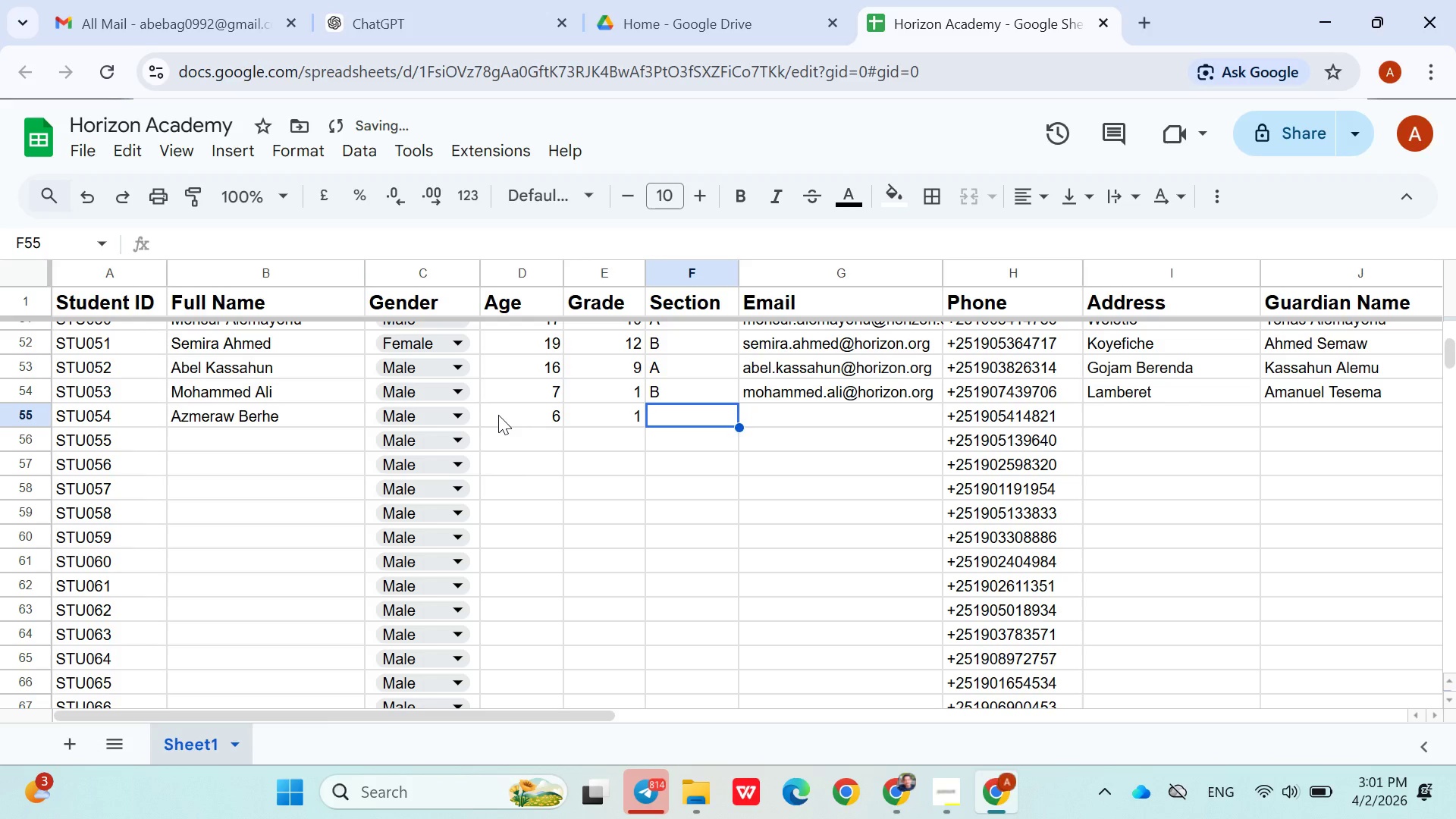 
key(Shift+A)
 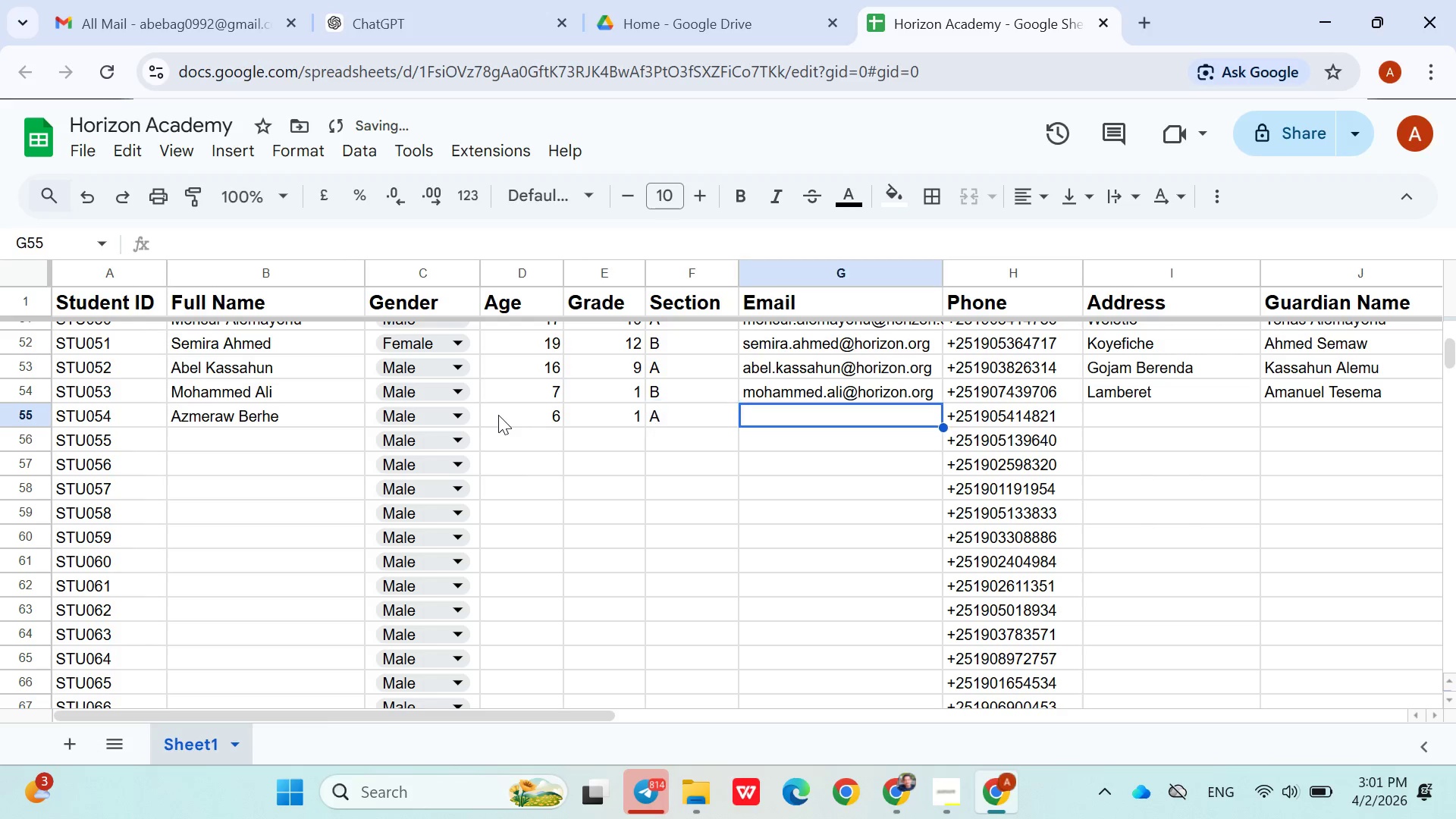 
key(ArrowRight)
 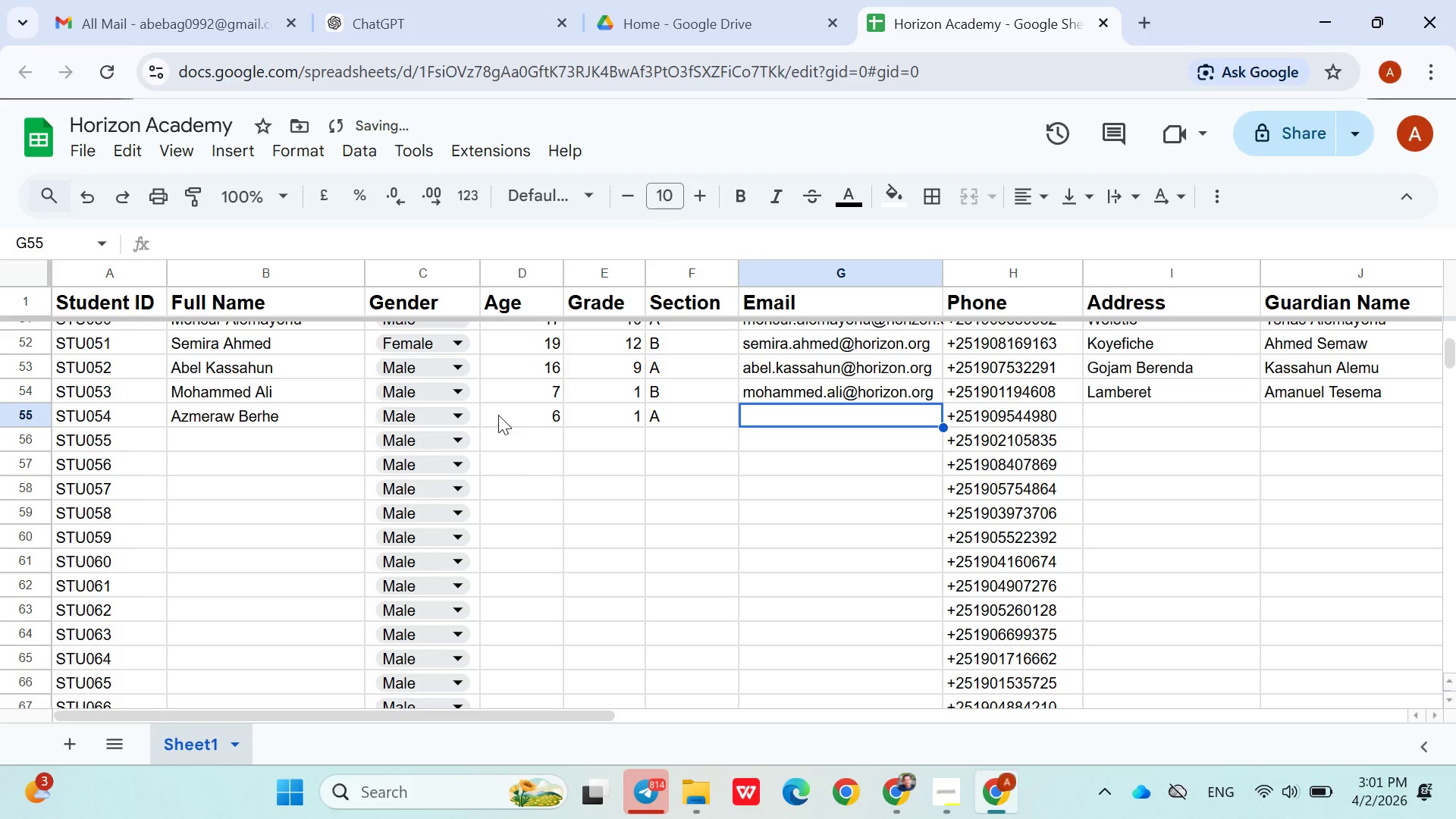 
type(azmeraw.berhe@horizon.org)
 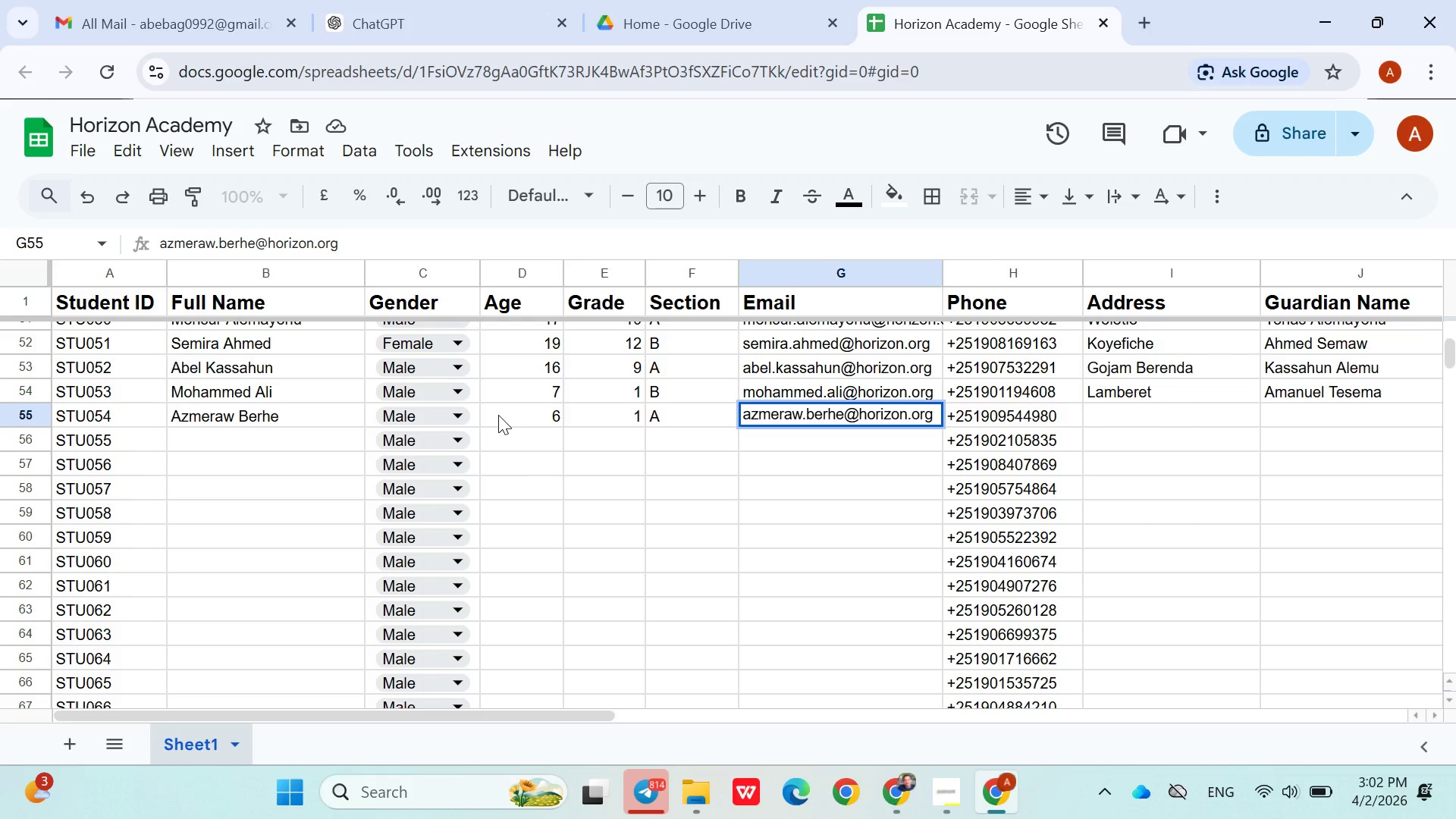 
key(ArrowRight)
 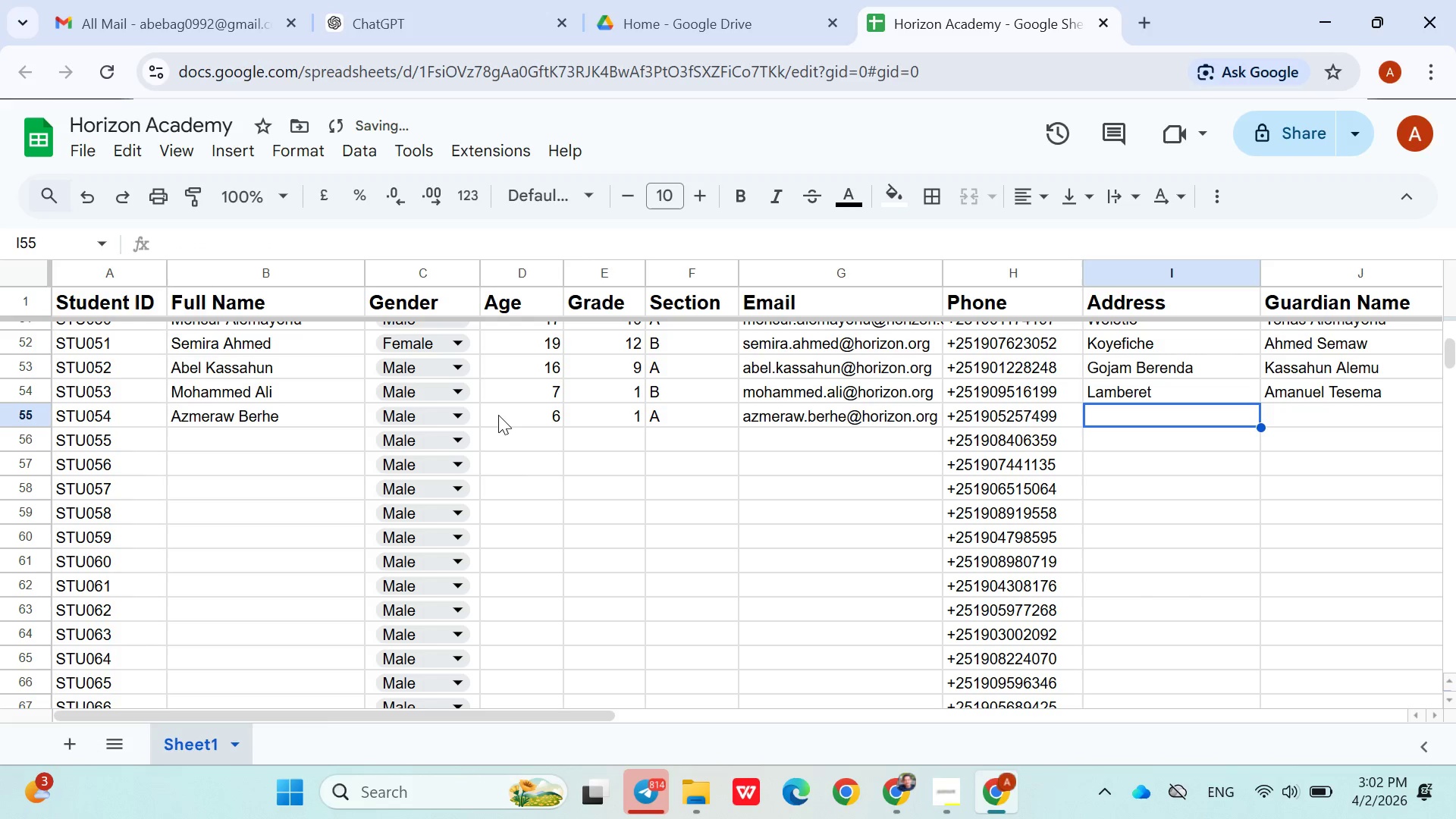 
key(ArrowRight)
 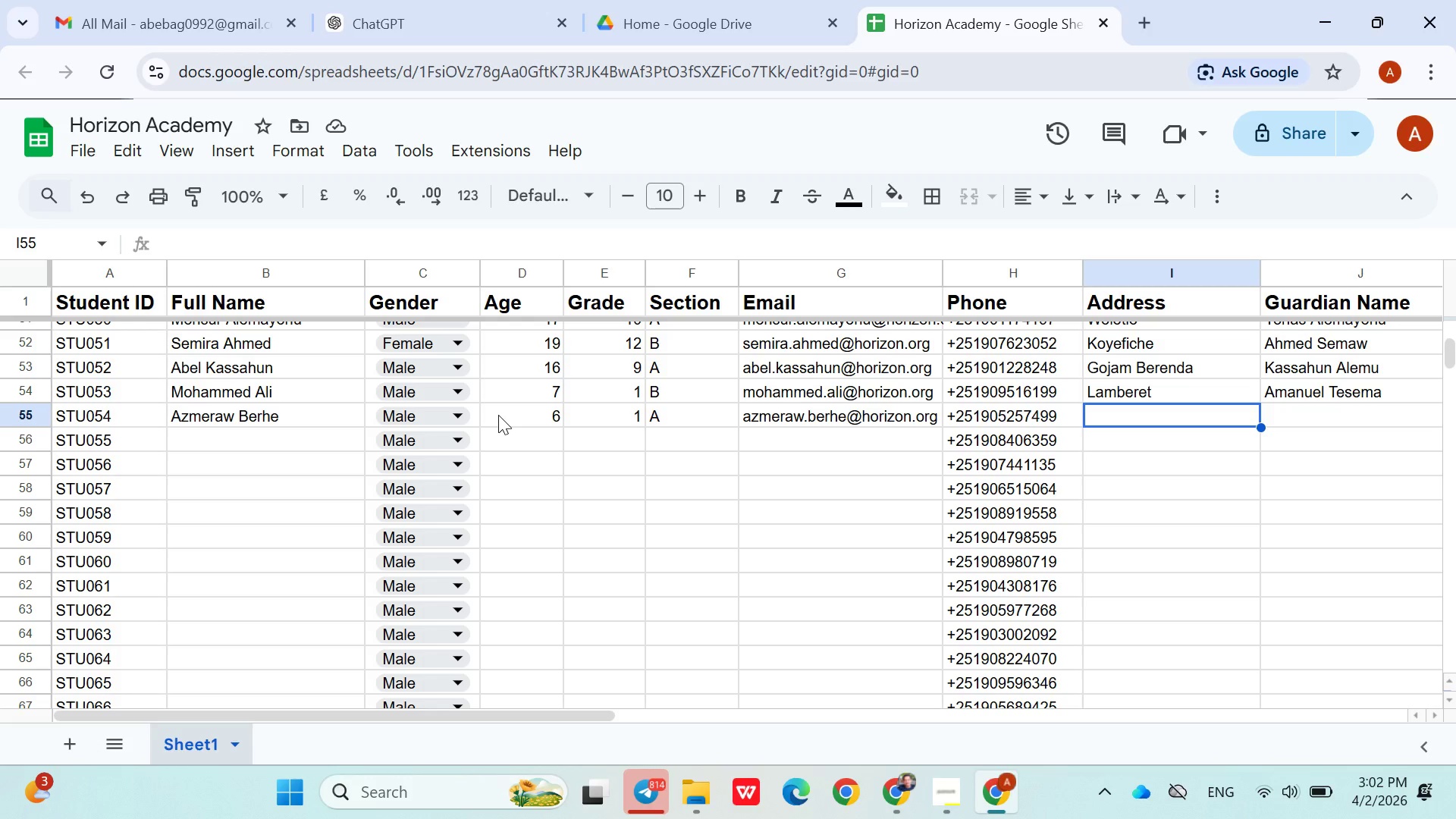 
wait(12.22)
 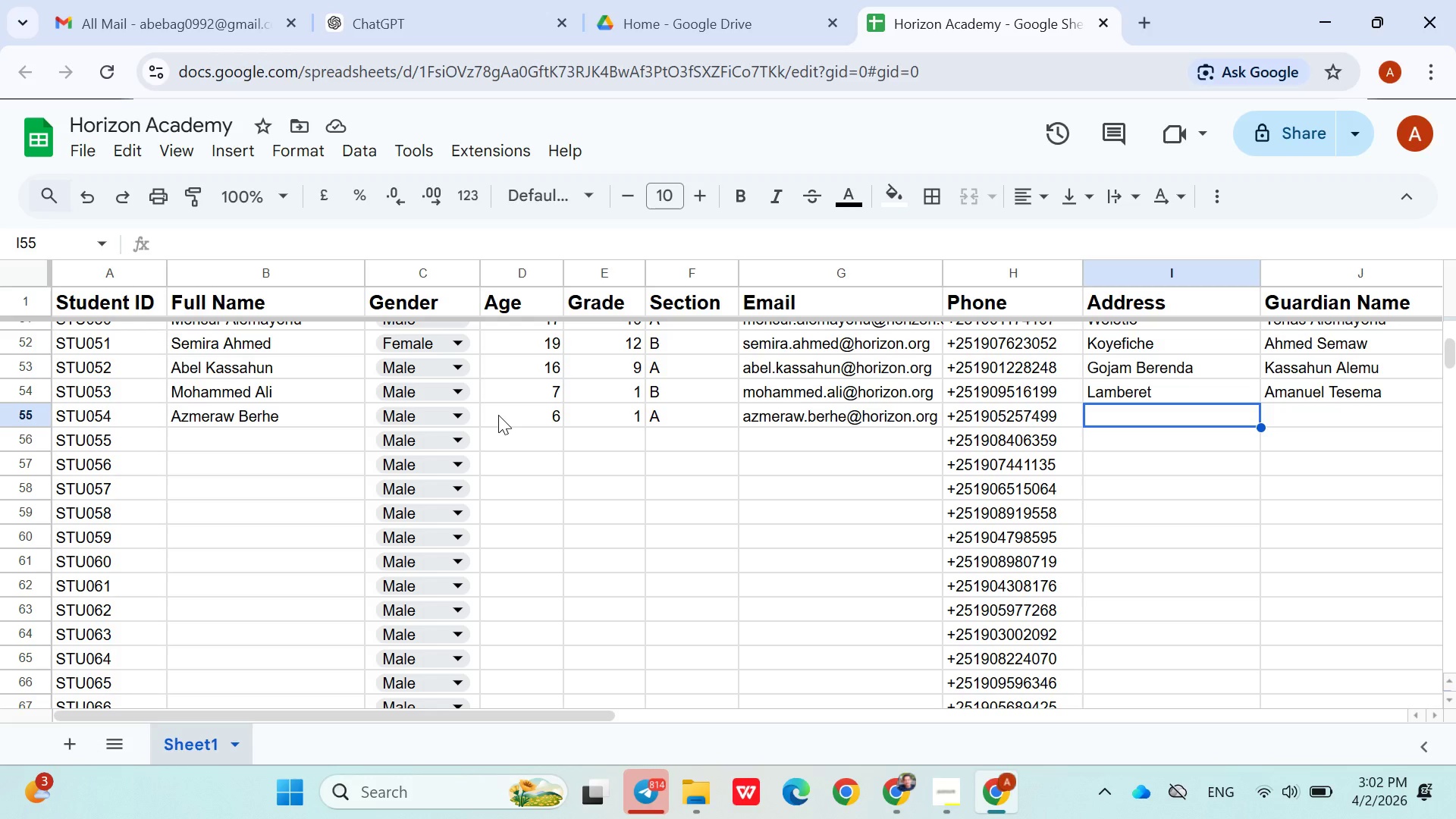 
hold_key(key=ShiftLeft, duration=1.52)
 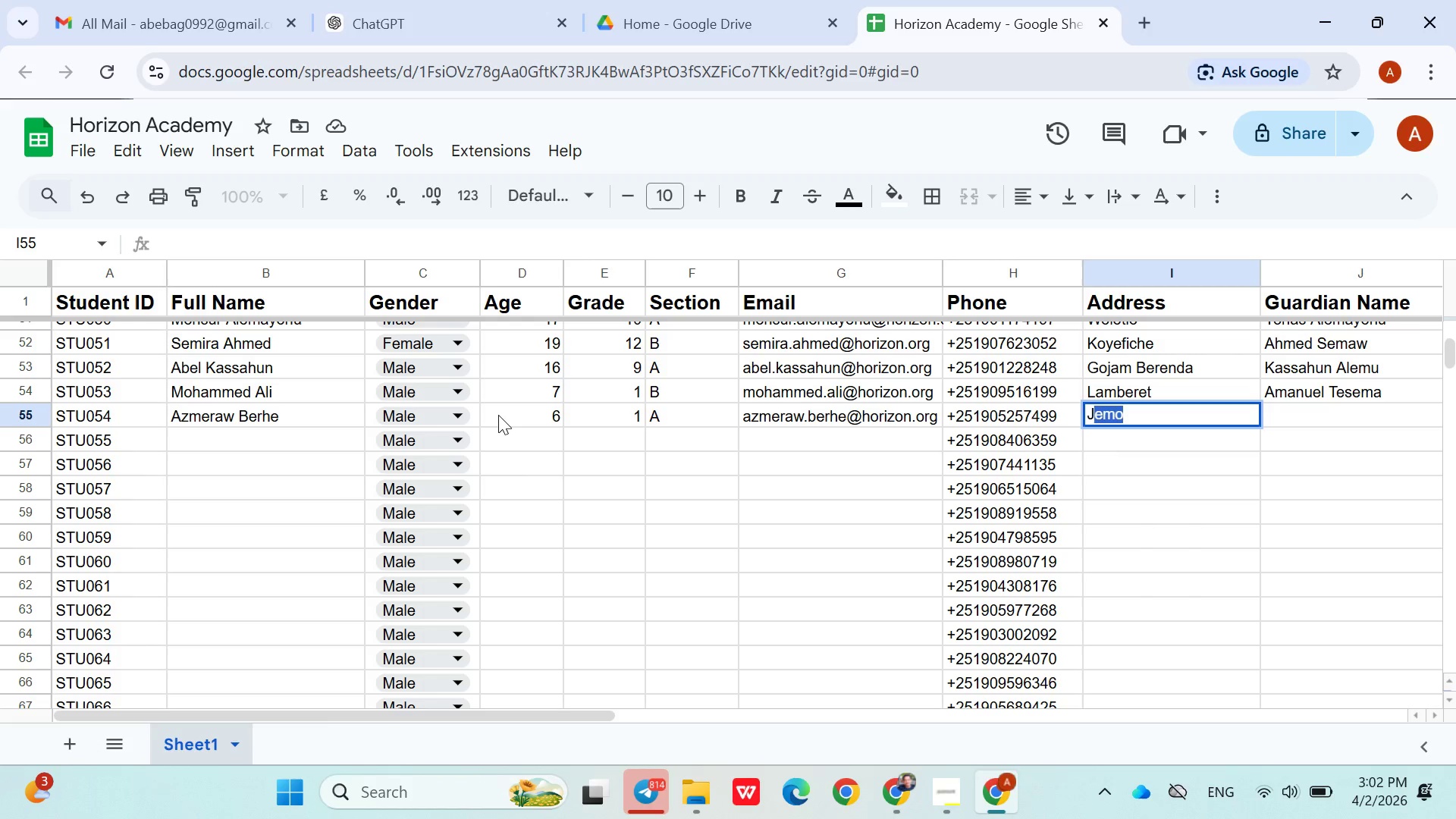 
type(Jermen,Addis Abeba)
 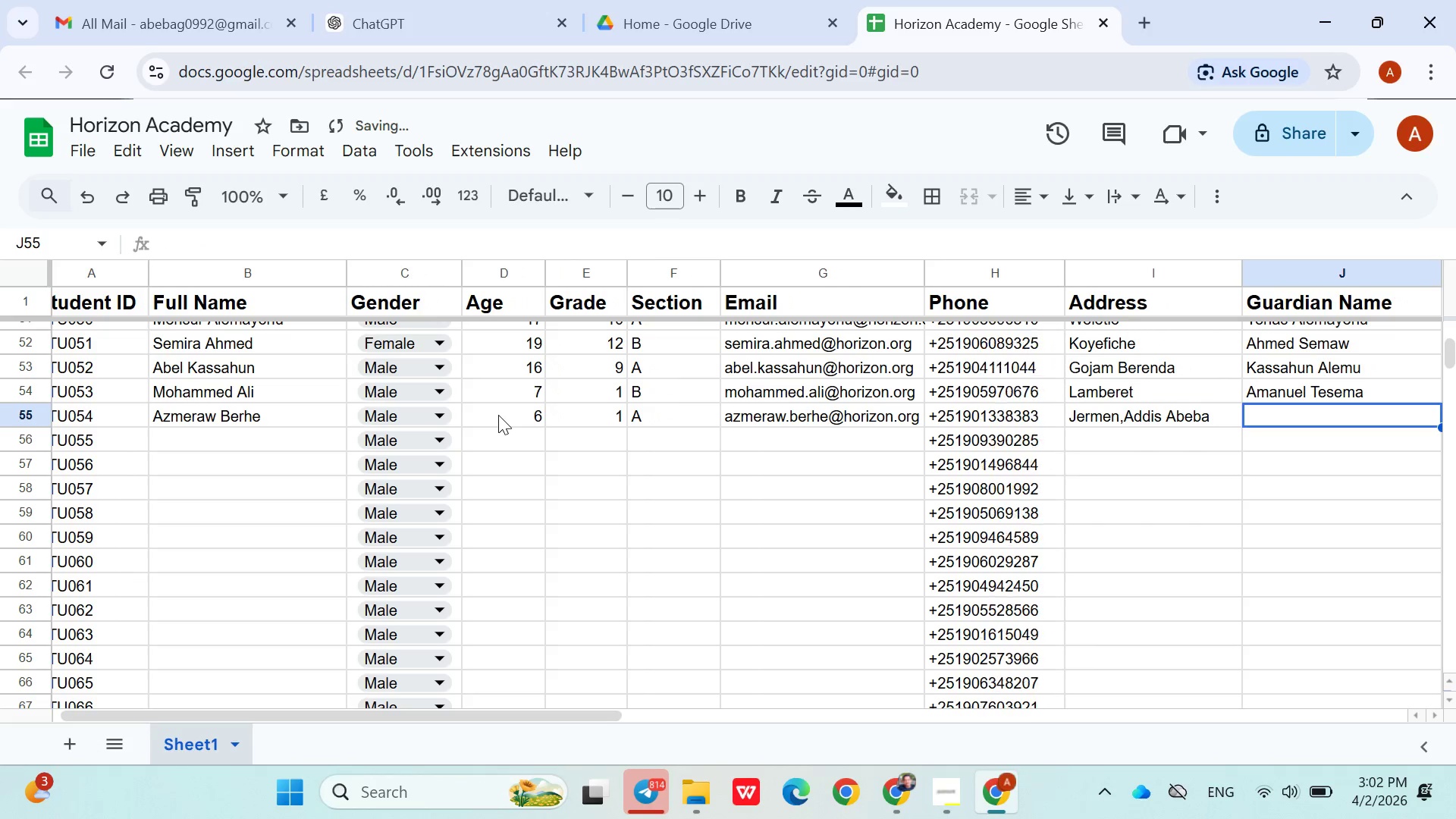 
 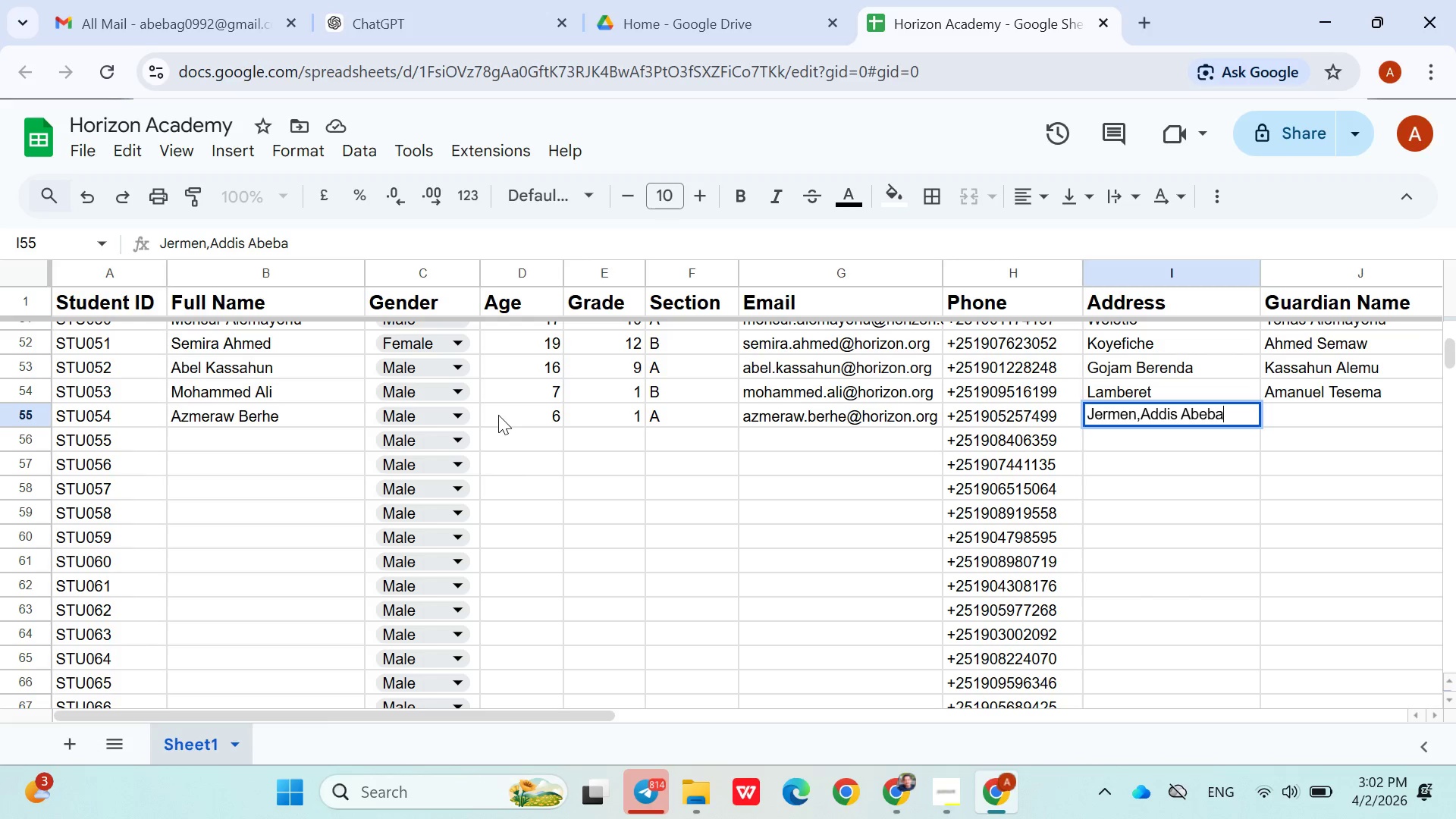 
key(ArrowRight)
 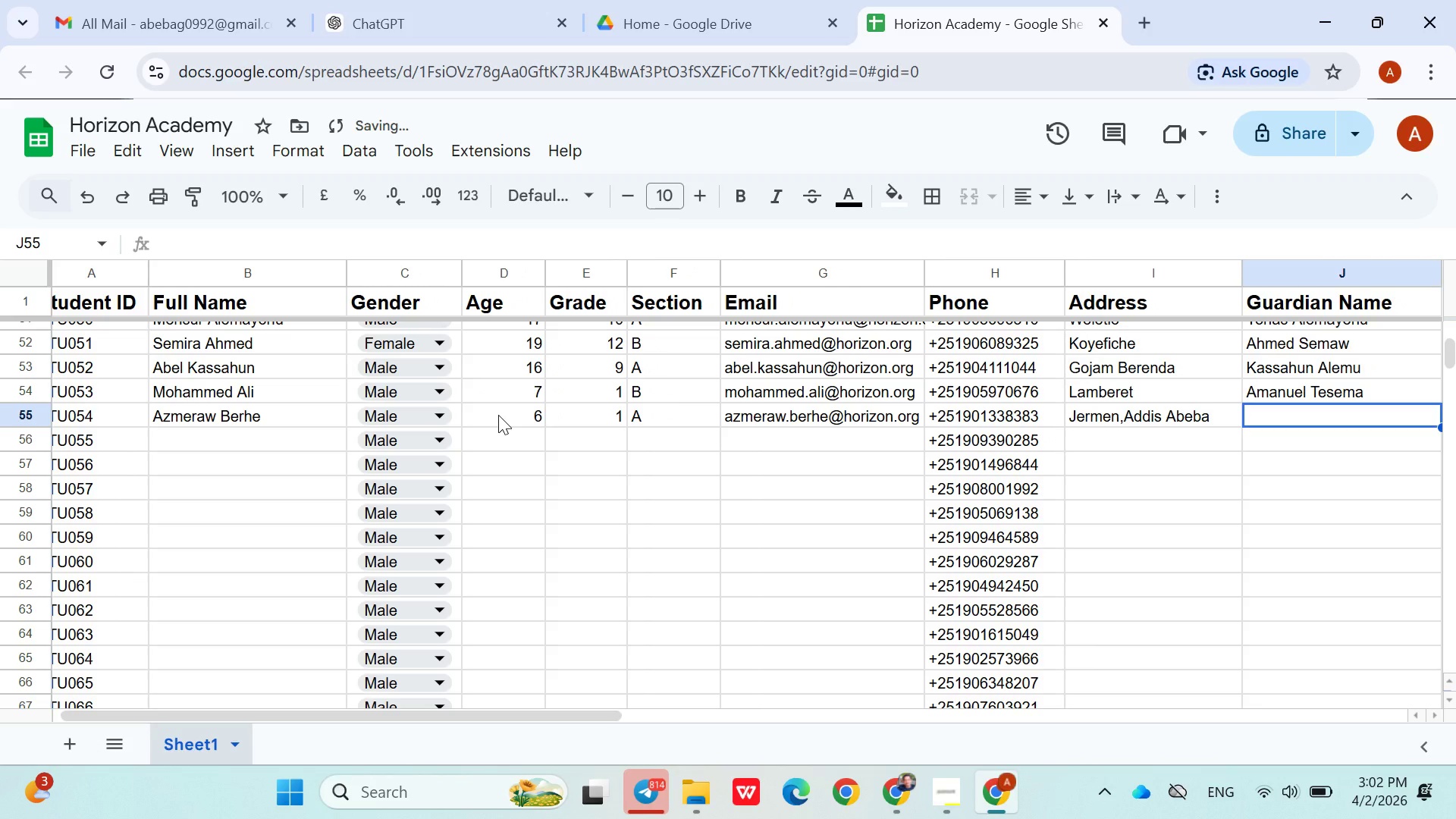 
type(Eyerus )
key(Backspace)
type( Berhe)
 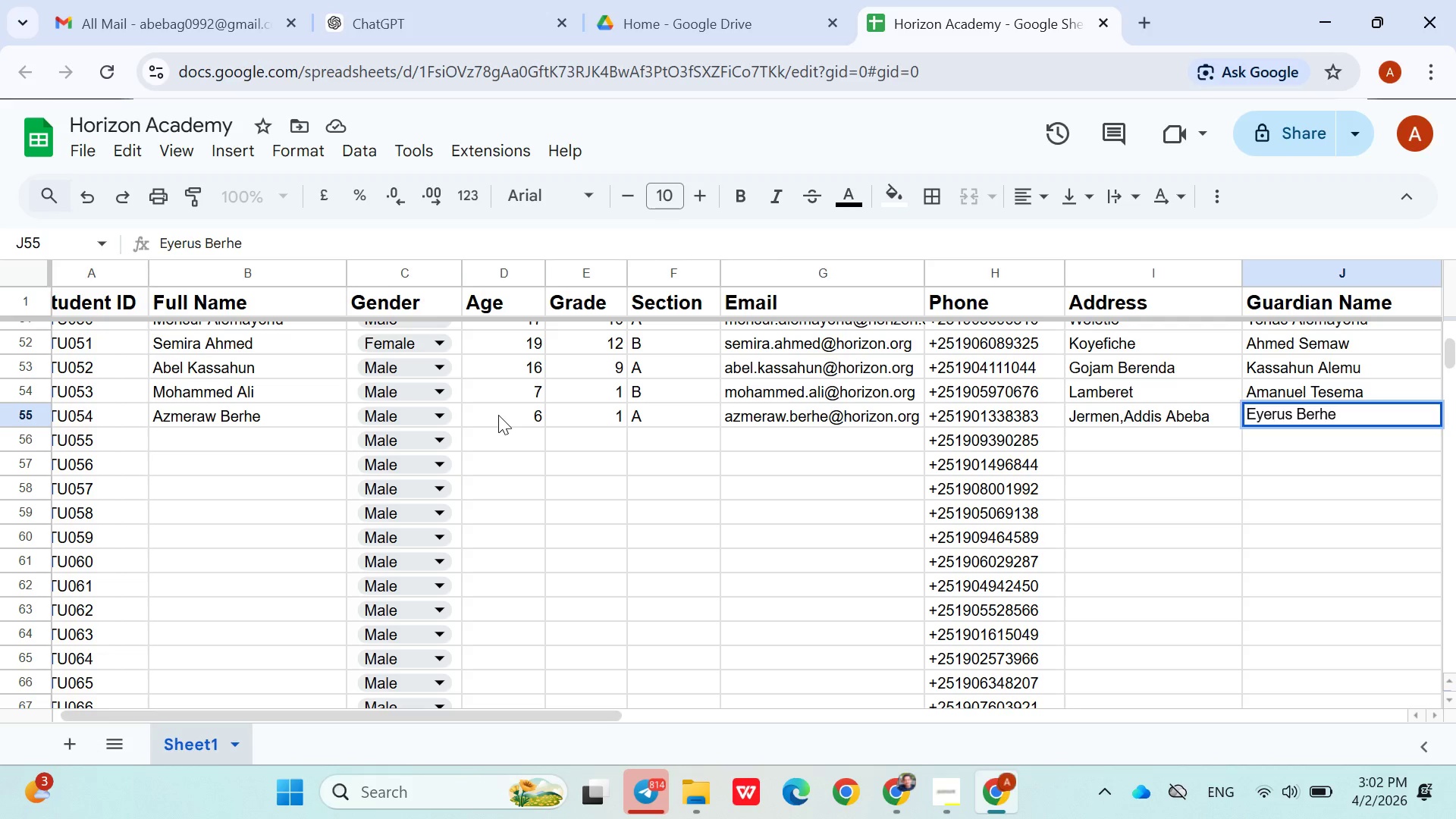 
key(ArrowRight)
 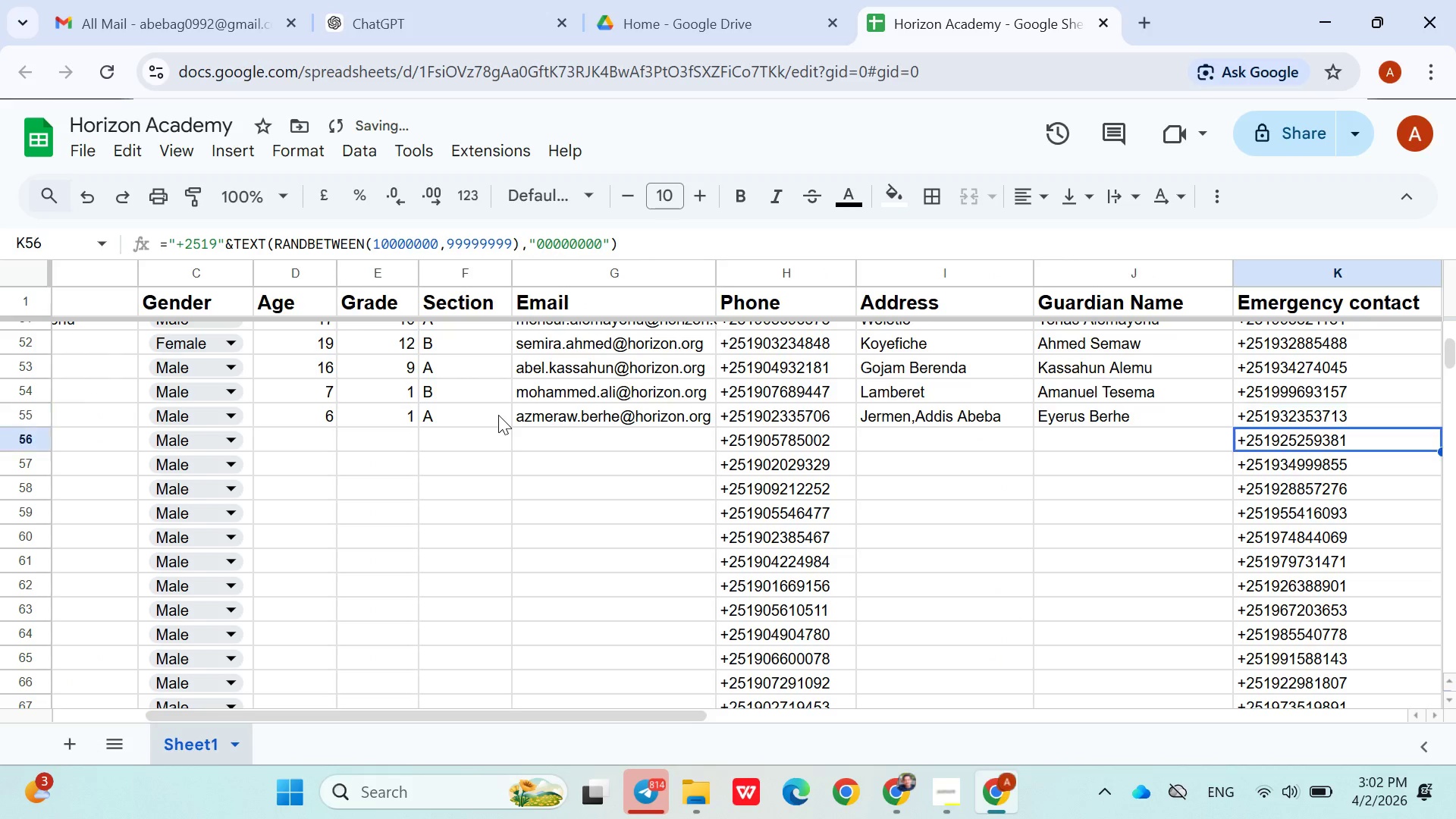 
key(ArrowDown)
 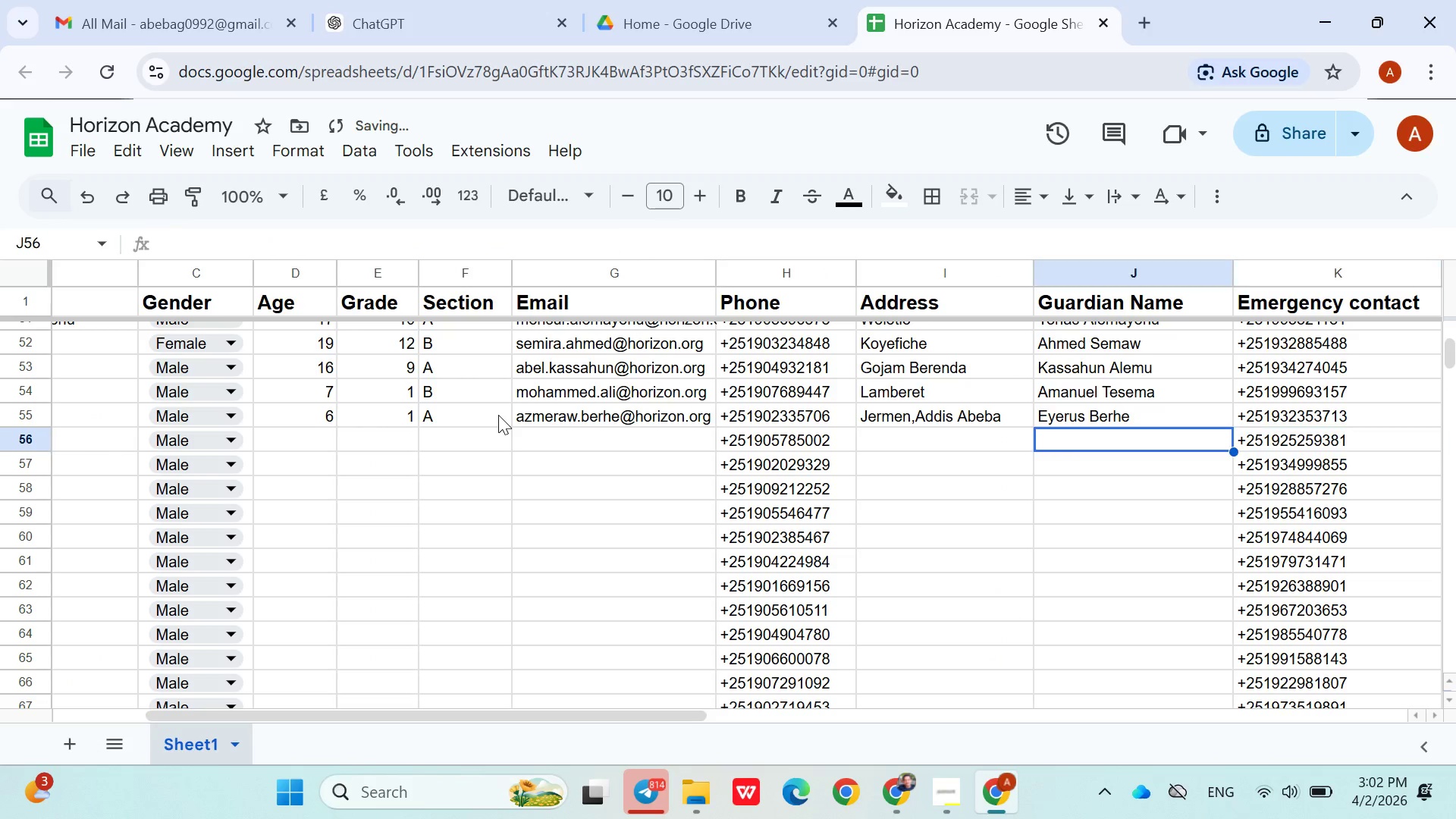 
hold_key(key=ArrowLeft, duration=0.86)
 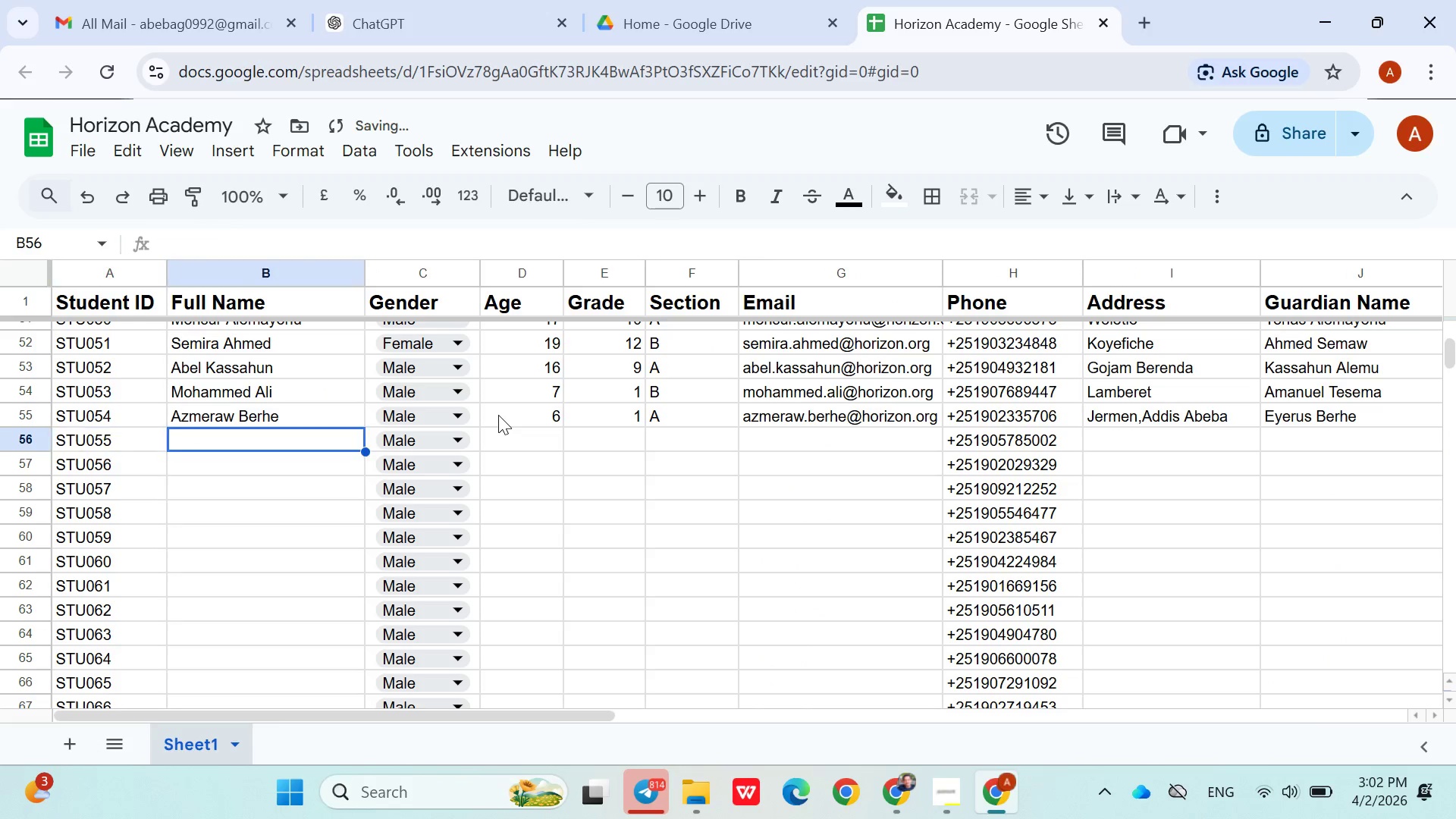 
key(ArrowRight)
 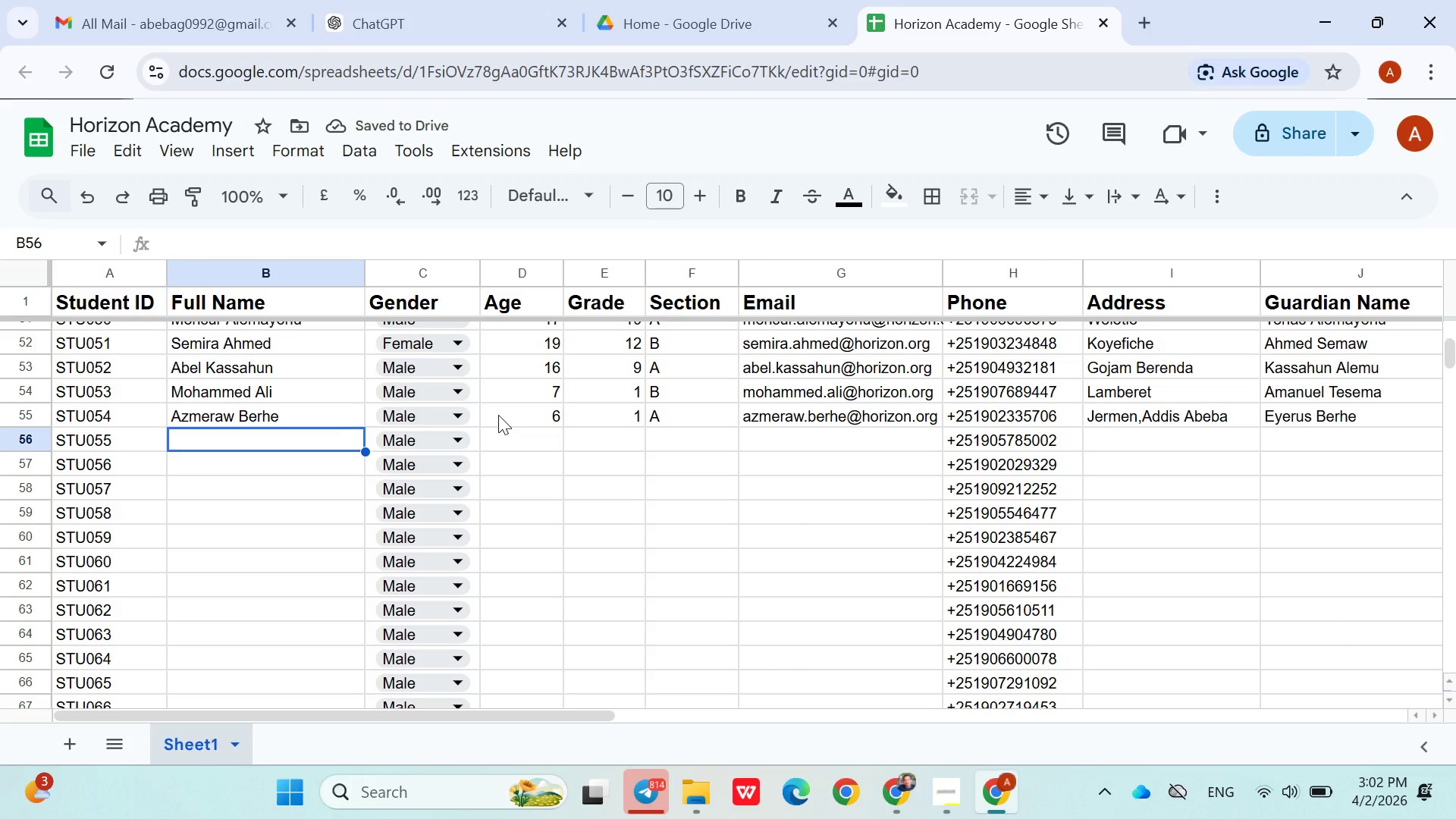 
type(Bekele Dibaba)
 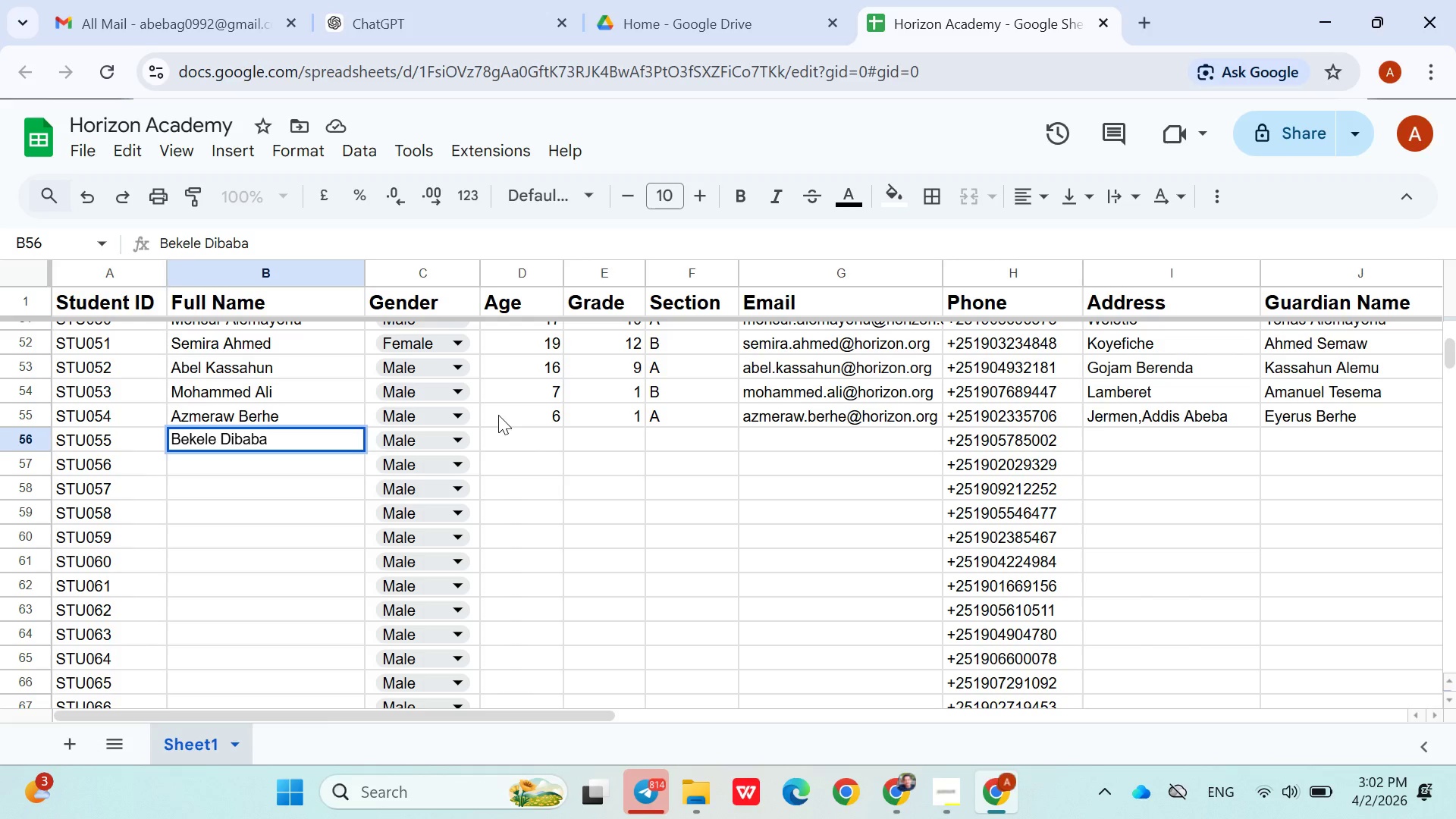 
key(ArrowRight)
 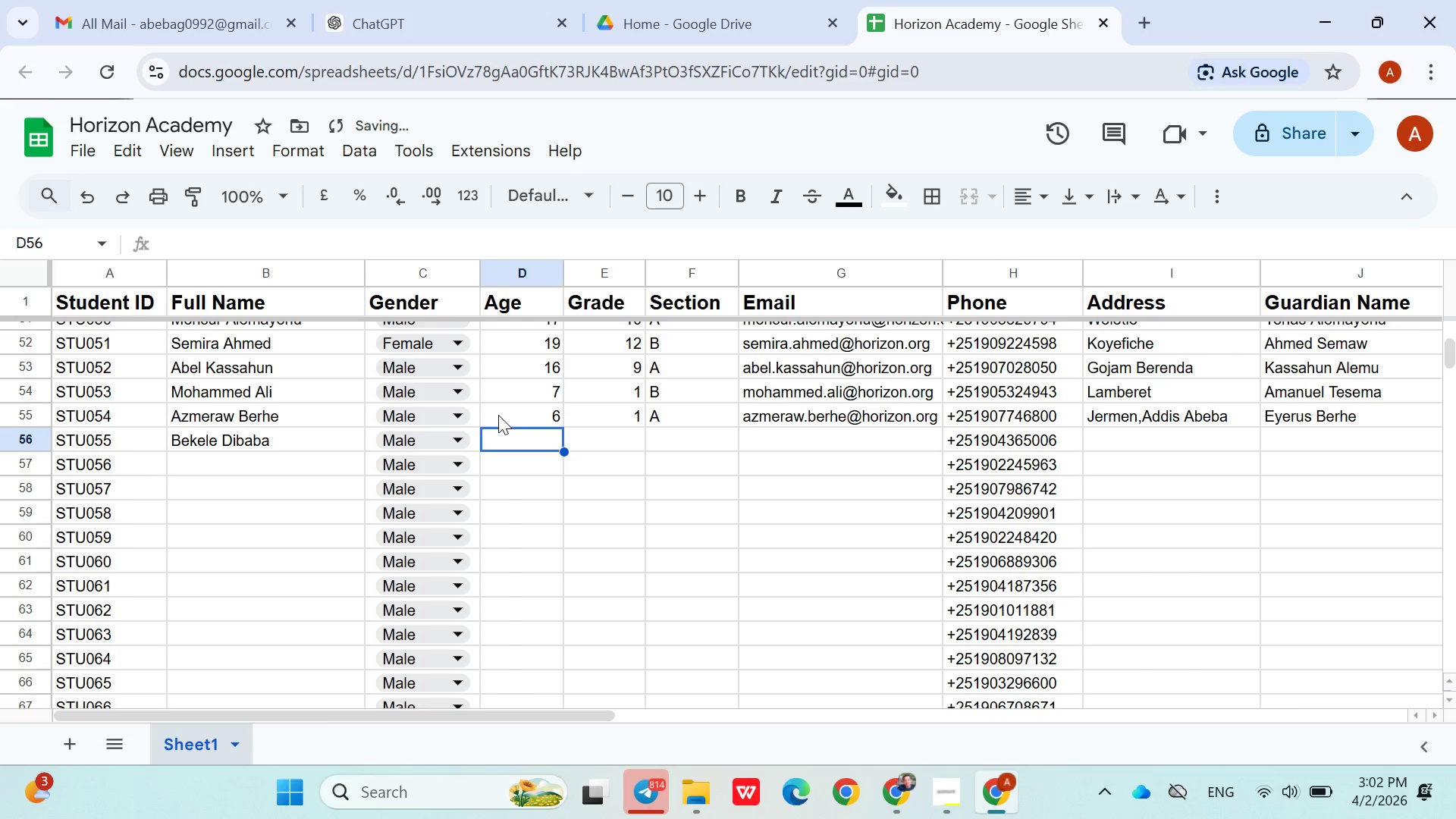 
key(ArrowRight)
 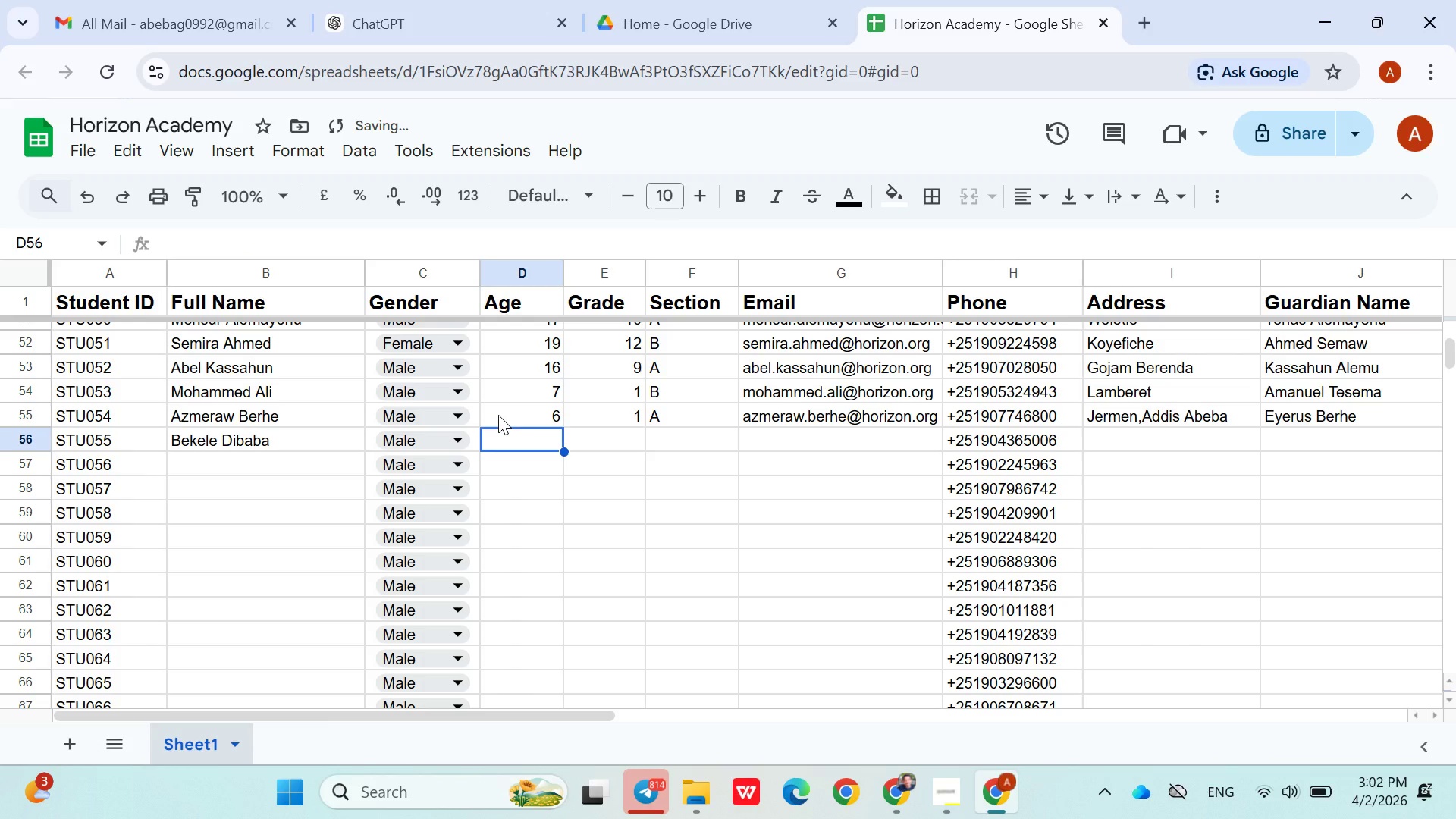 
key(8)
 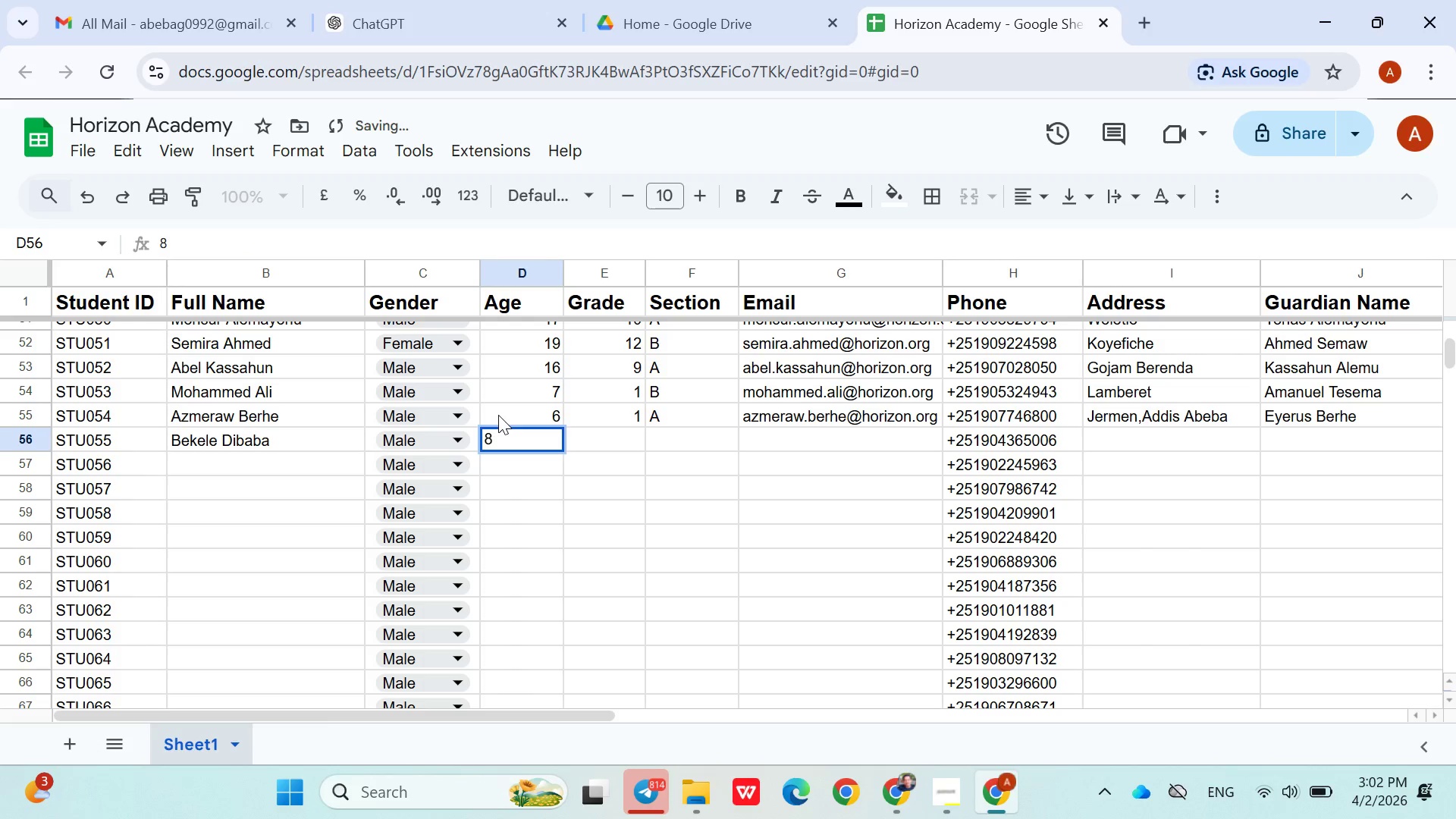 
key(ArrowRight)
 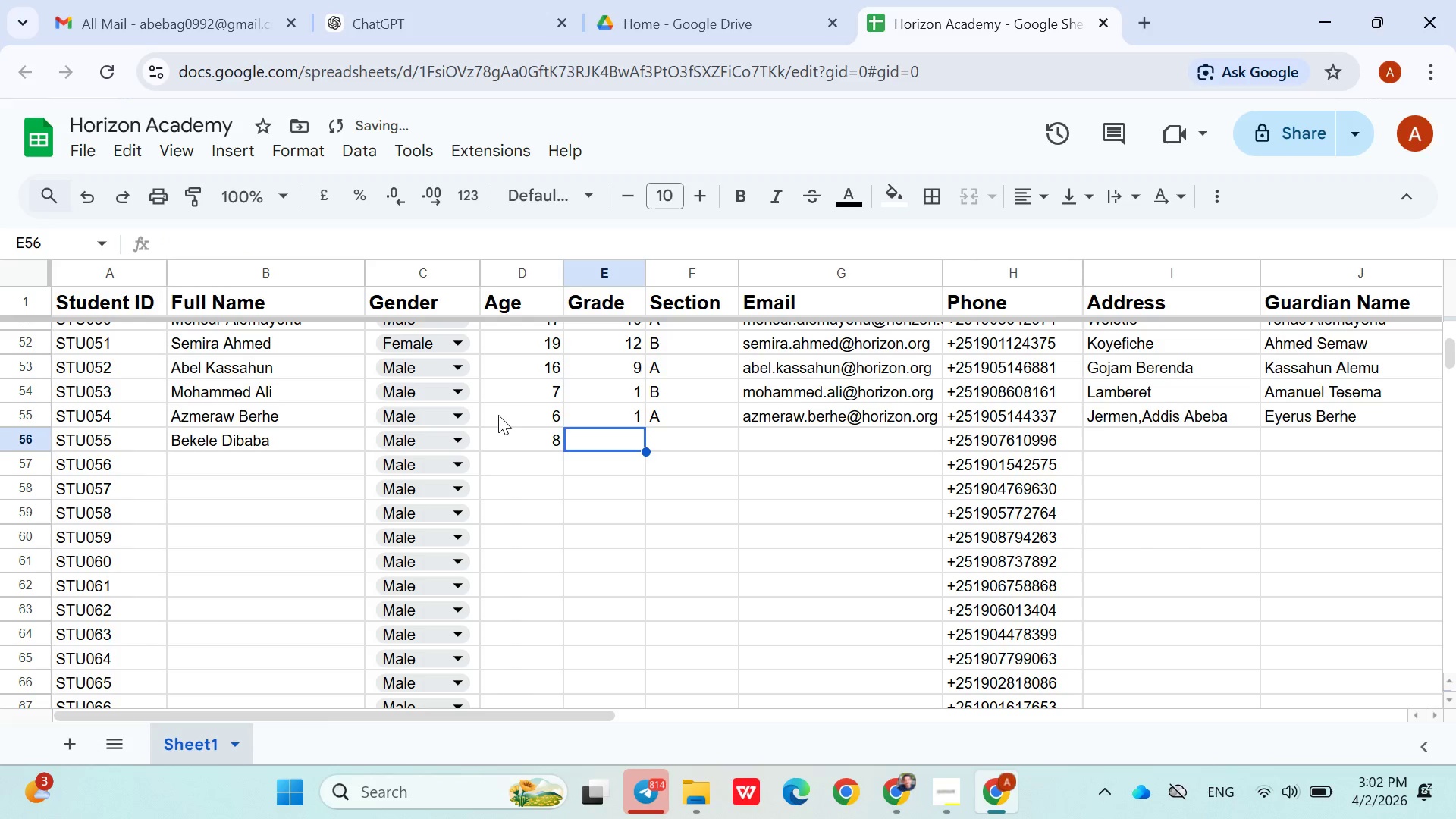 
key(2)
 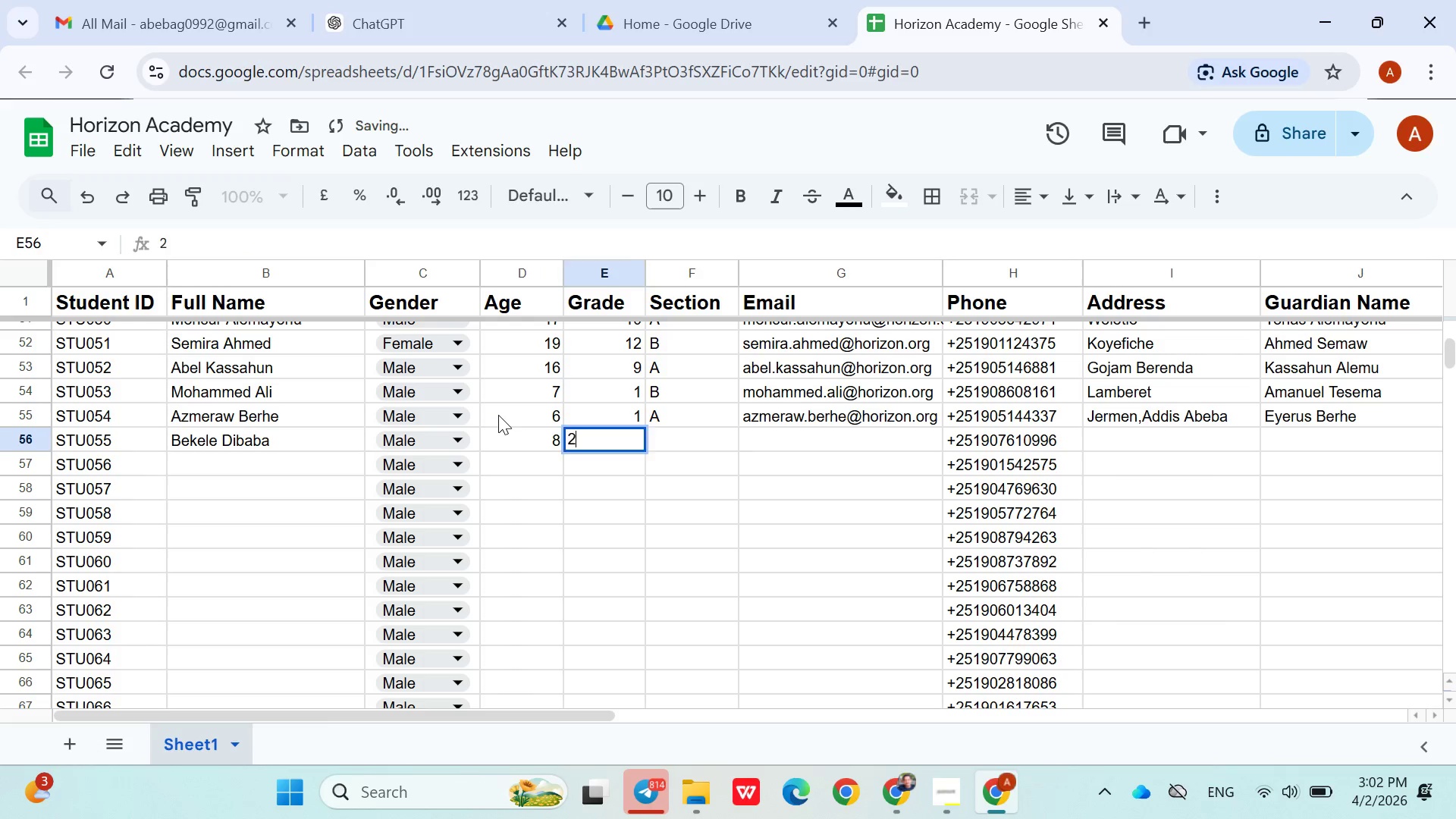 
key(ArrowRight)
 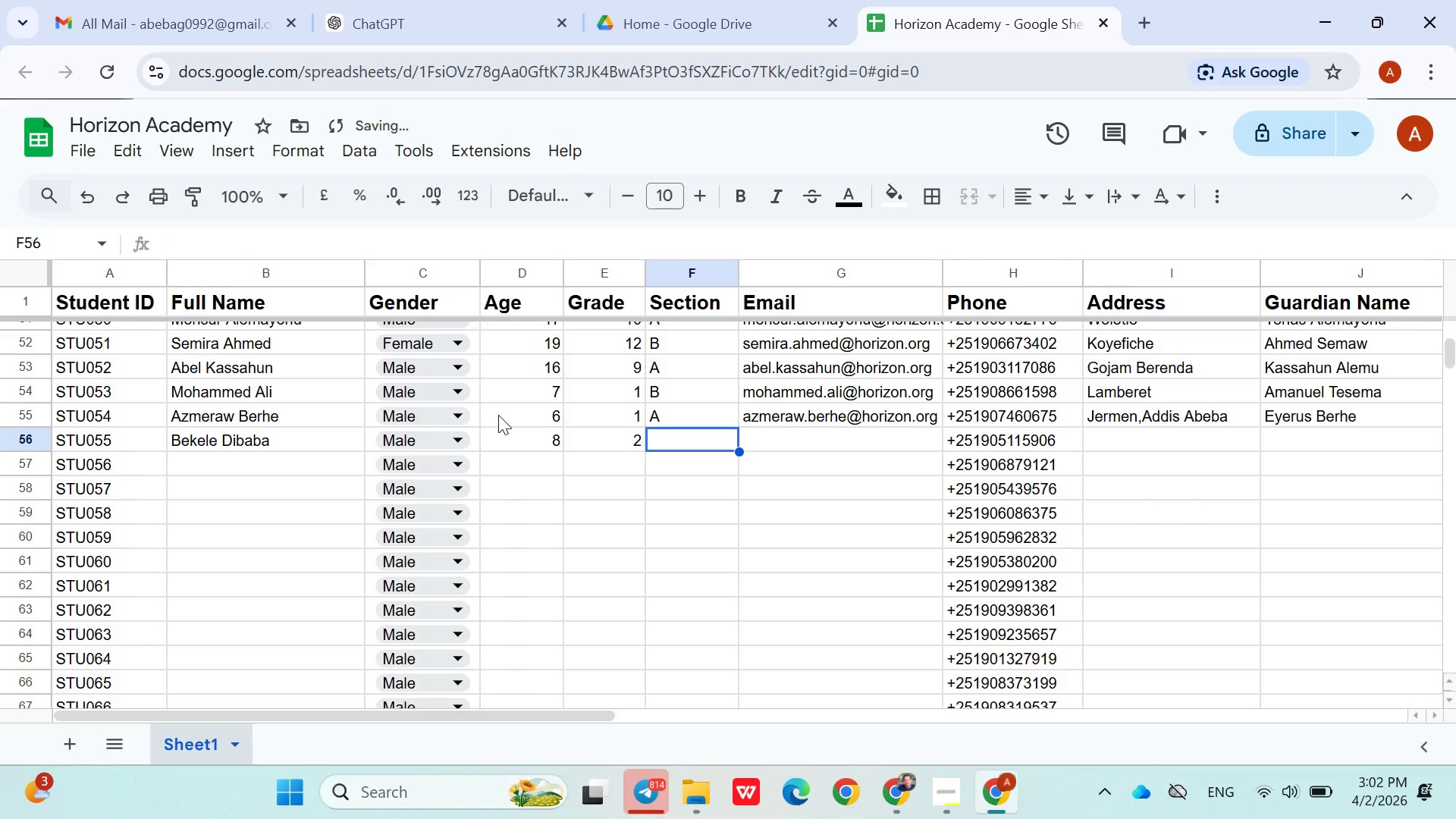 
key(Shift+B)
 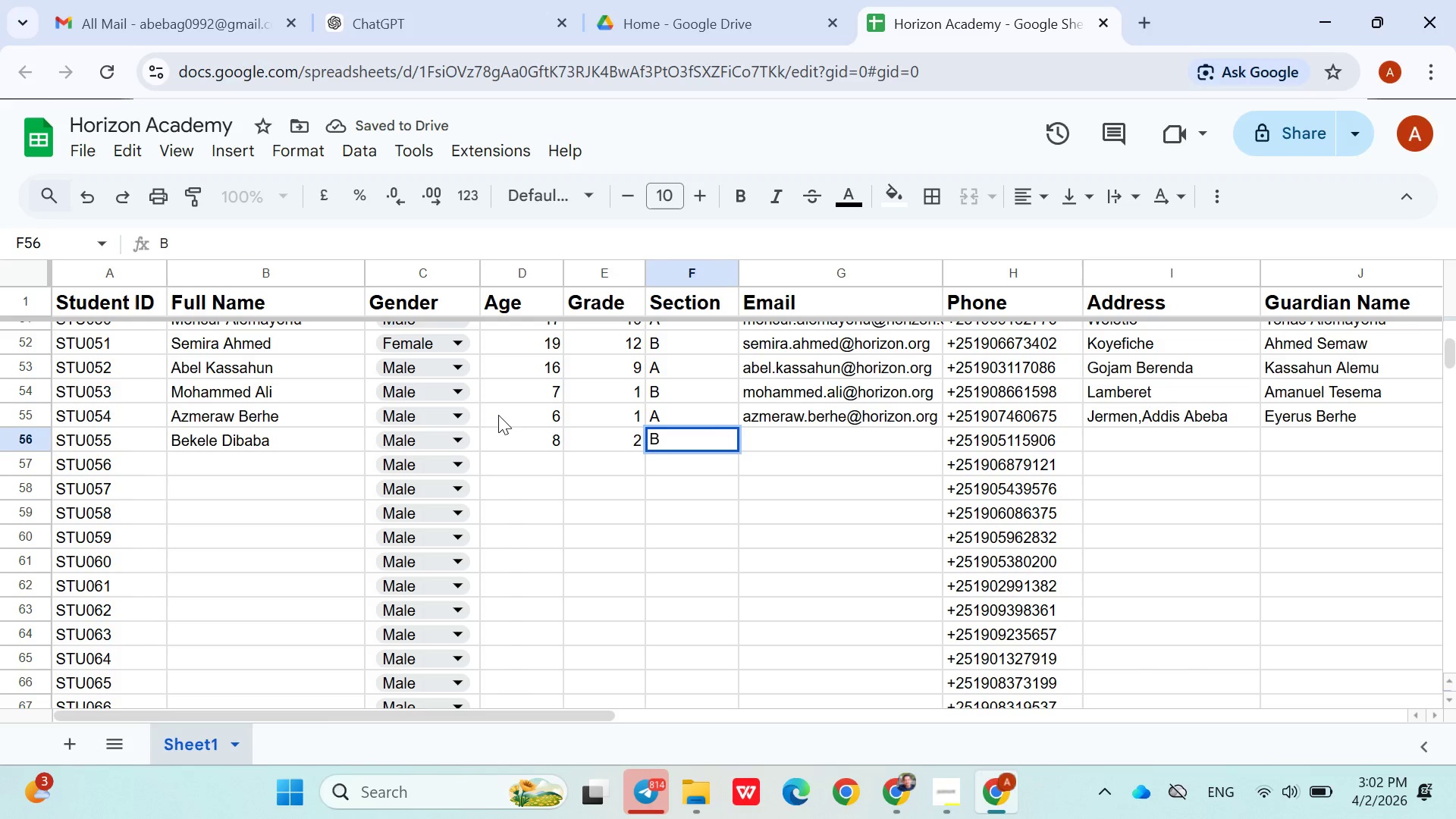 
key(ArrowRight)
 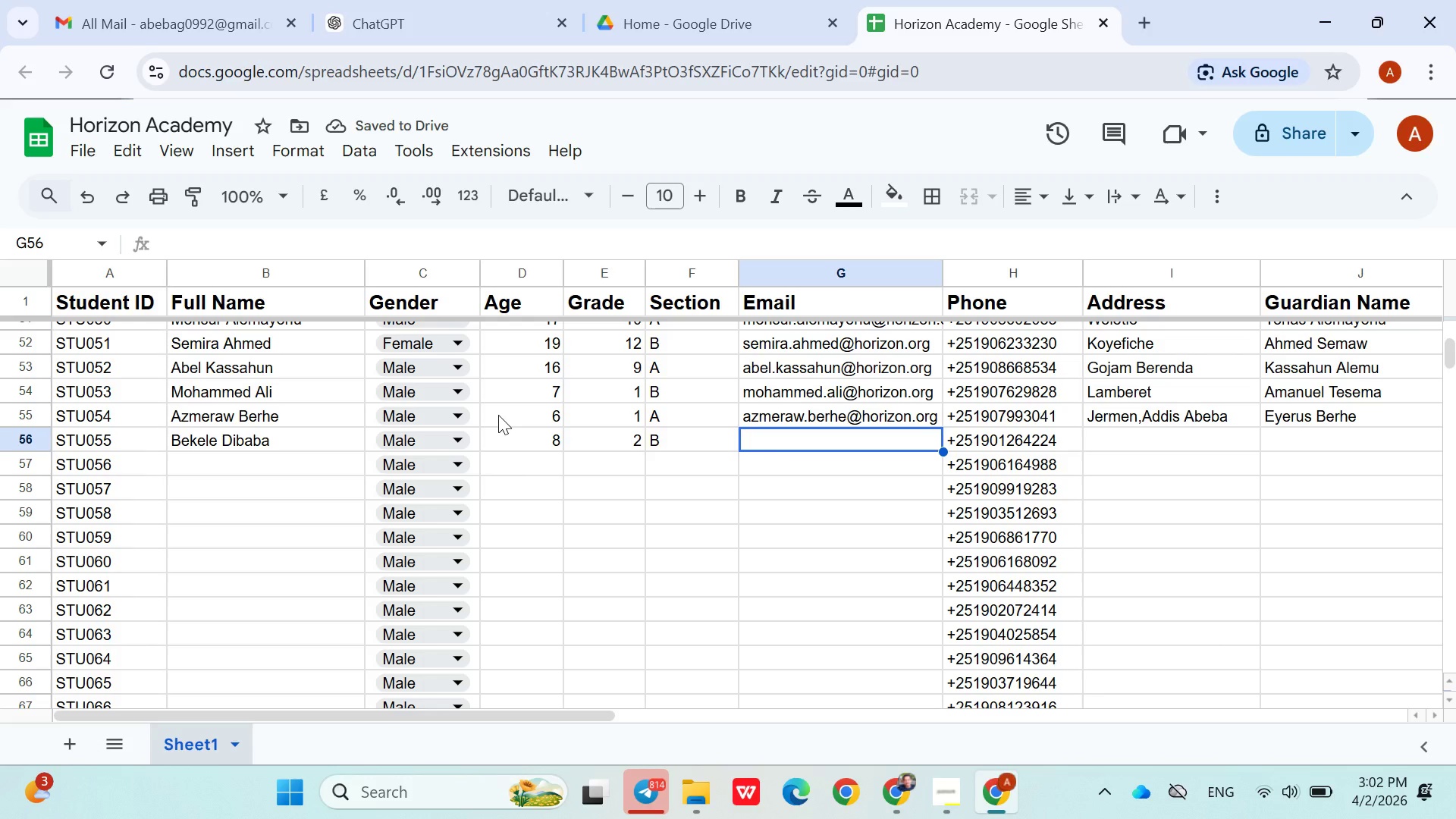 
type(bekele.dibab@horizon.org)
 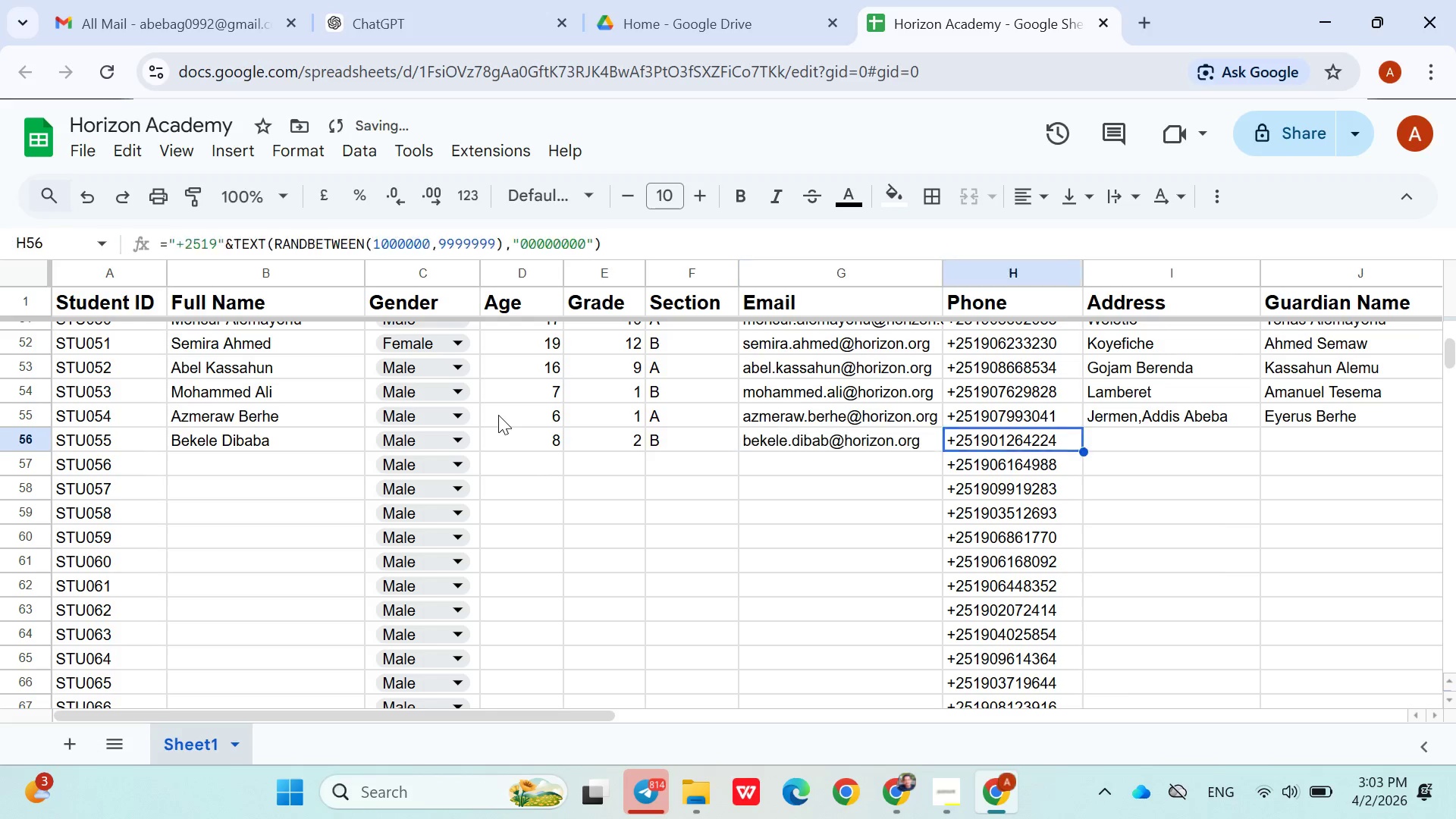 
 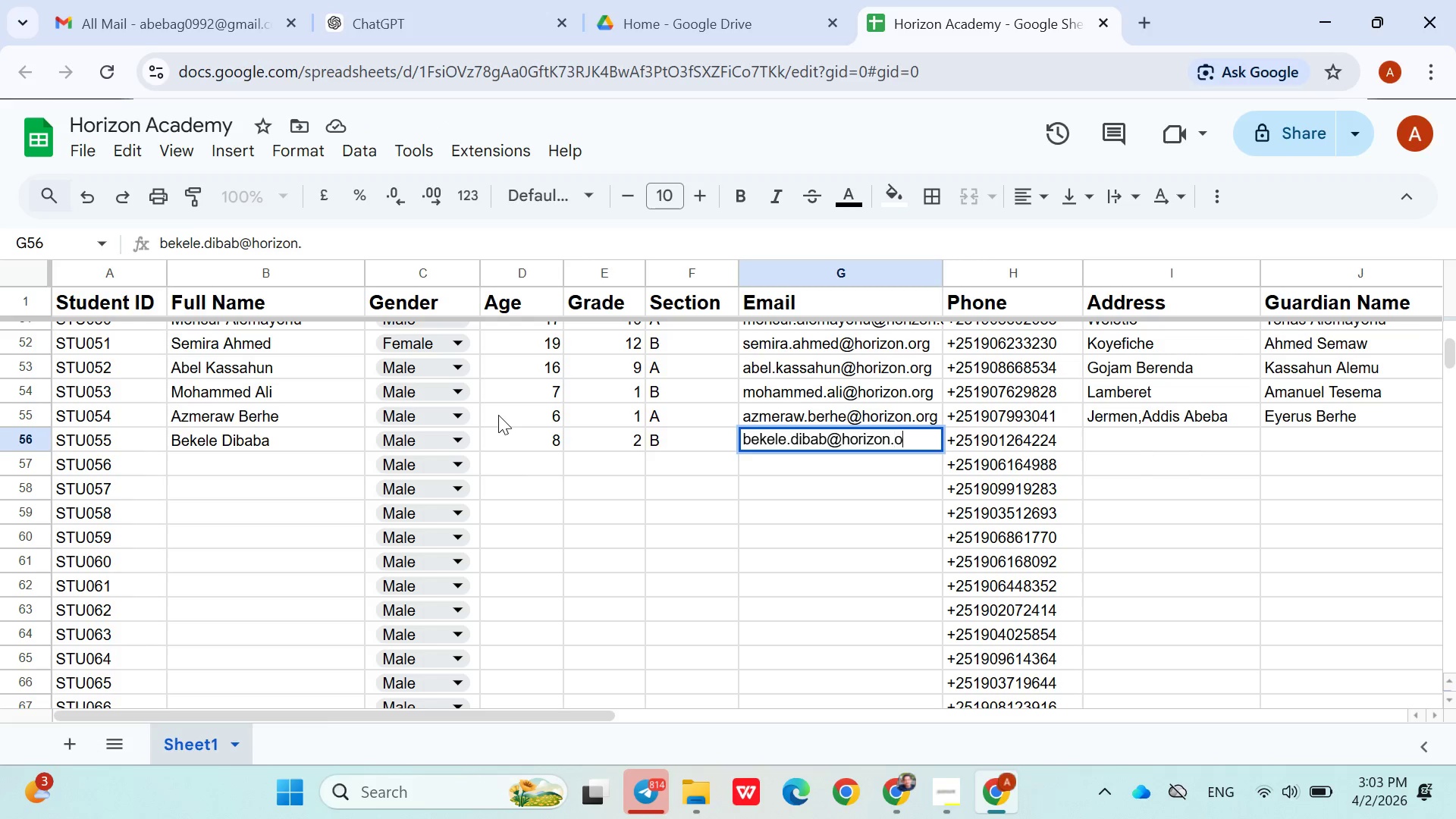 
key(ArrowRight)
 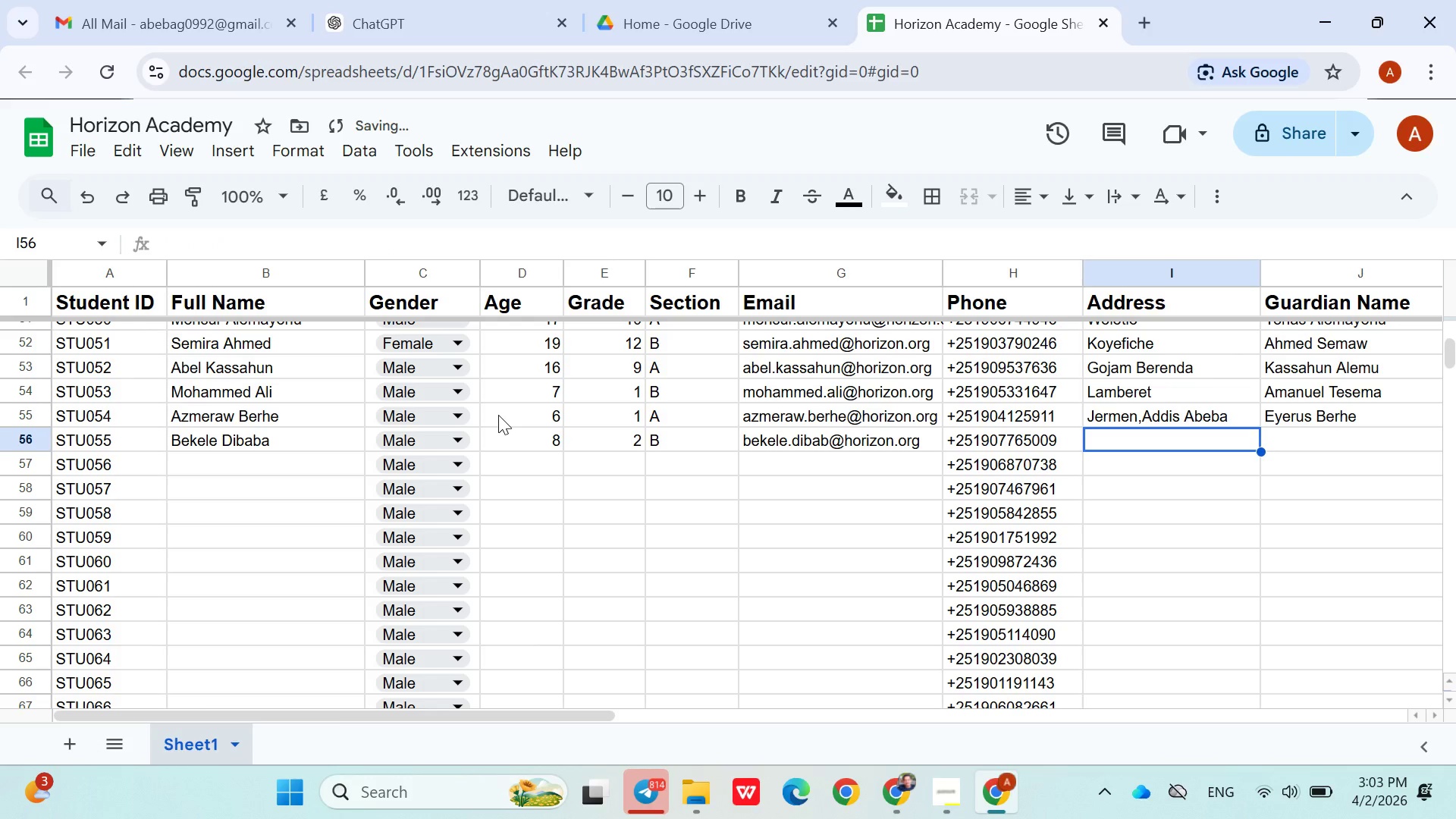 
key(ArrowRight)
 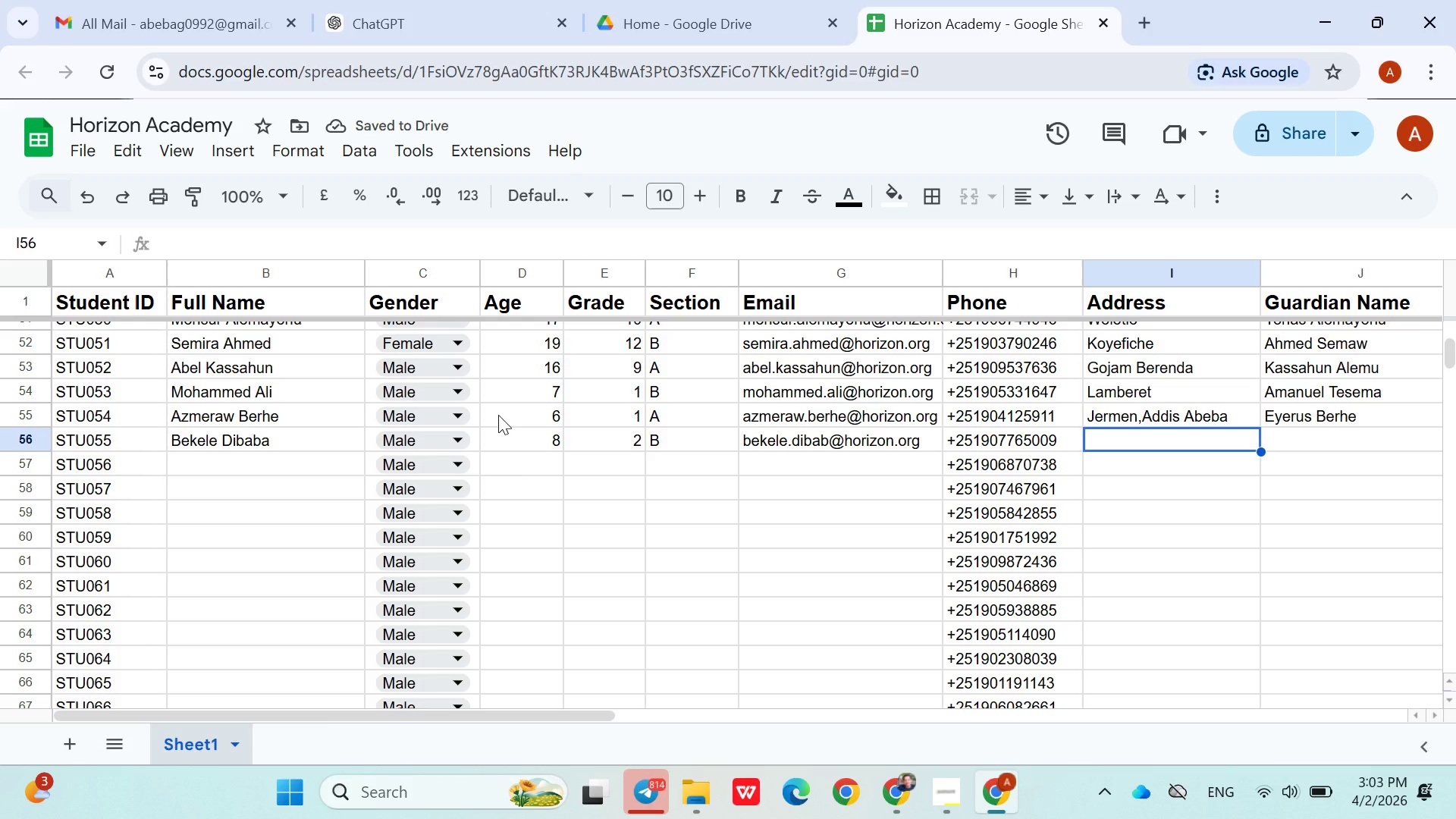 
type(Jer)
 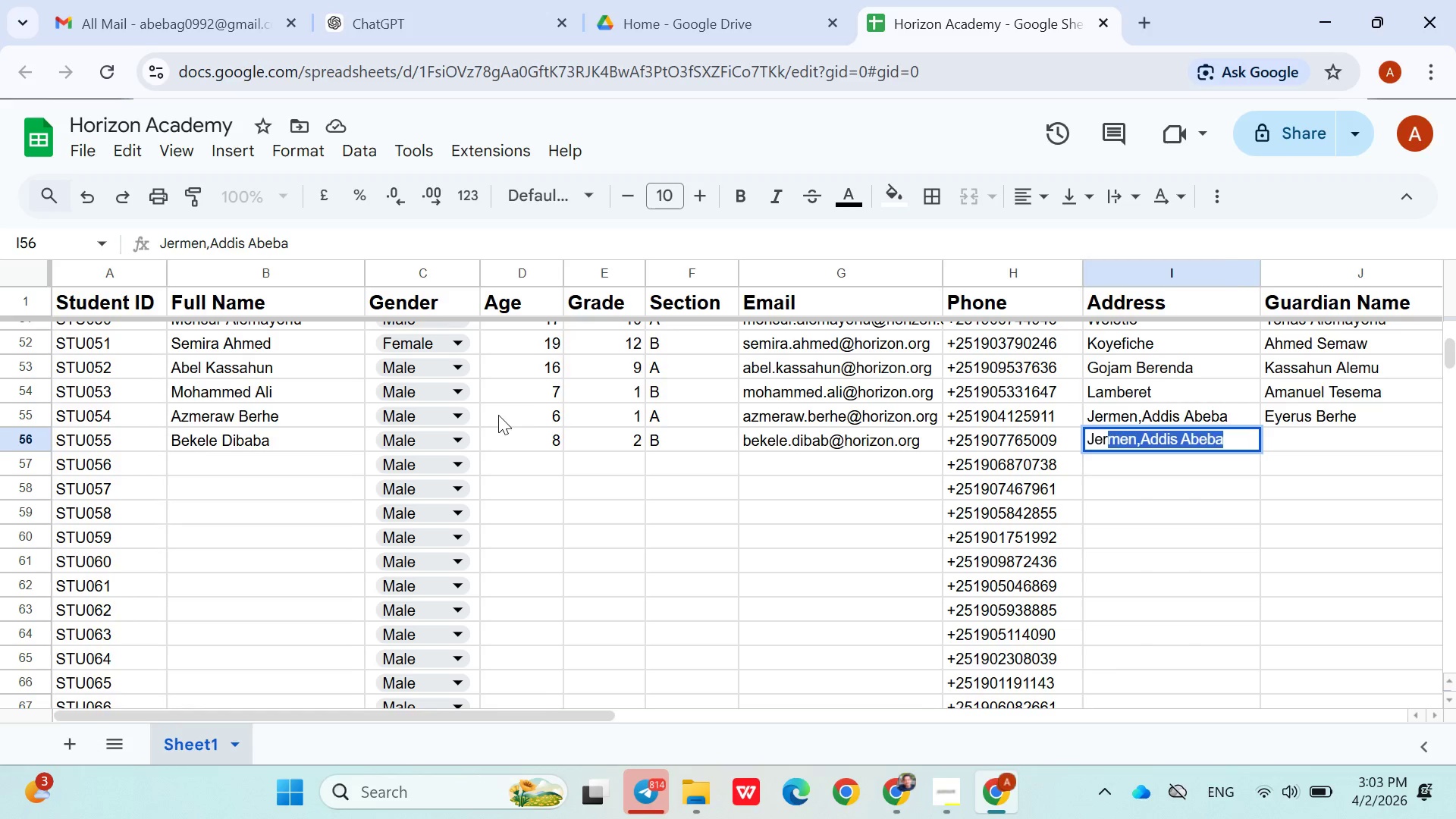 
key(ArrowRight)
 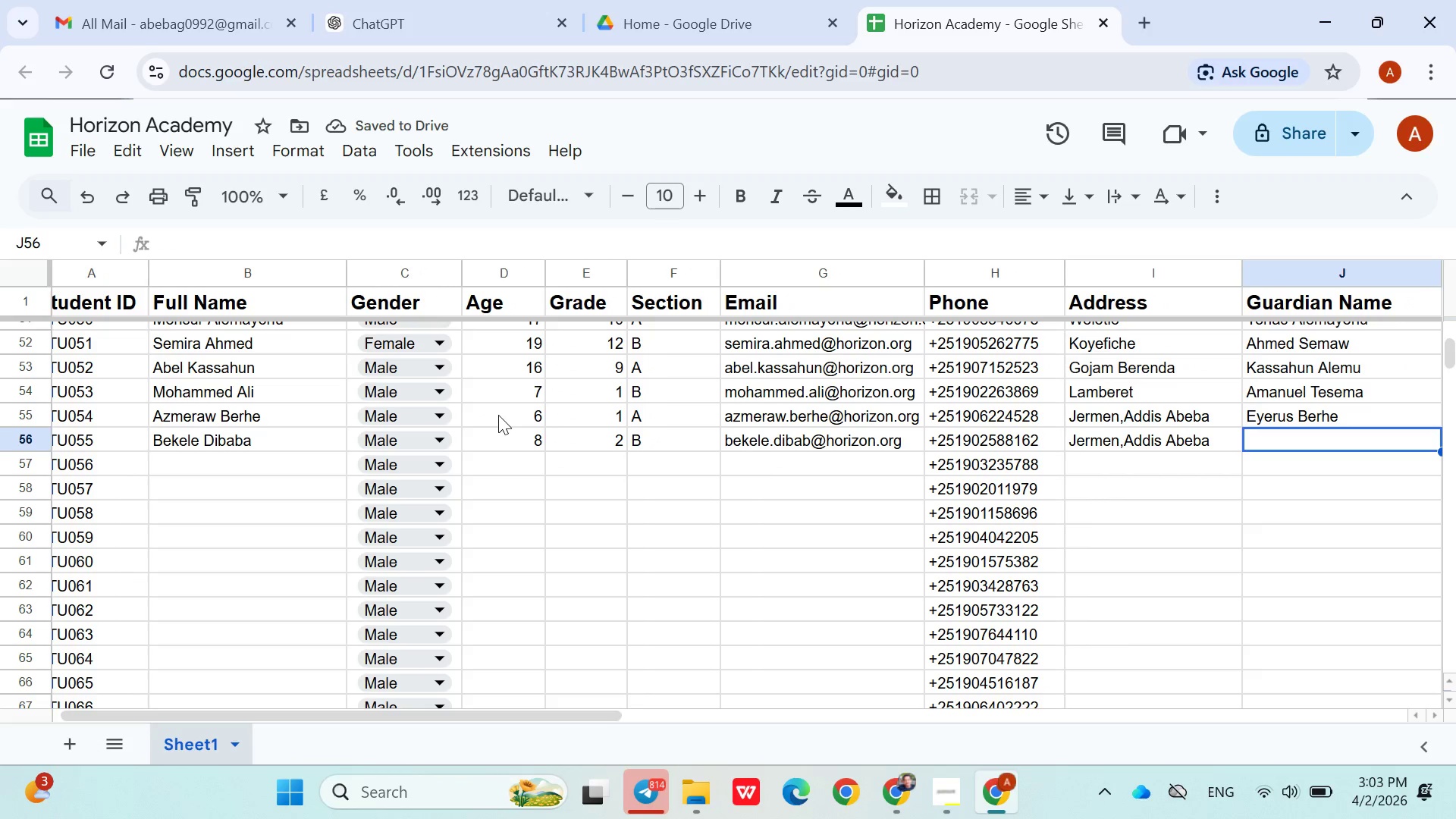 
hold_key(key=ShiftLeft, duration=0.33)
 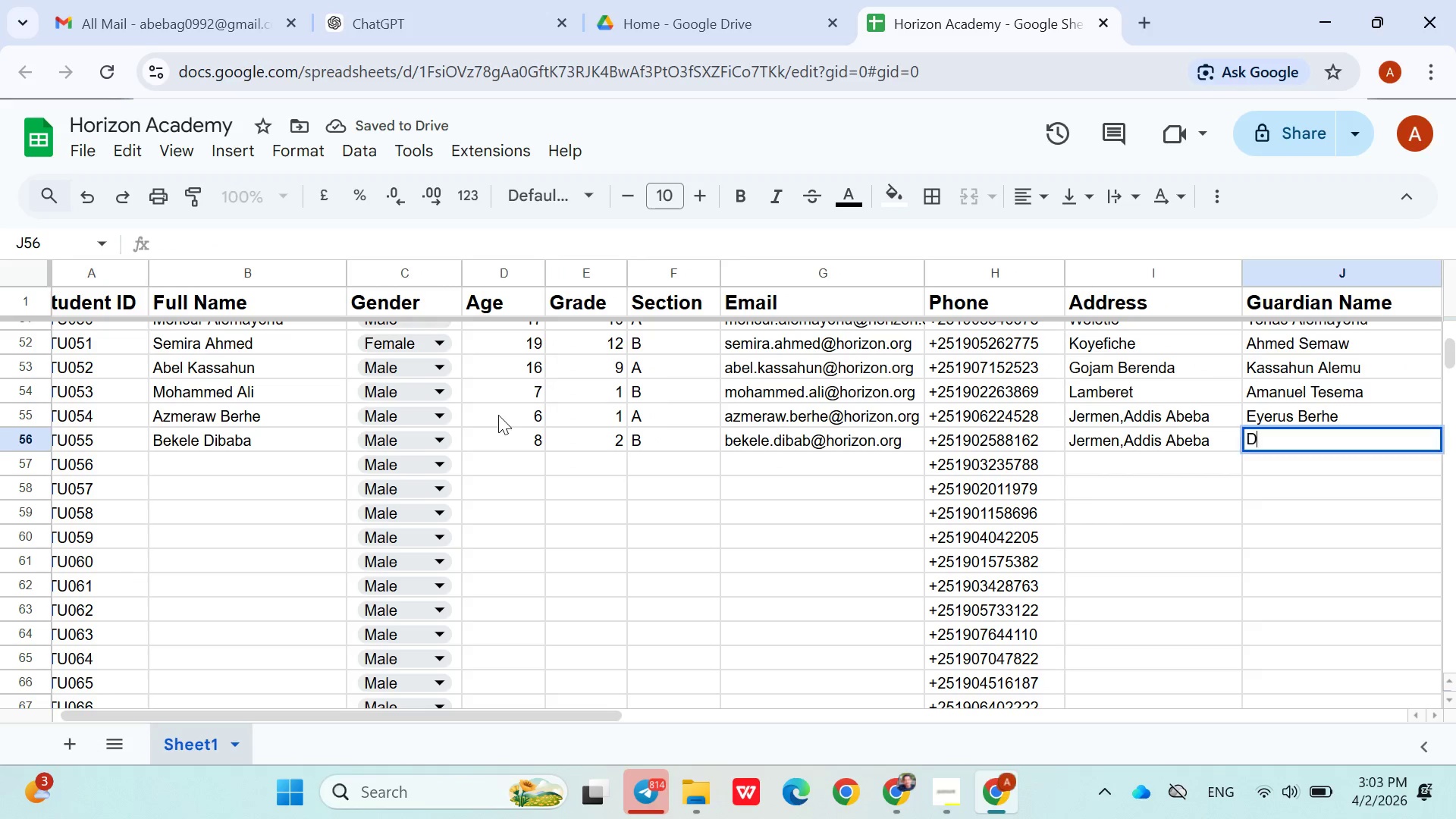 
type(Dibaba Mes)
key(Backspace)
key(Backspace)
key(Backspace)
type(Mekonen)
 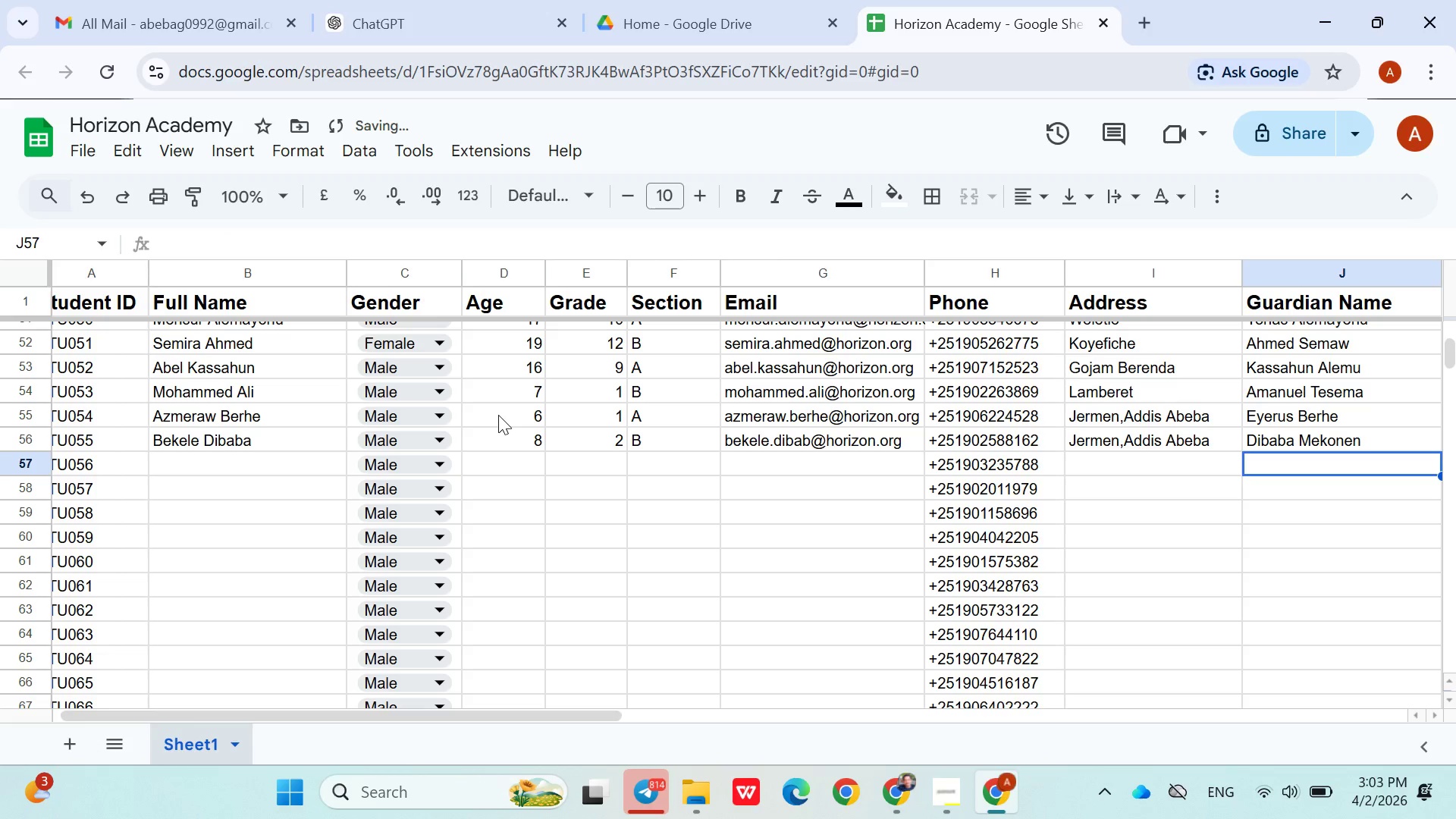 
 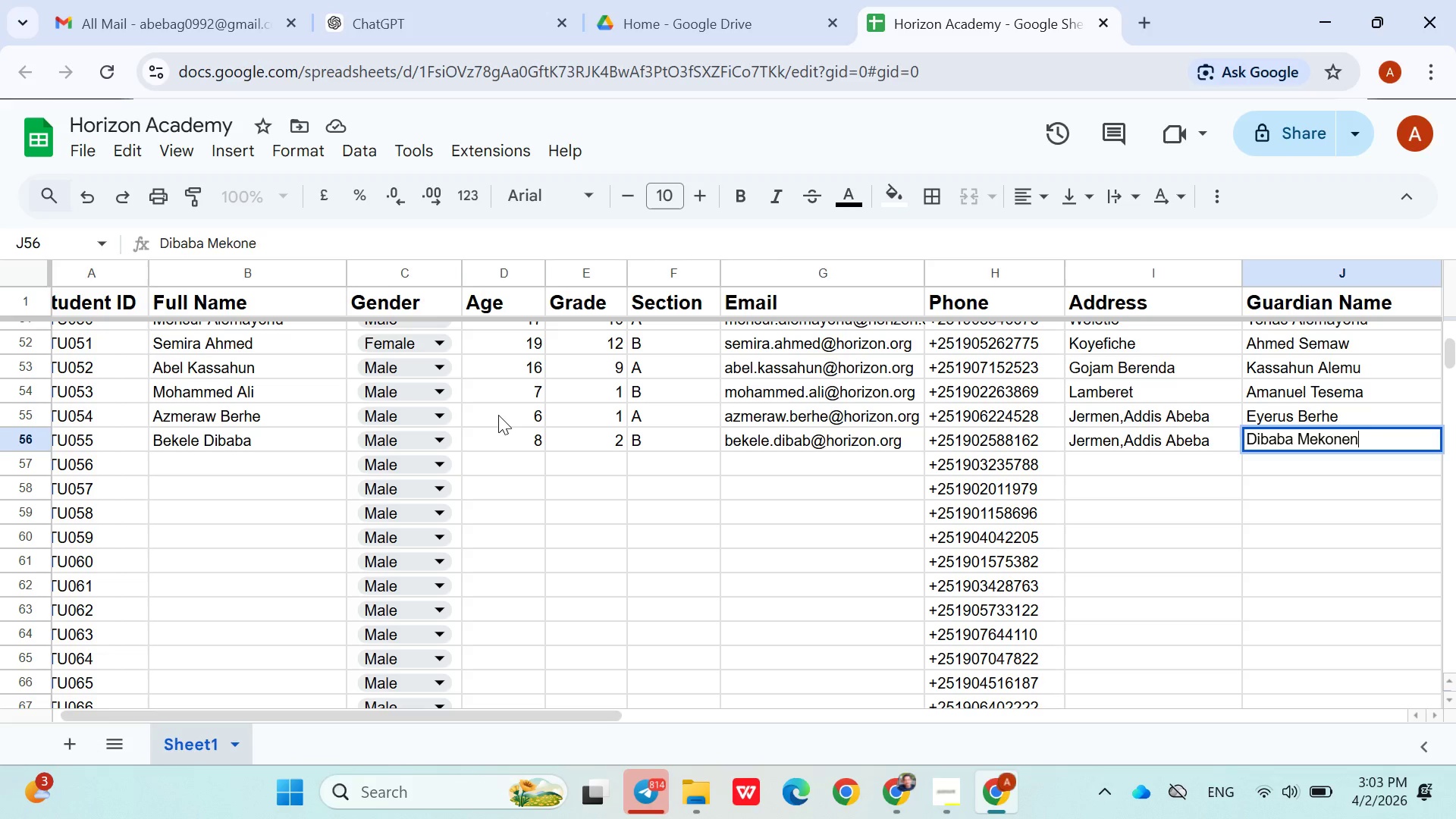 
key(ArrowDown)
 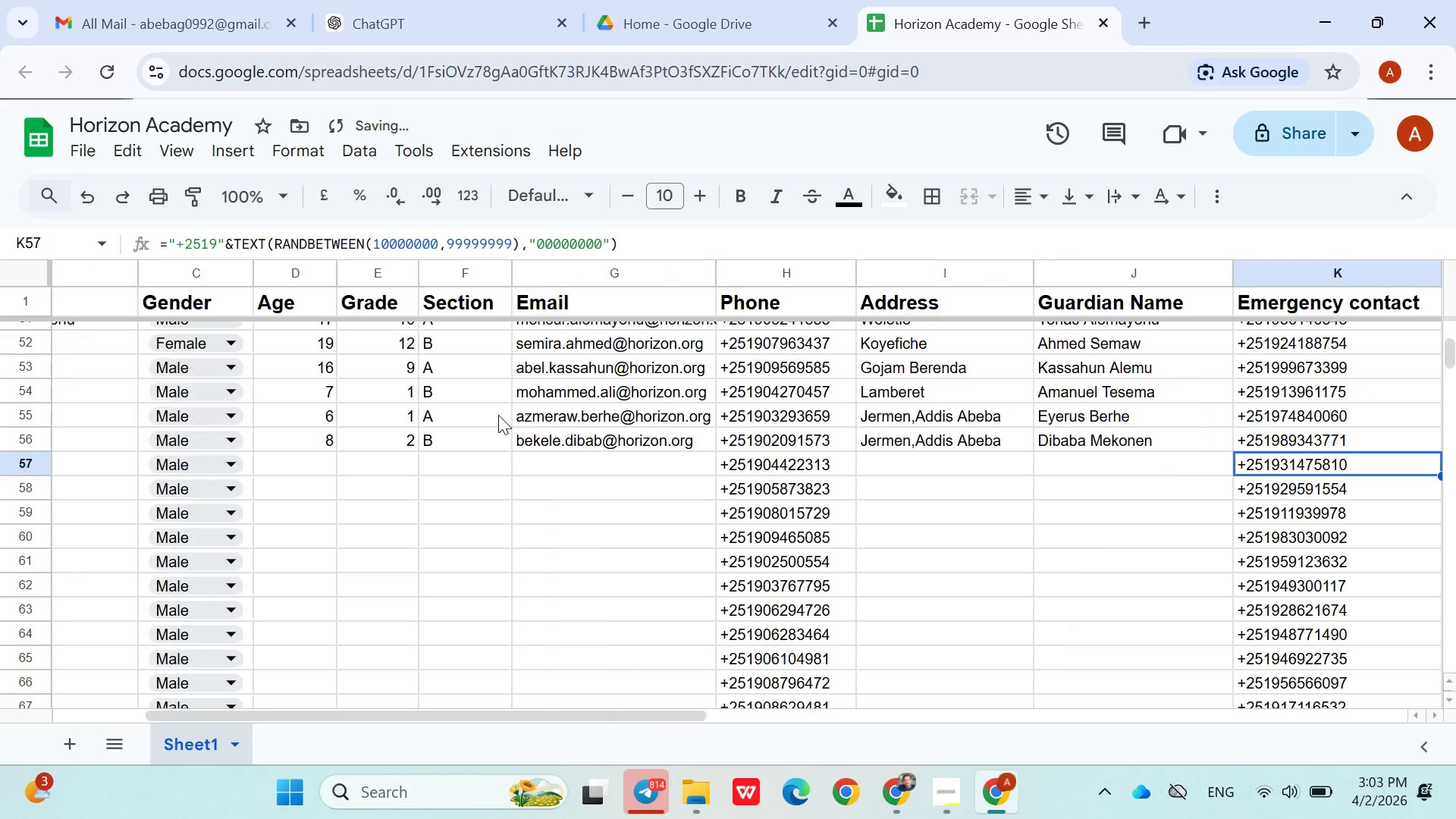 
key(ArrowRight)
 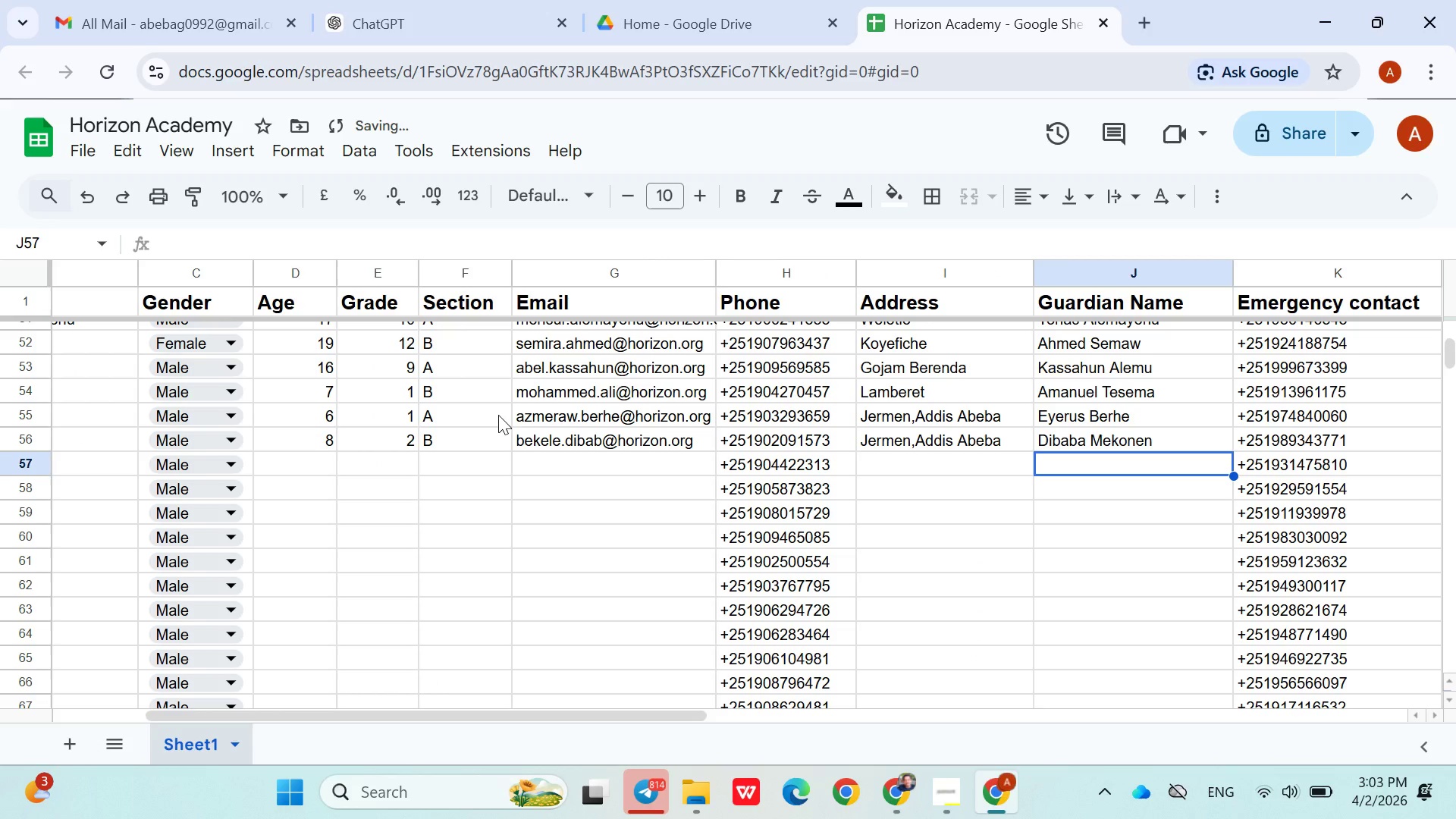 
hold_key(key=ArrowLeft, duration=0.84)
 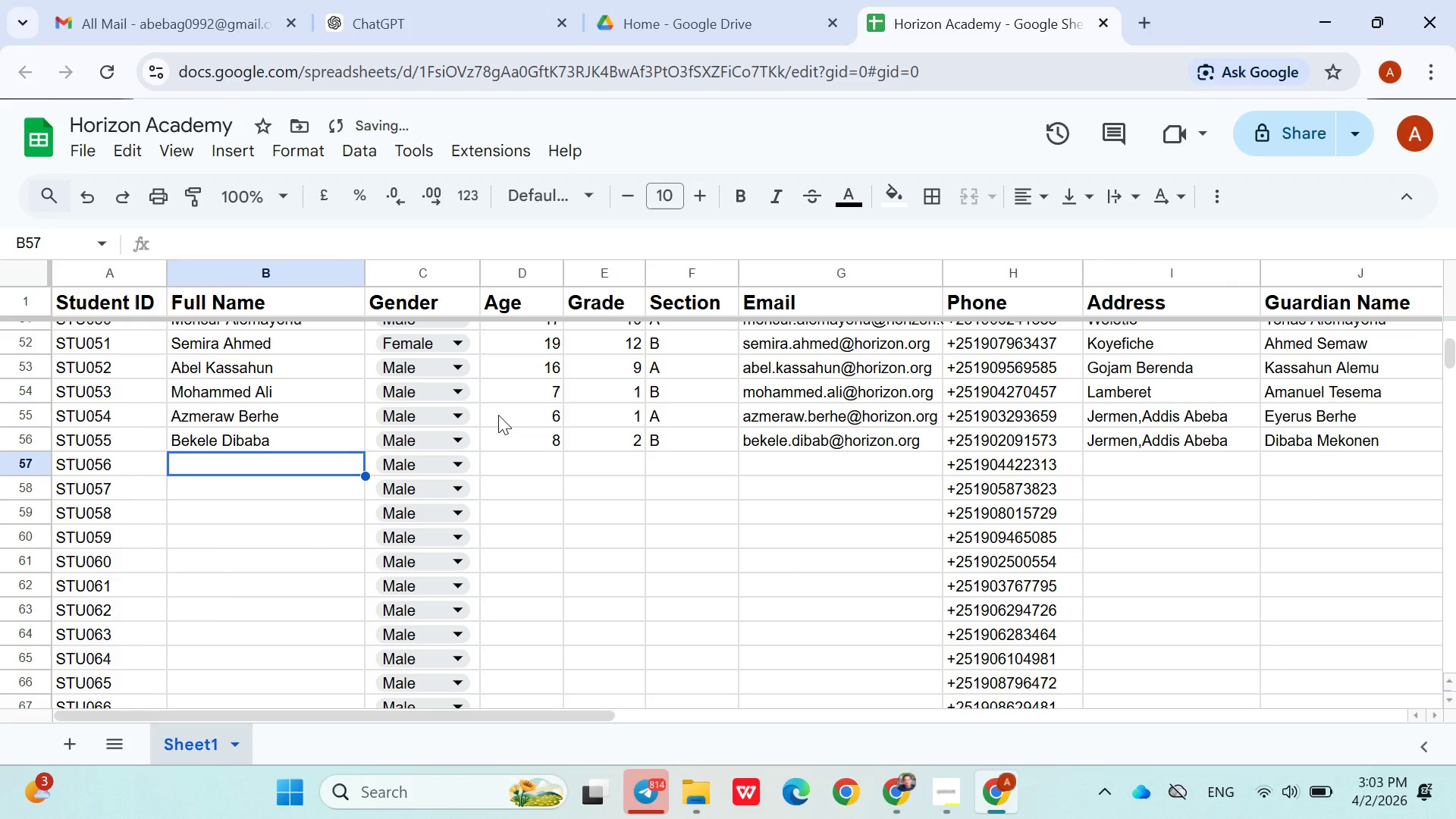 
key(ArrowRight)
 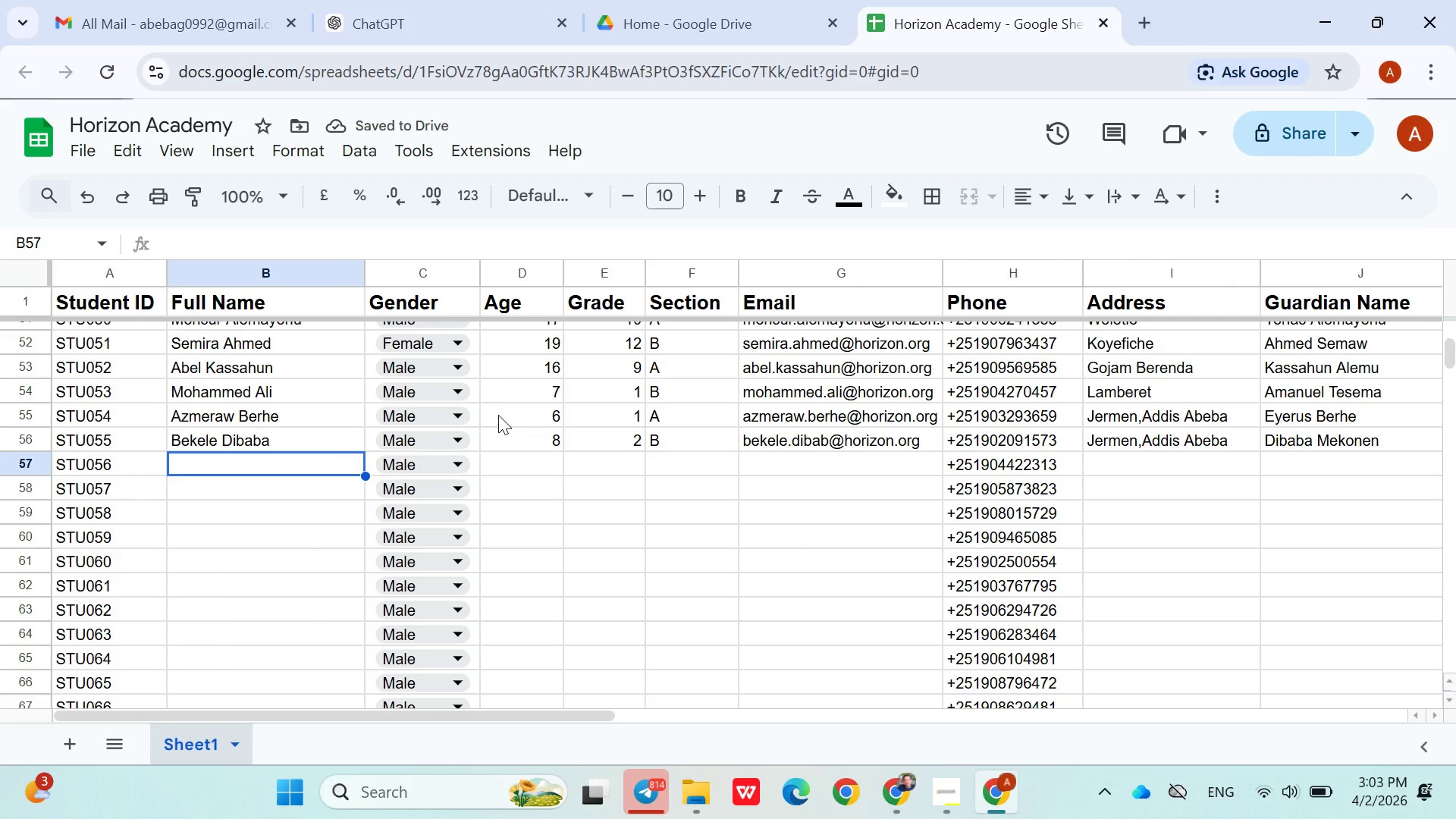 
type(Feleke Alemayehu)
 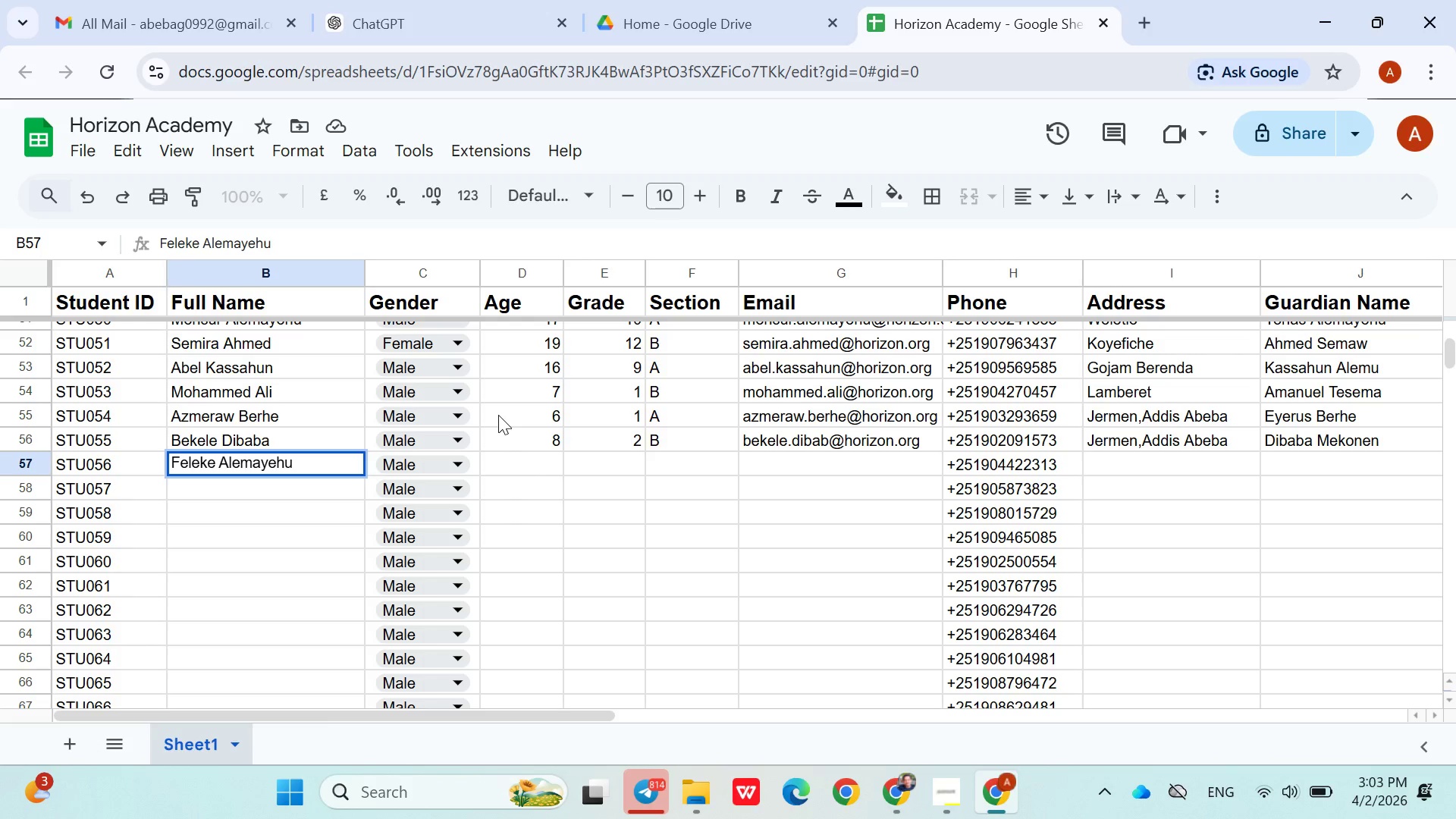 
key(ArrowRight)
 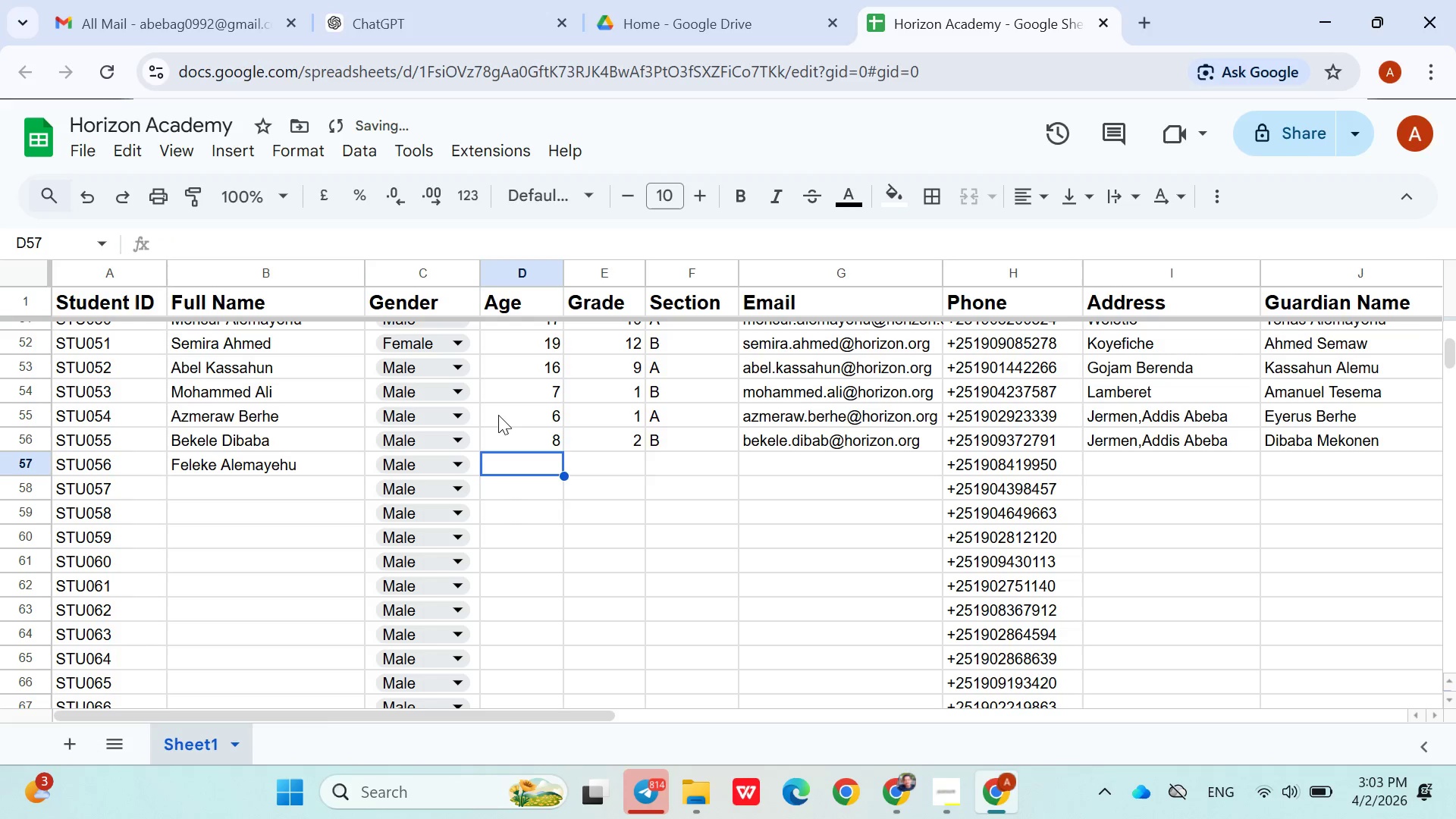 
key(ArrowRight)
 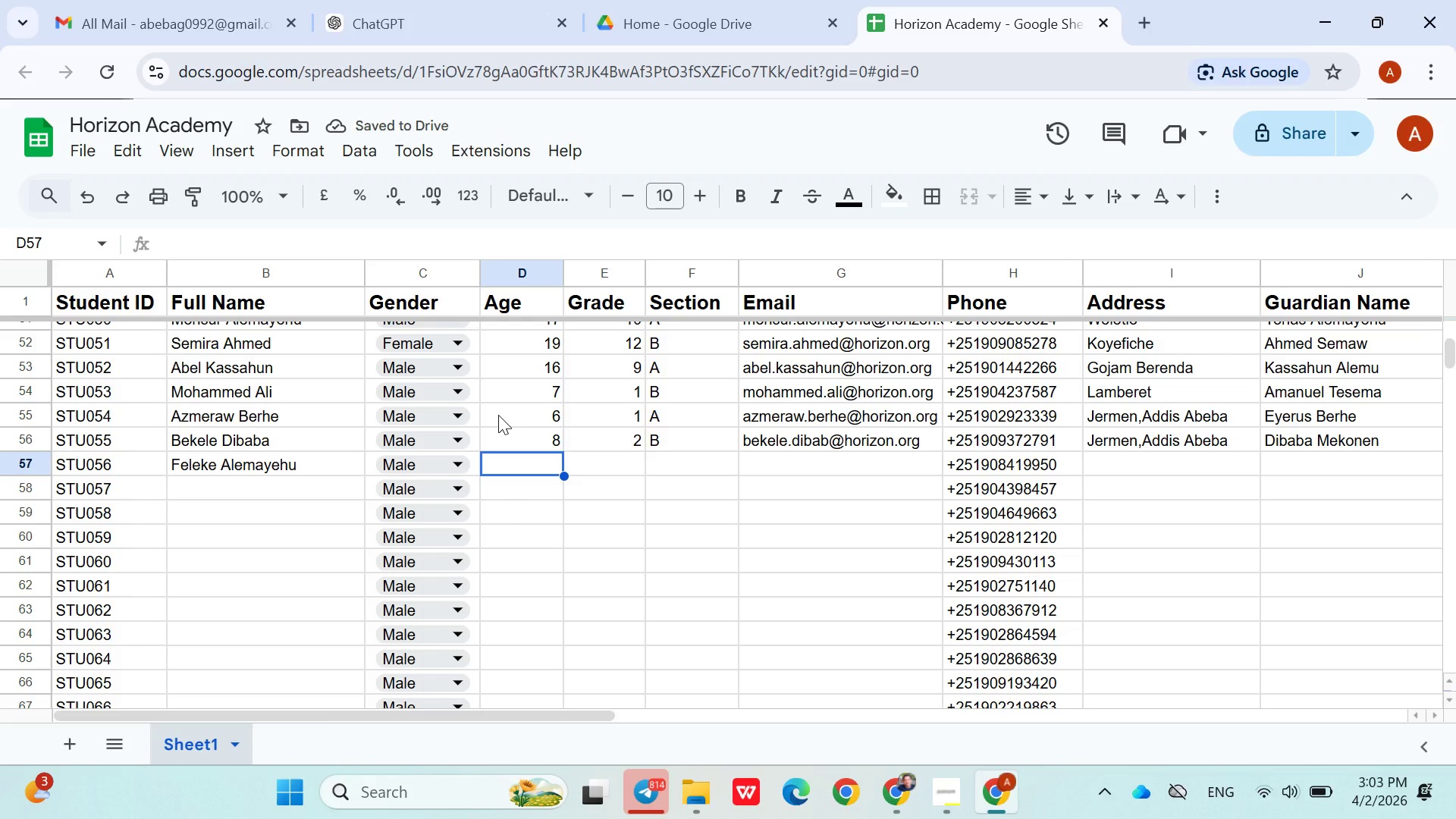 
type(16)
 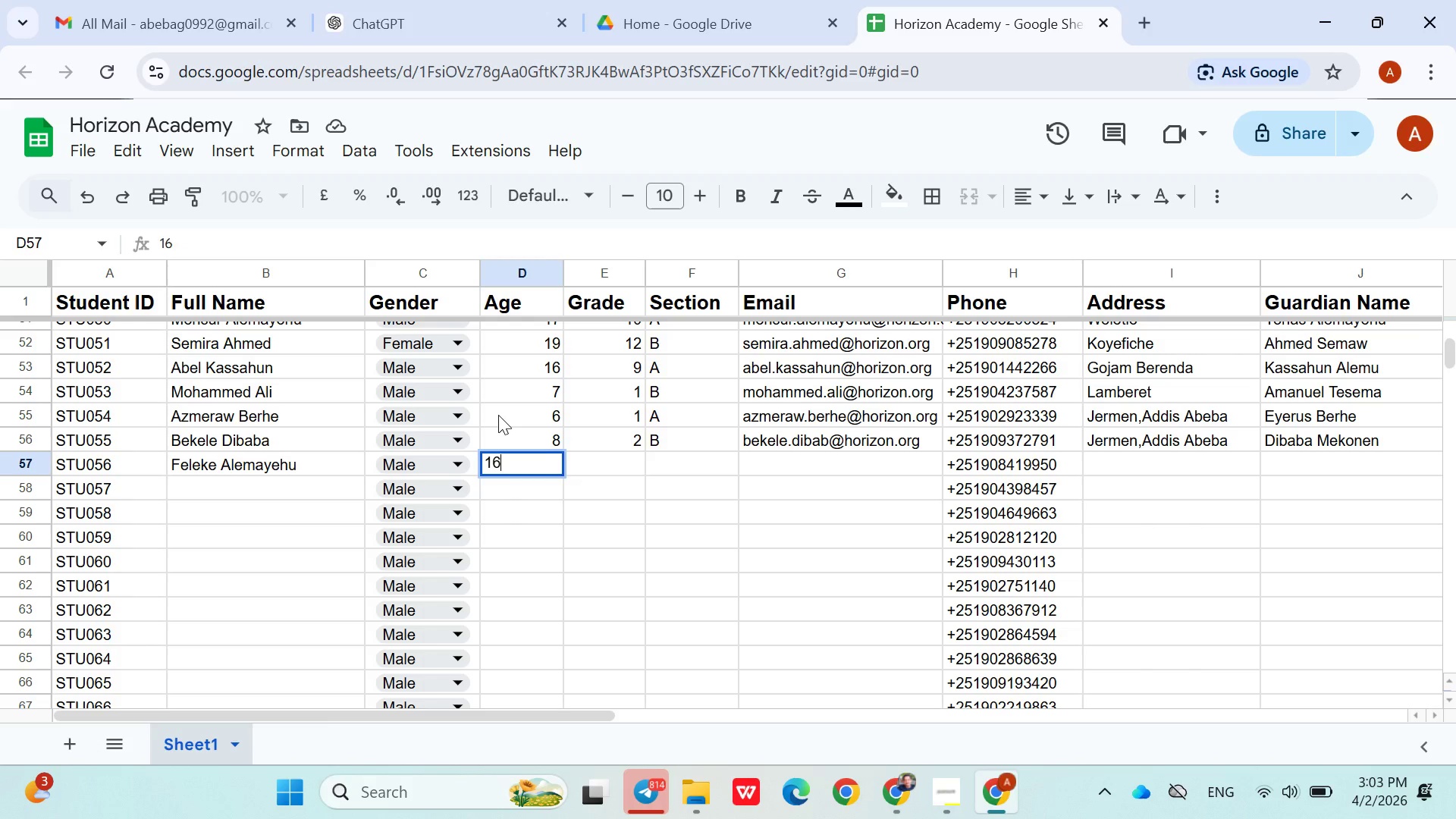 
key(ArrowRight)
 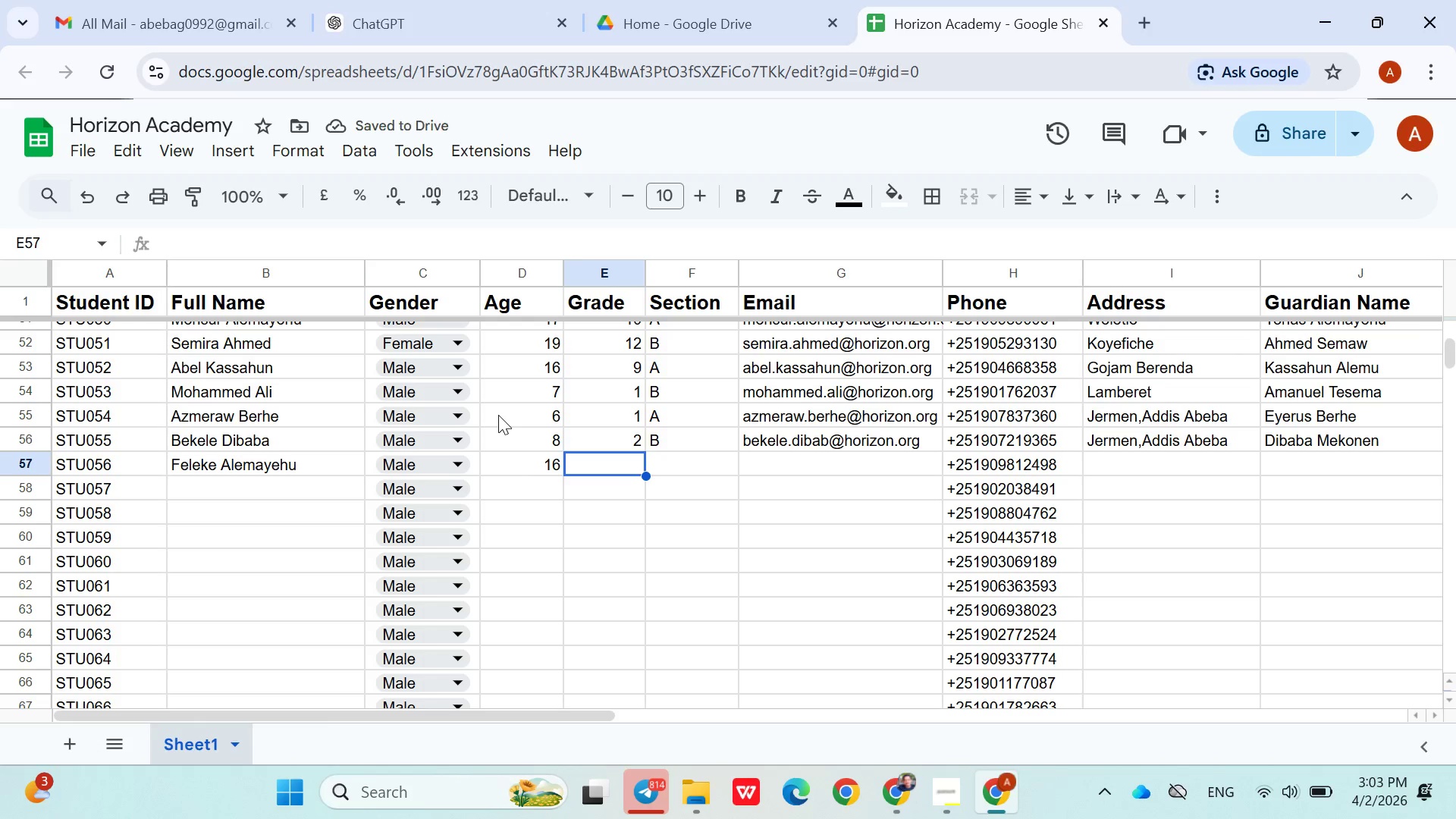 
type(10)
 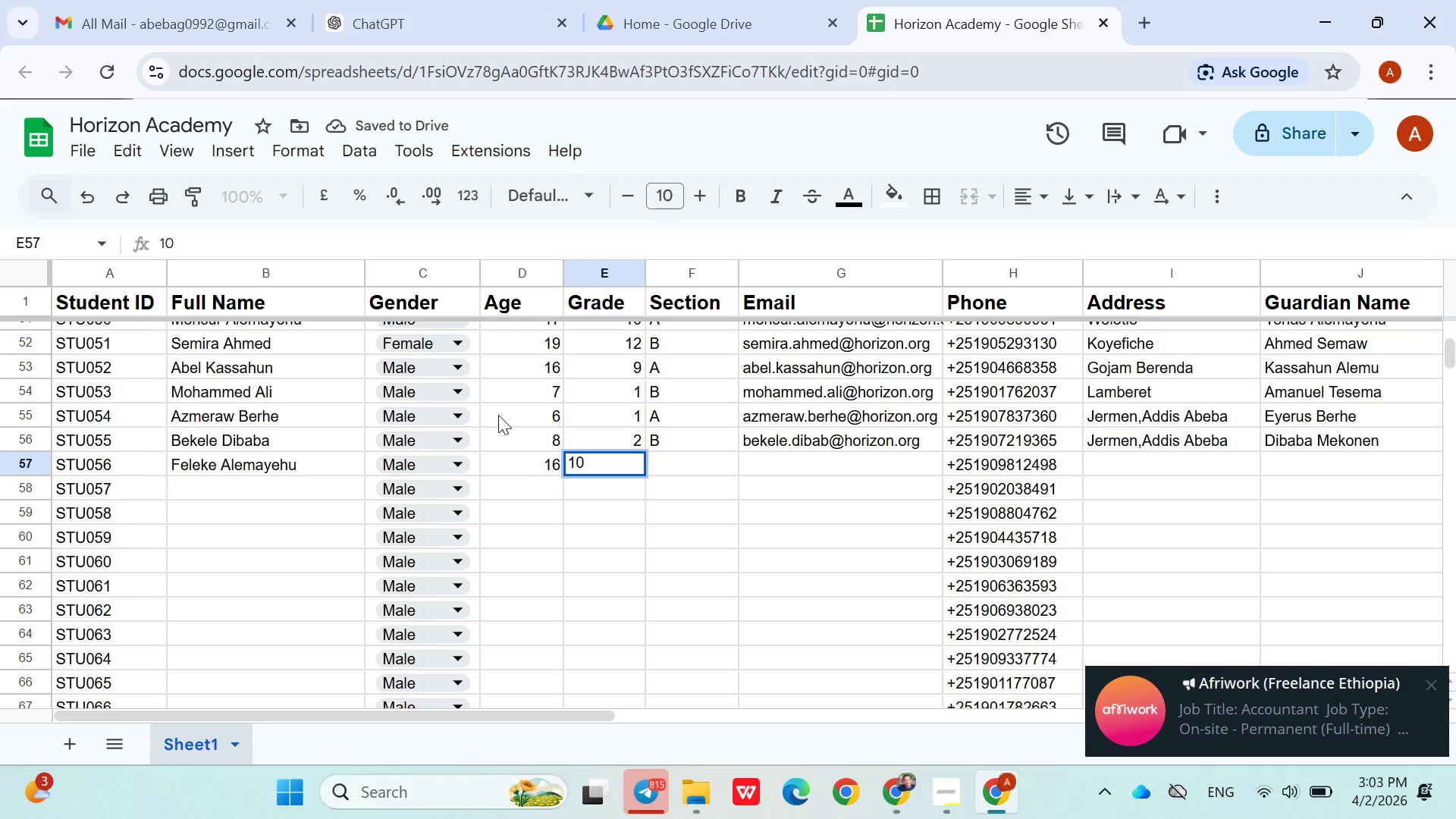 
key(ArrowRight)
 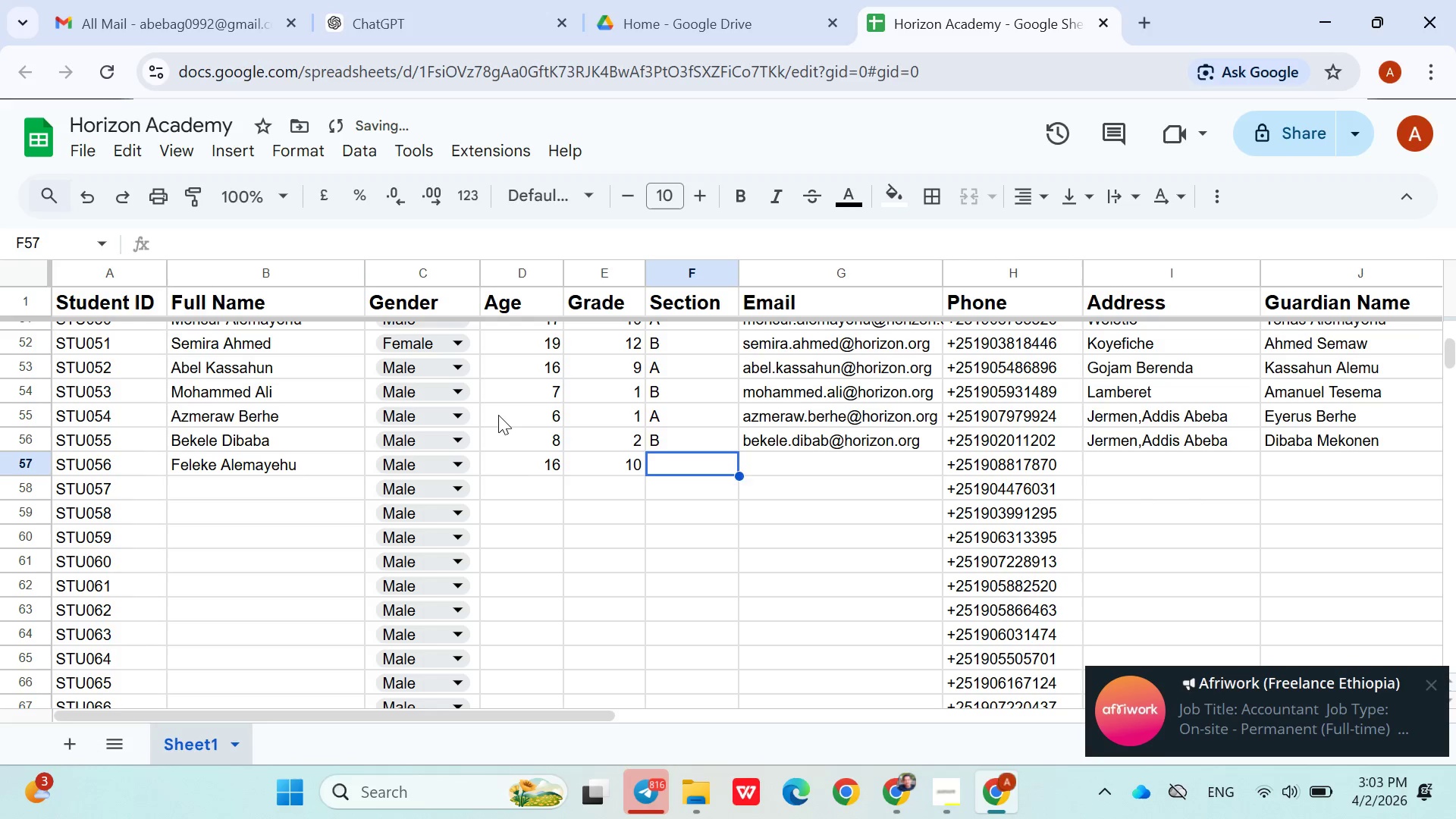 
key(Shift+ShiftLeft)
 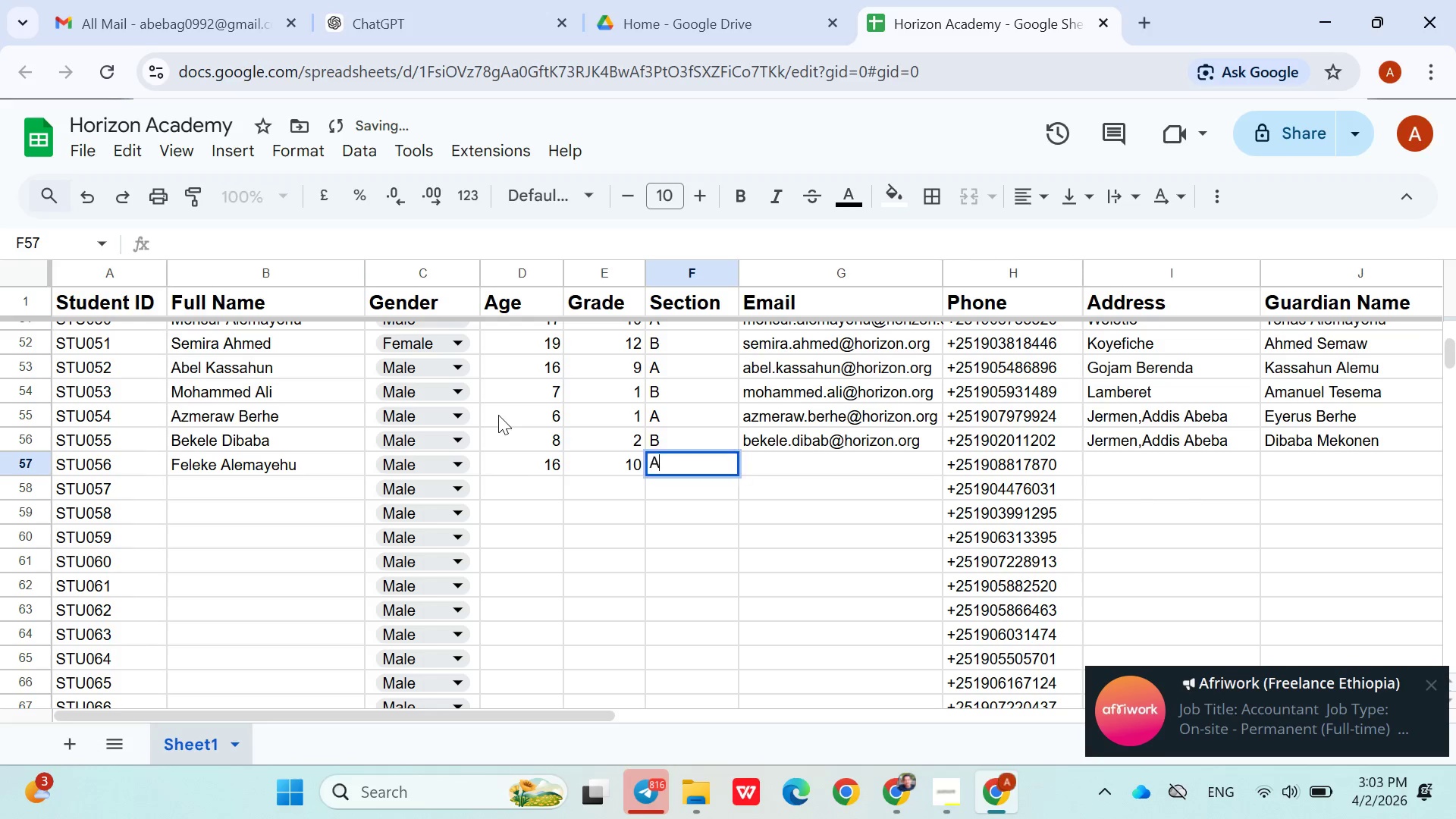 
key(A)
 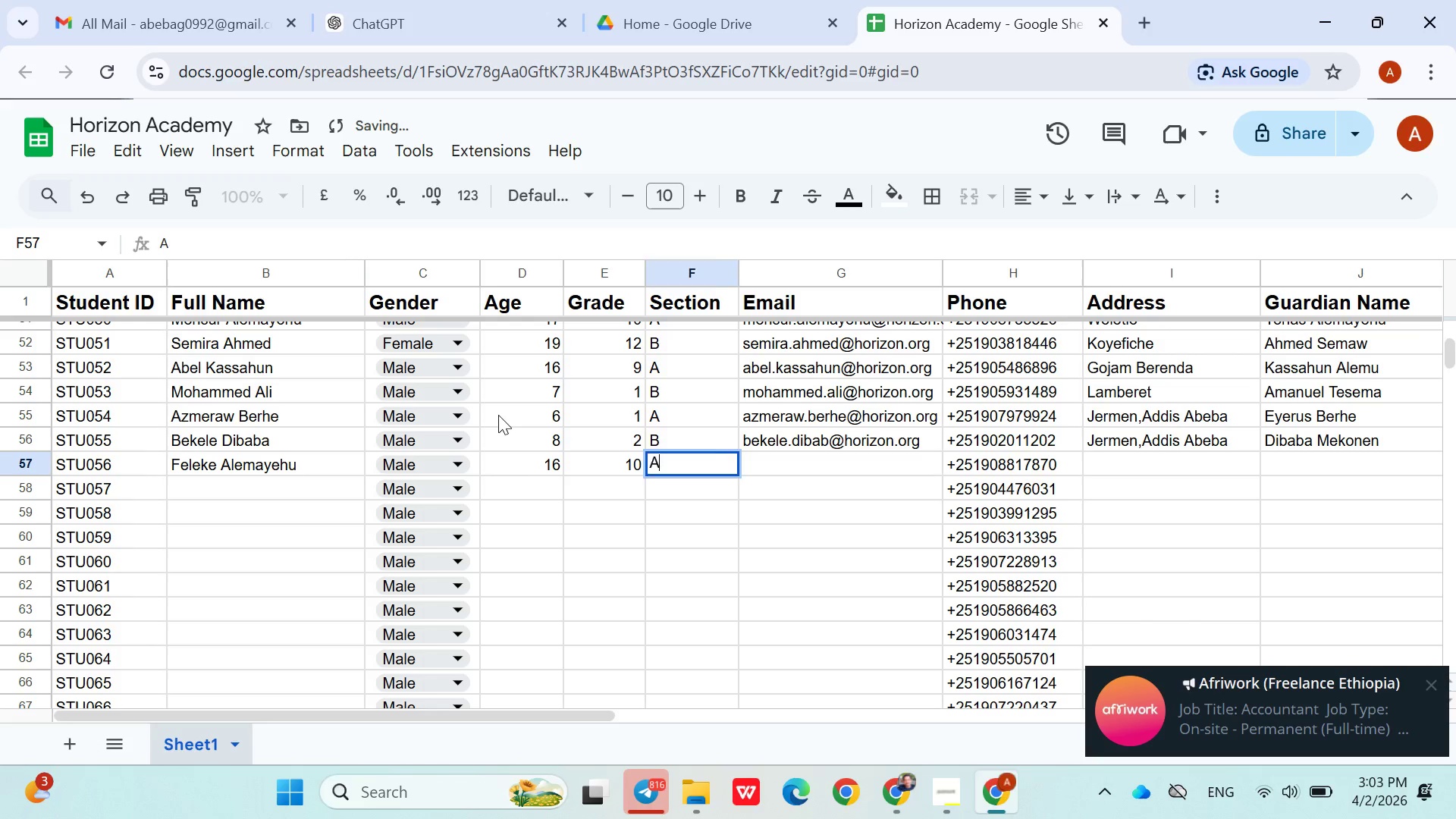 
key(ArrowRight)
 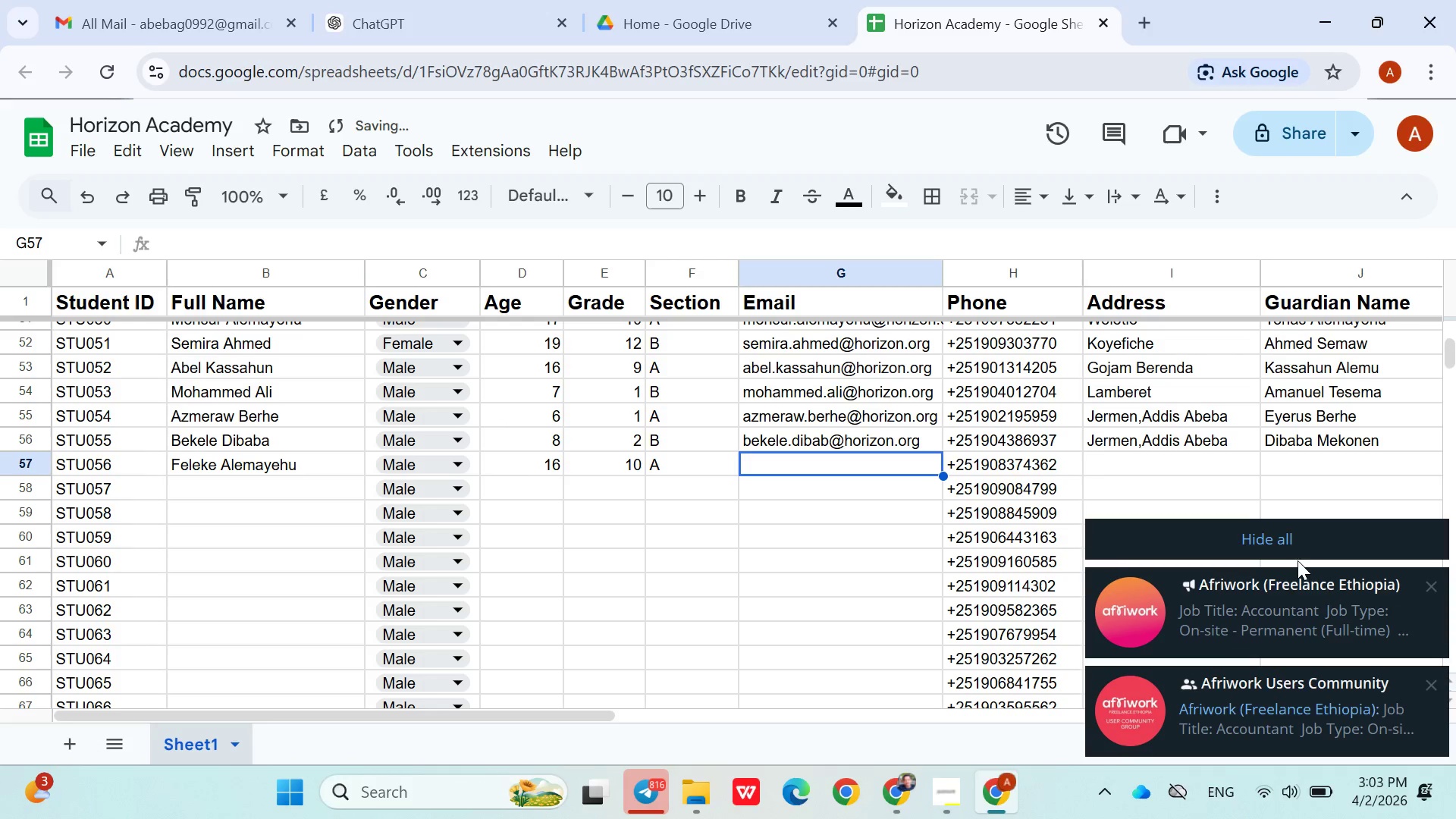 
left_click([1288, 539])
 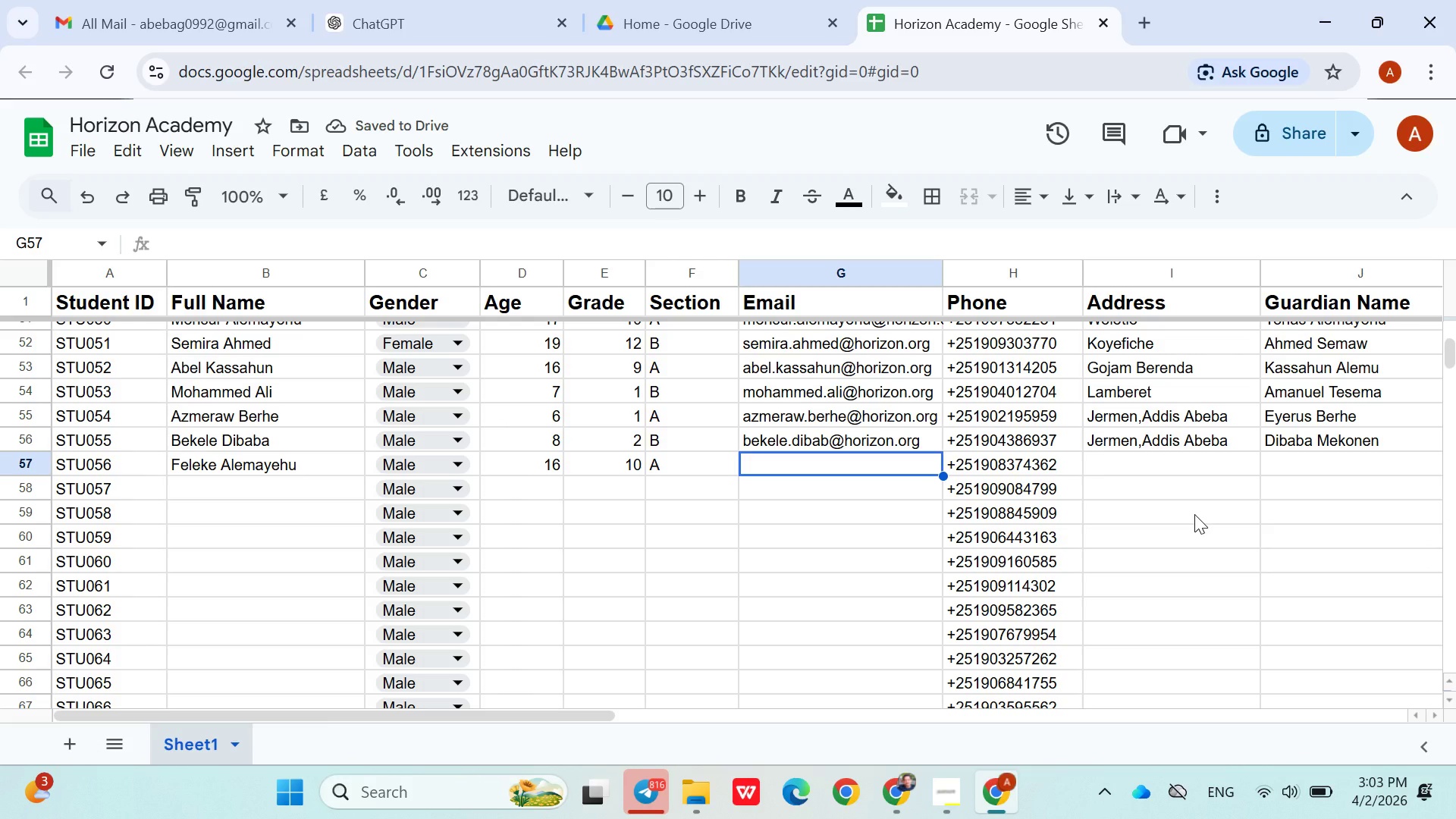 
type(feleke.alemayehu@horizon.org)
 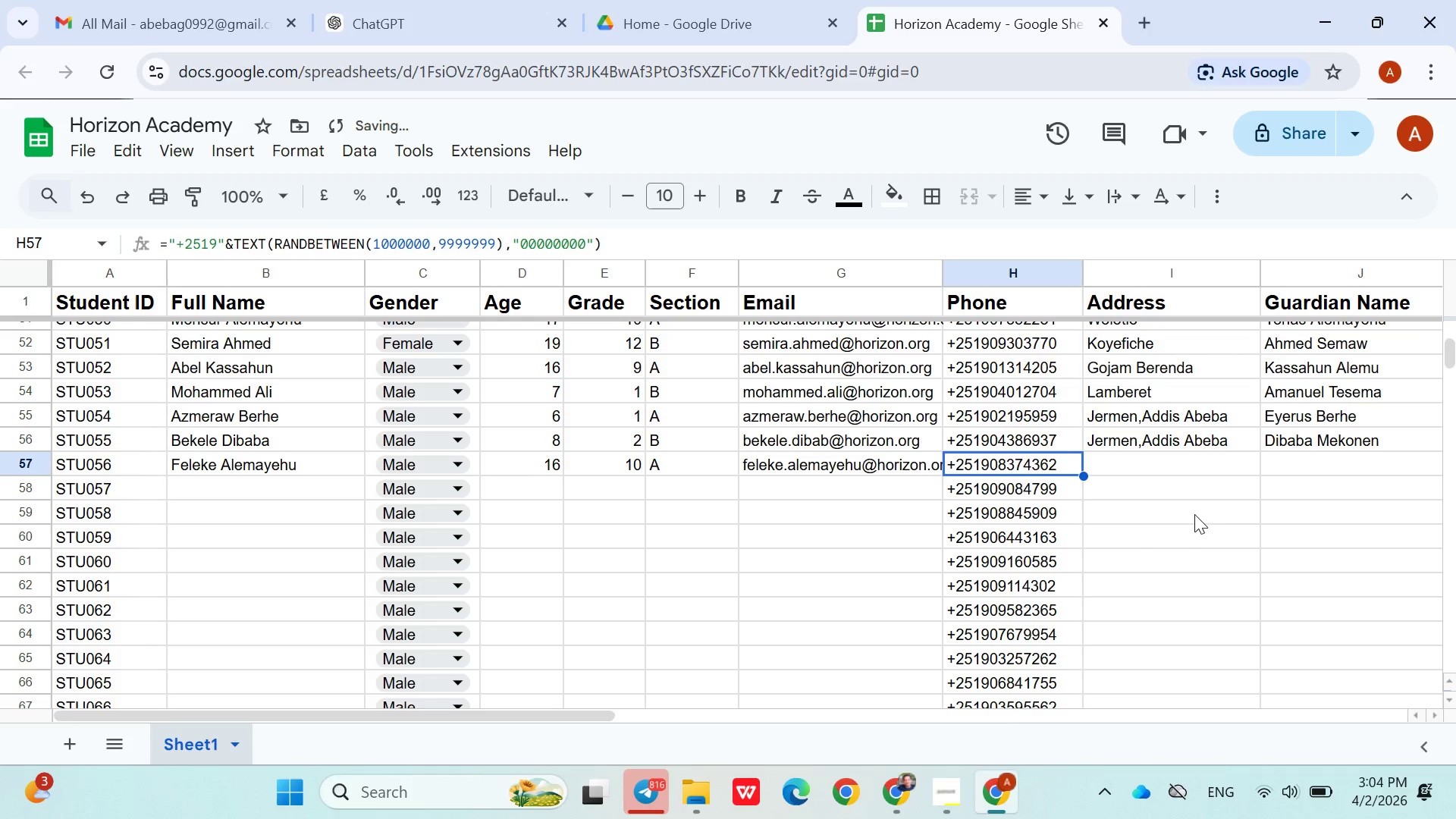 
 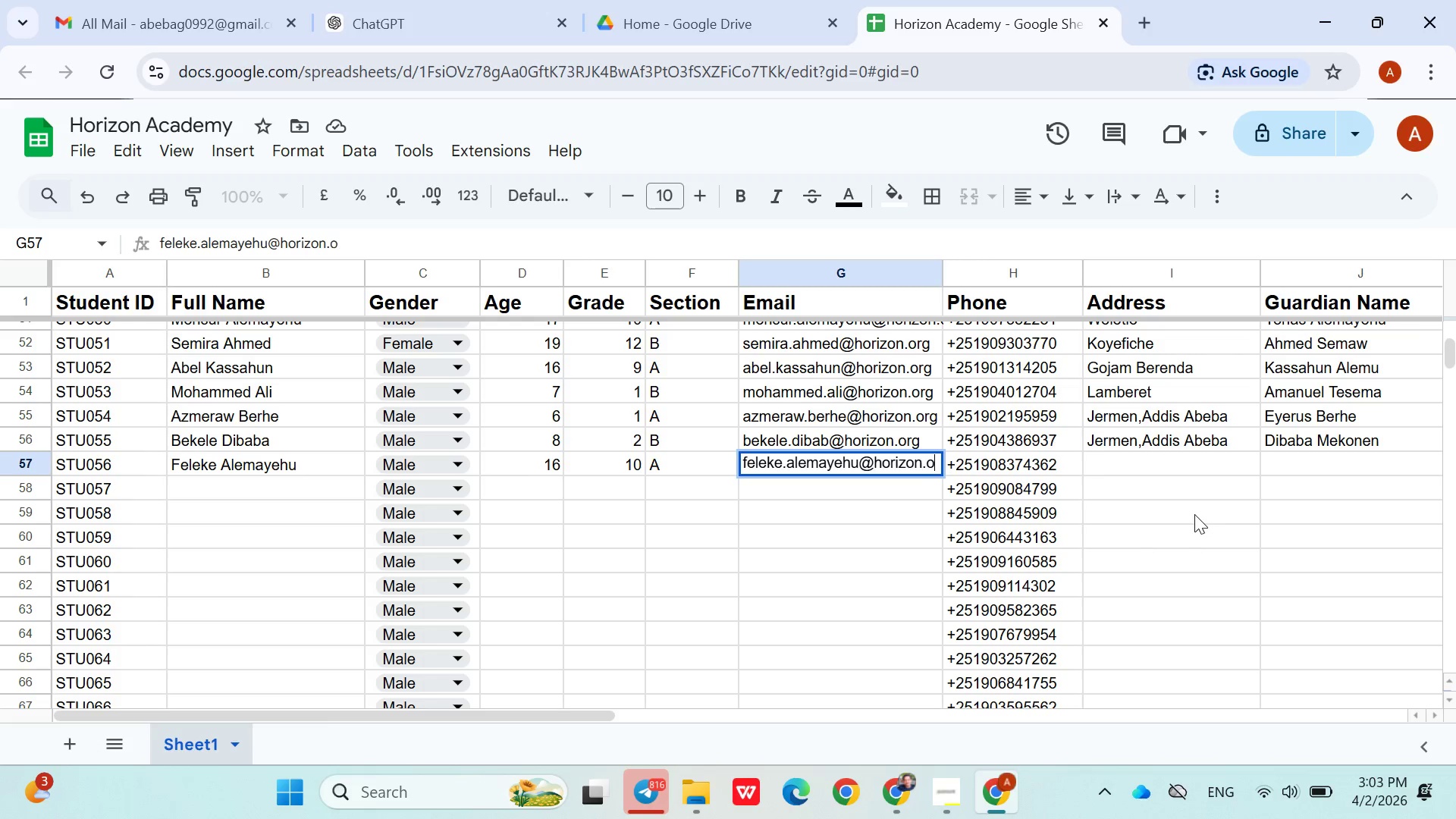 
key(ArrowRight)
 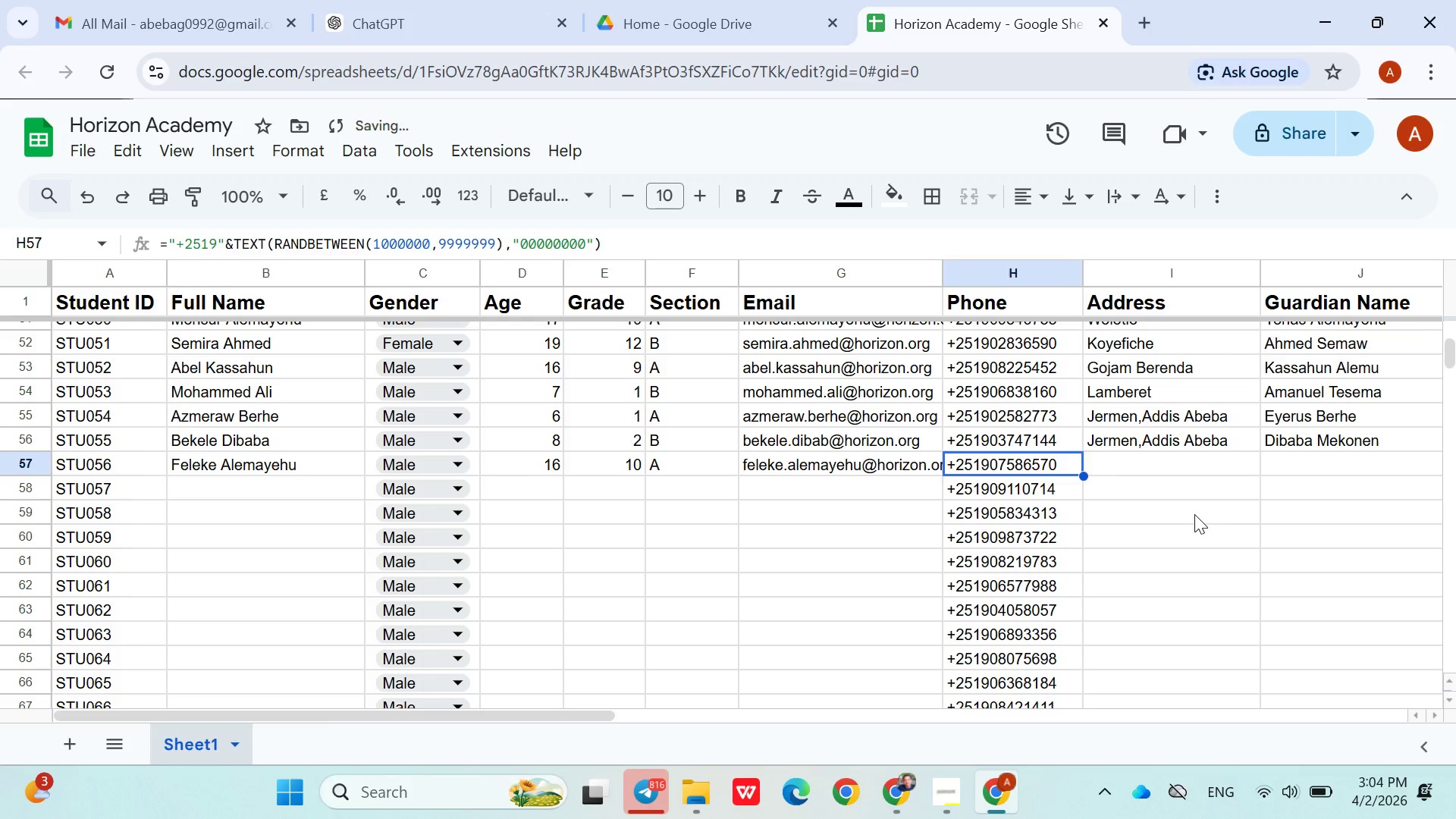 
key(ArrowRight)
 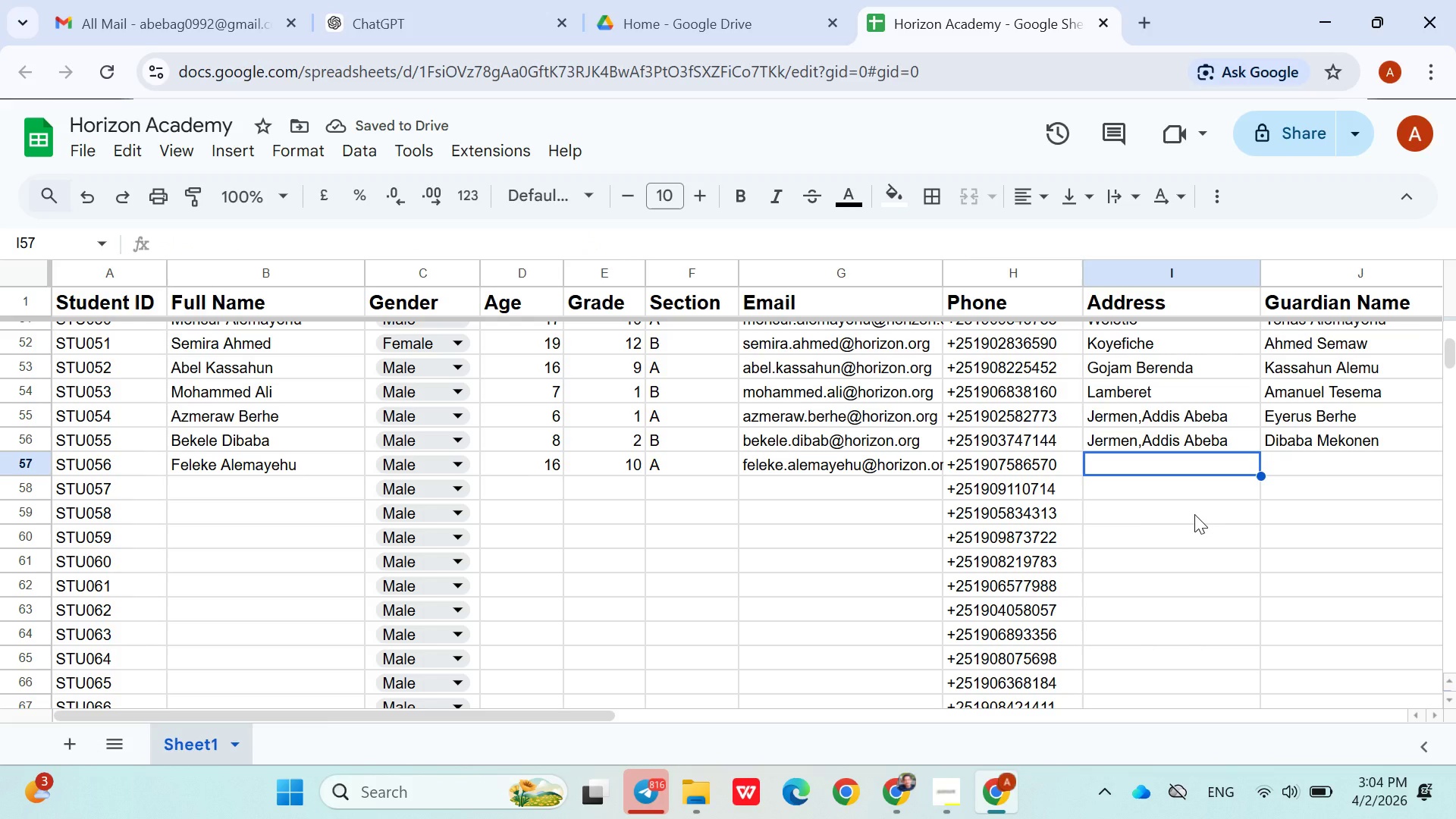 
type(Alemayehu Bereket)
 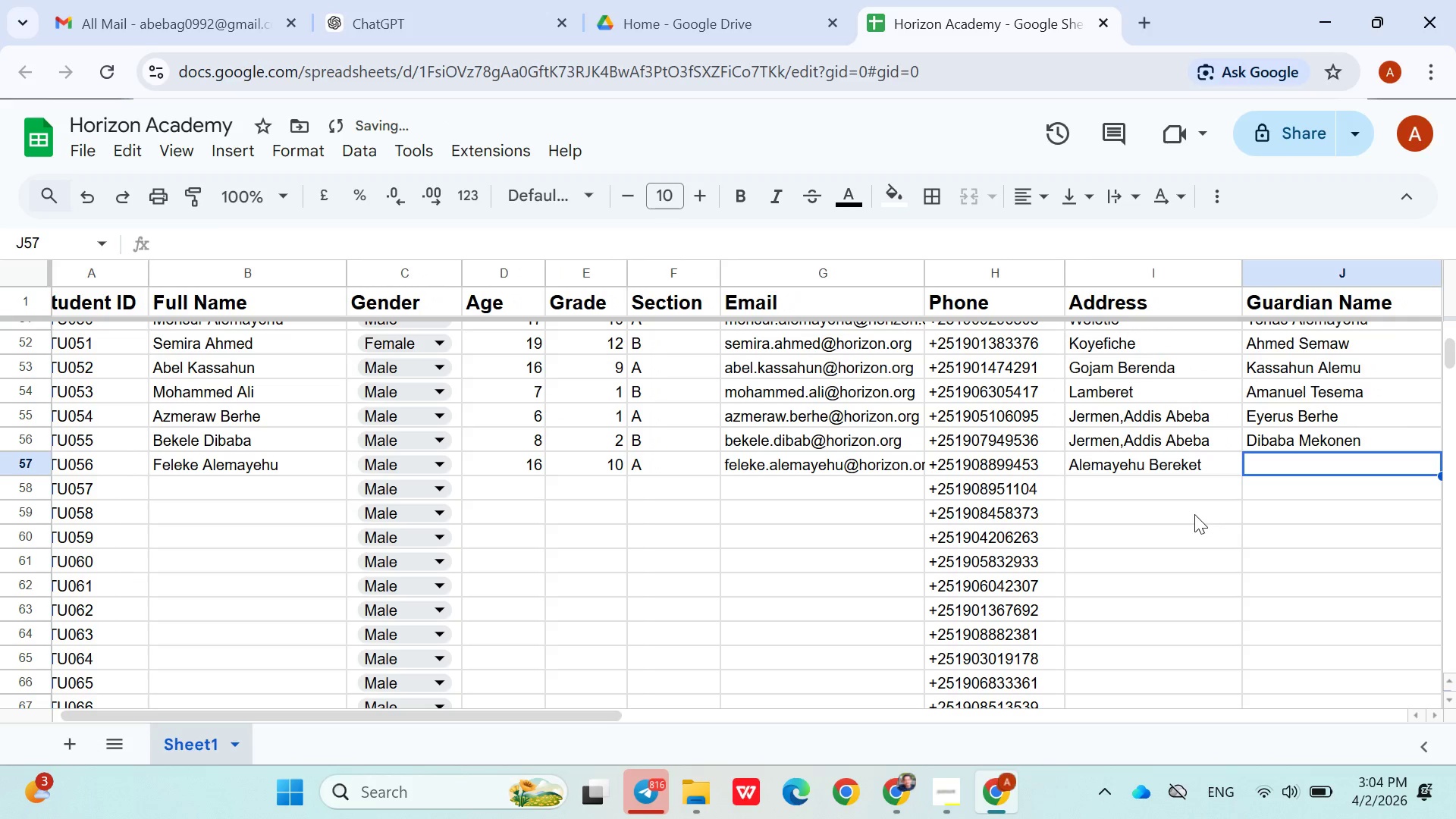 
 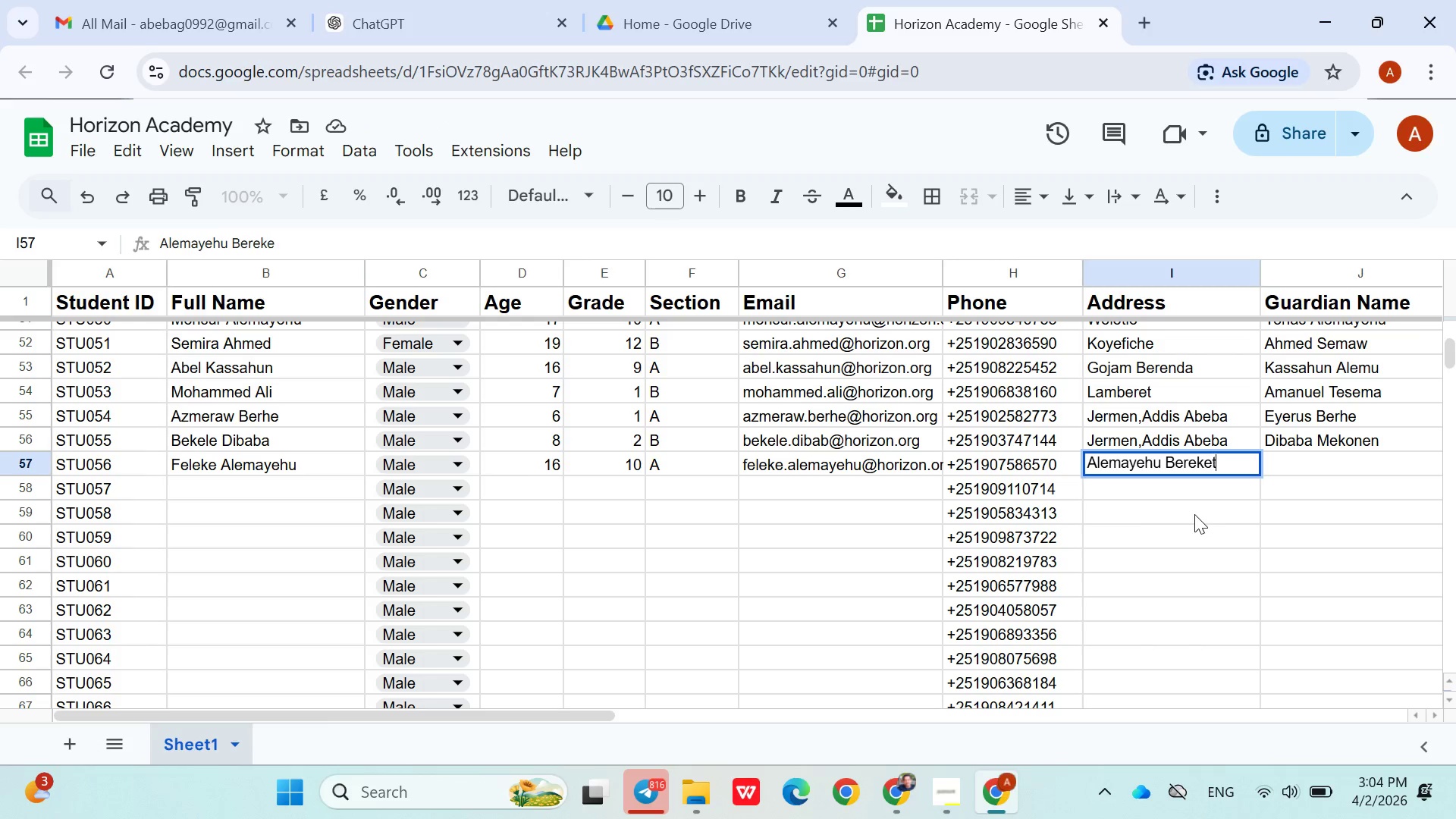 
key(ArrowRight)
 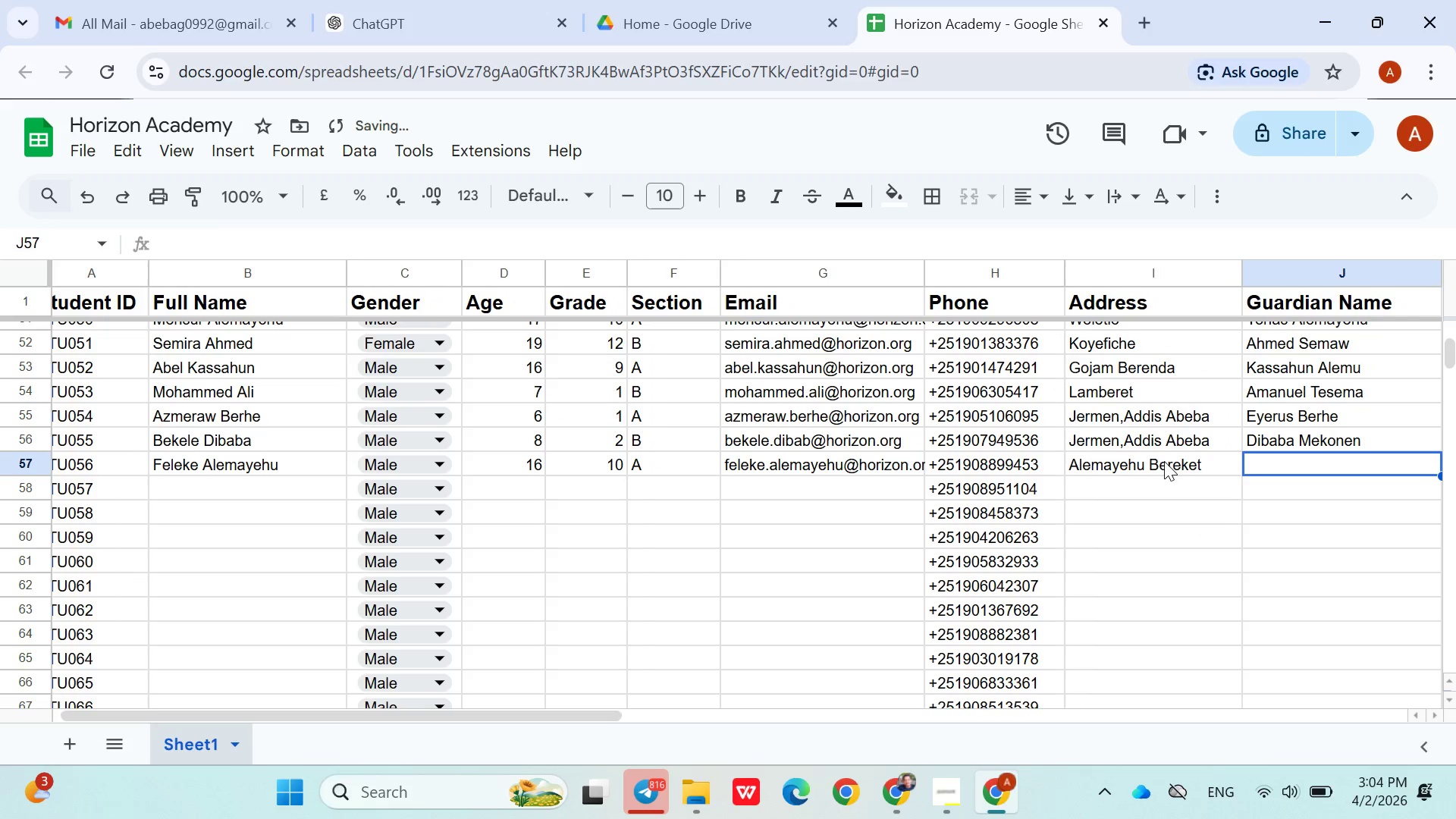 
double_click([1162, 457])
 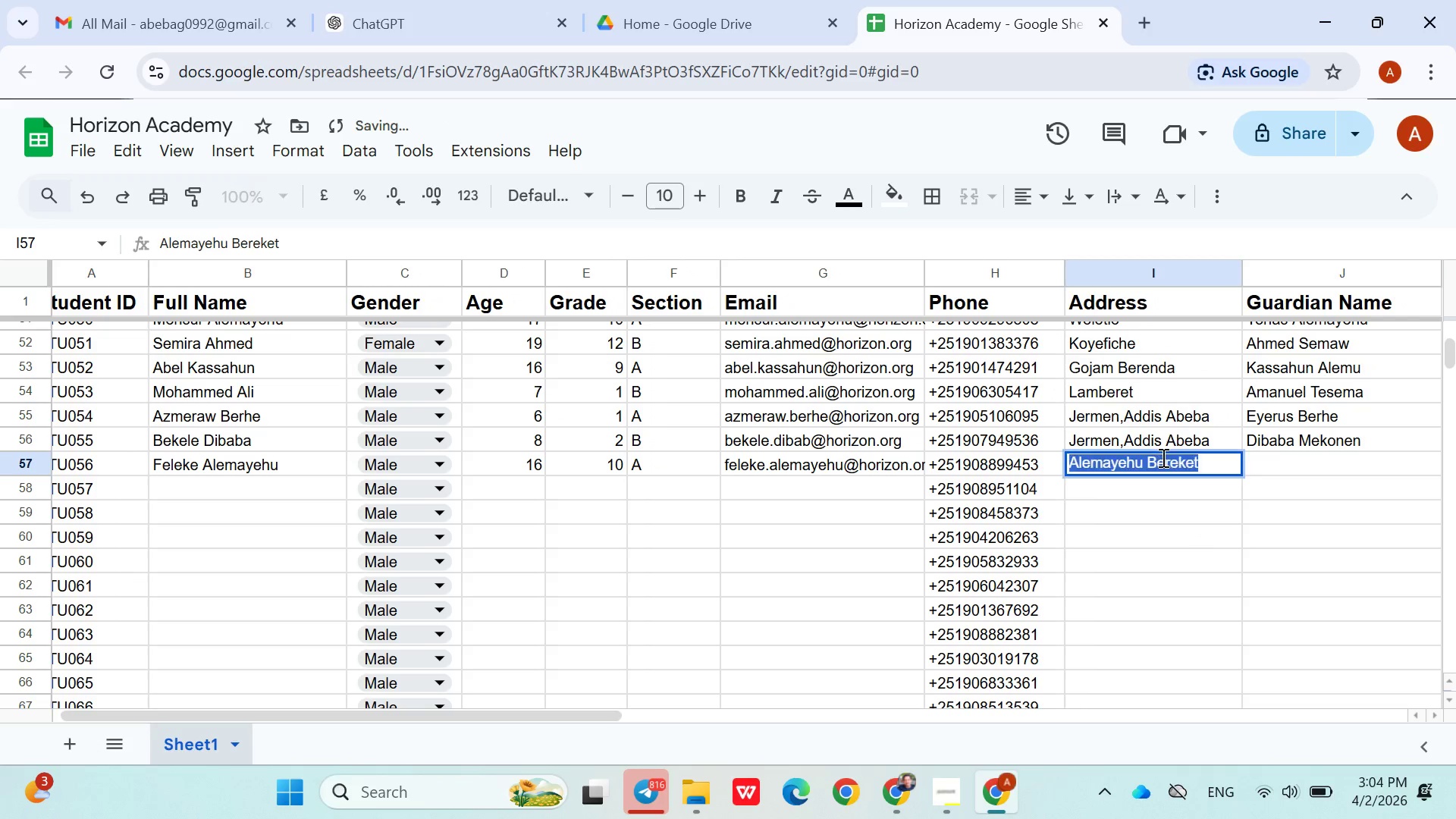 
triple_click([1162, 457])
 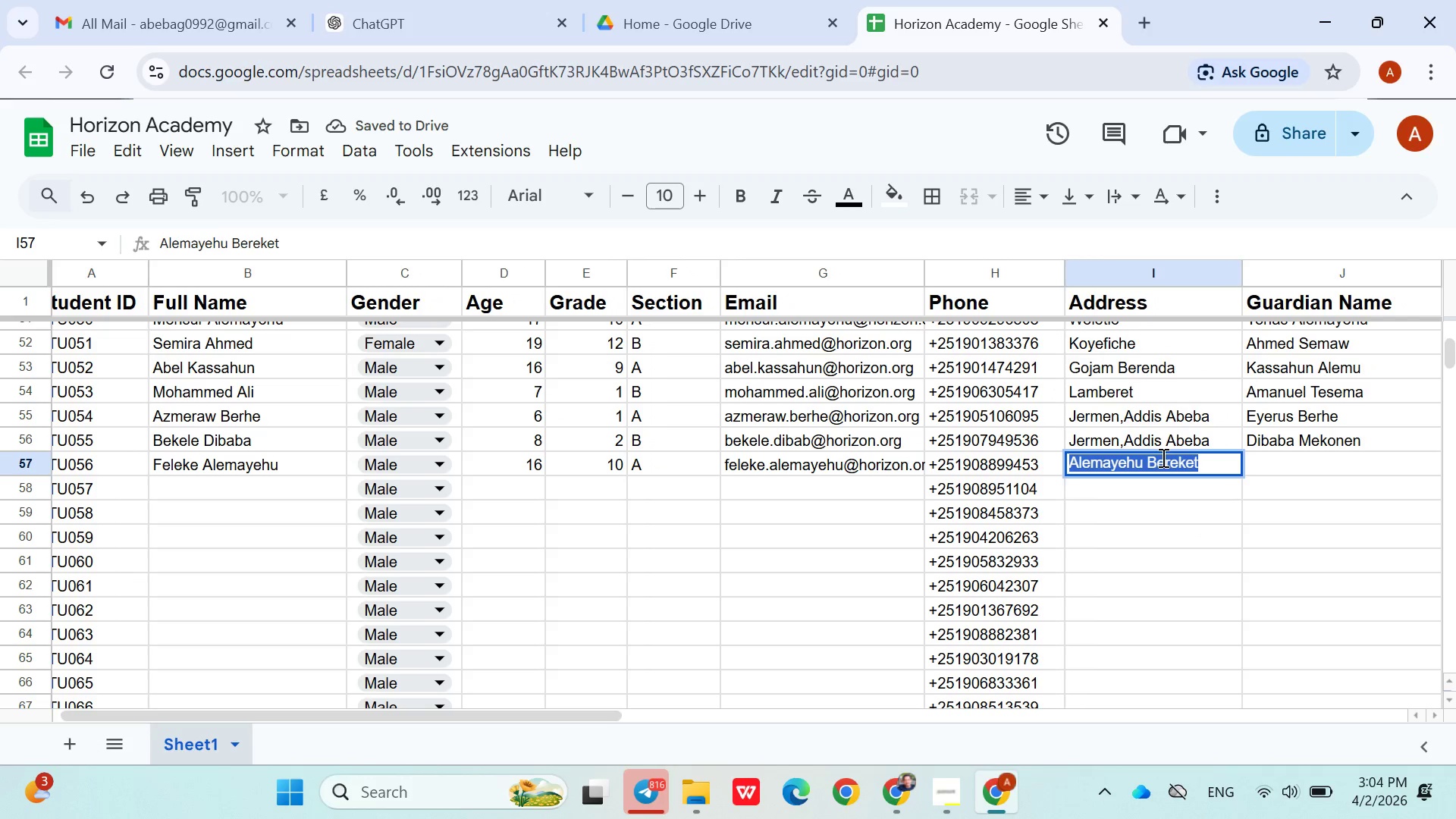 
key(Control+X)
 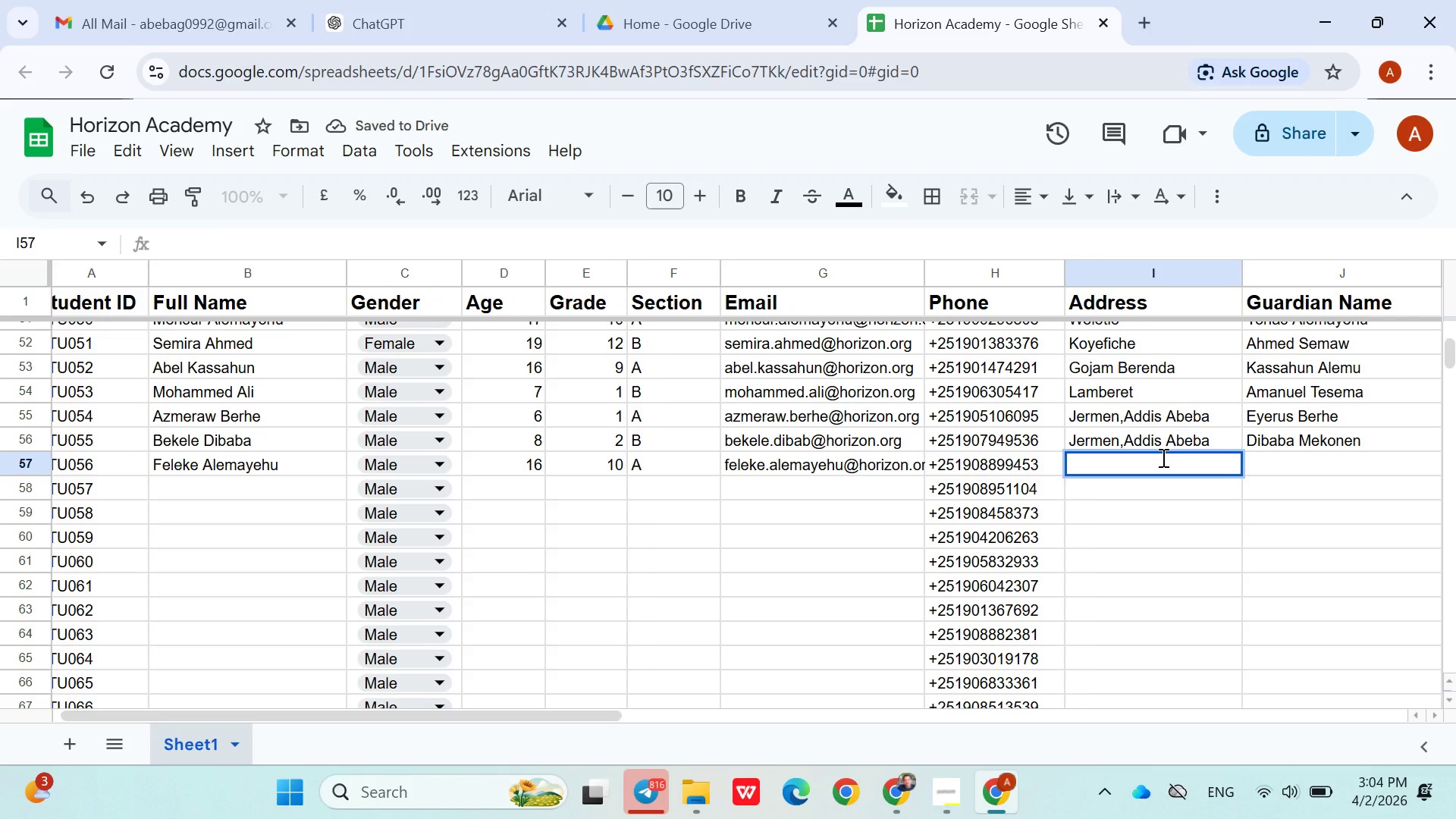 
hold_key(key=ShiftLeft, duration=1.5)
 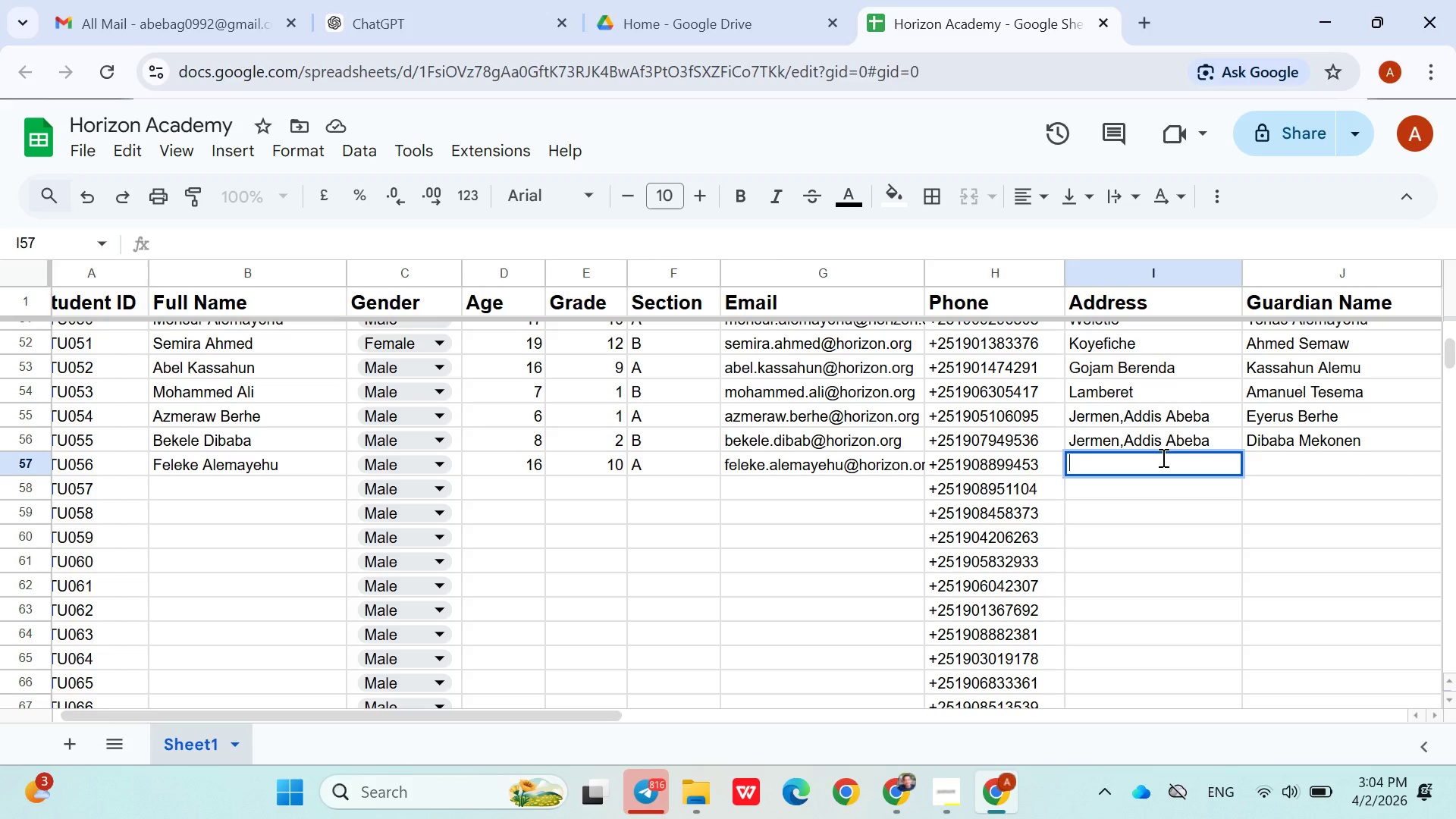 
hold_key(key=ShiftLeft, duration=1.52)
 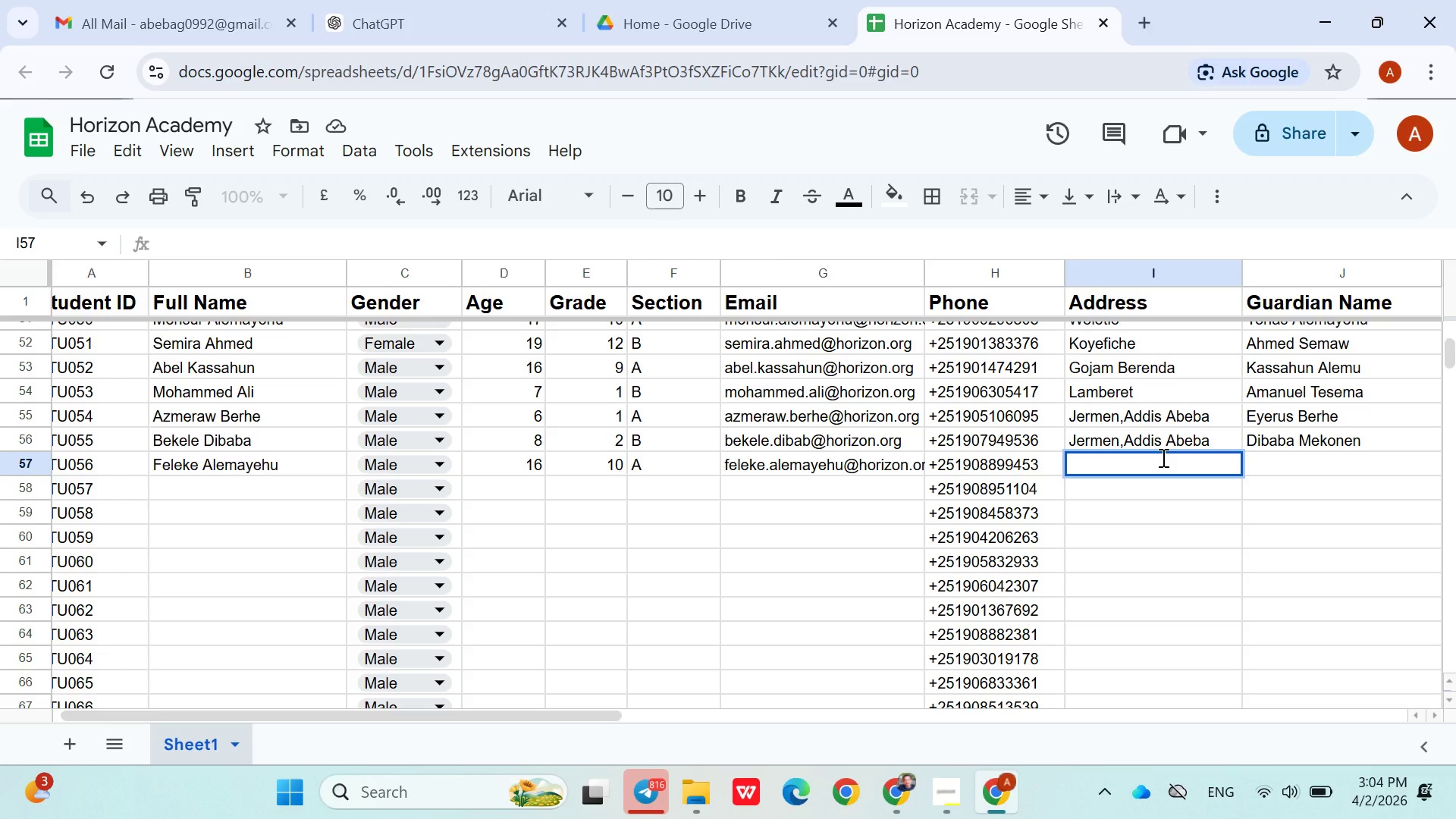 
hold_key(key=ShiftLeft, duration=1.5)
 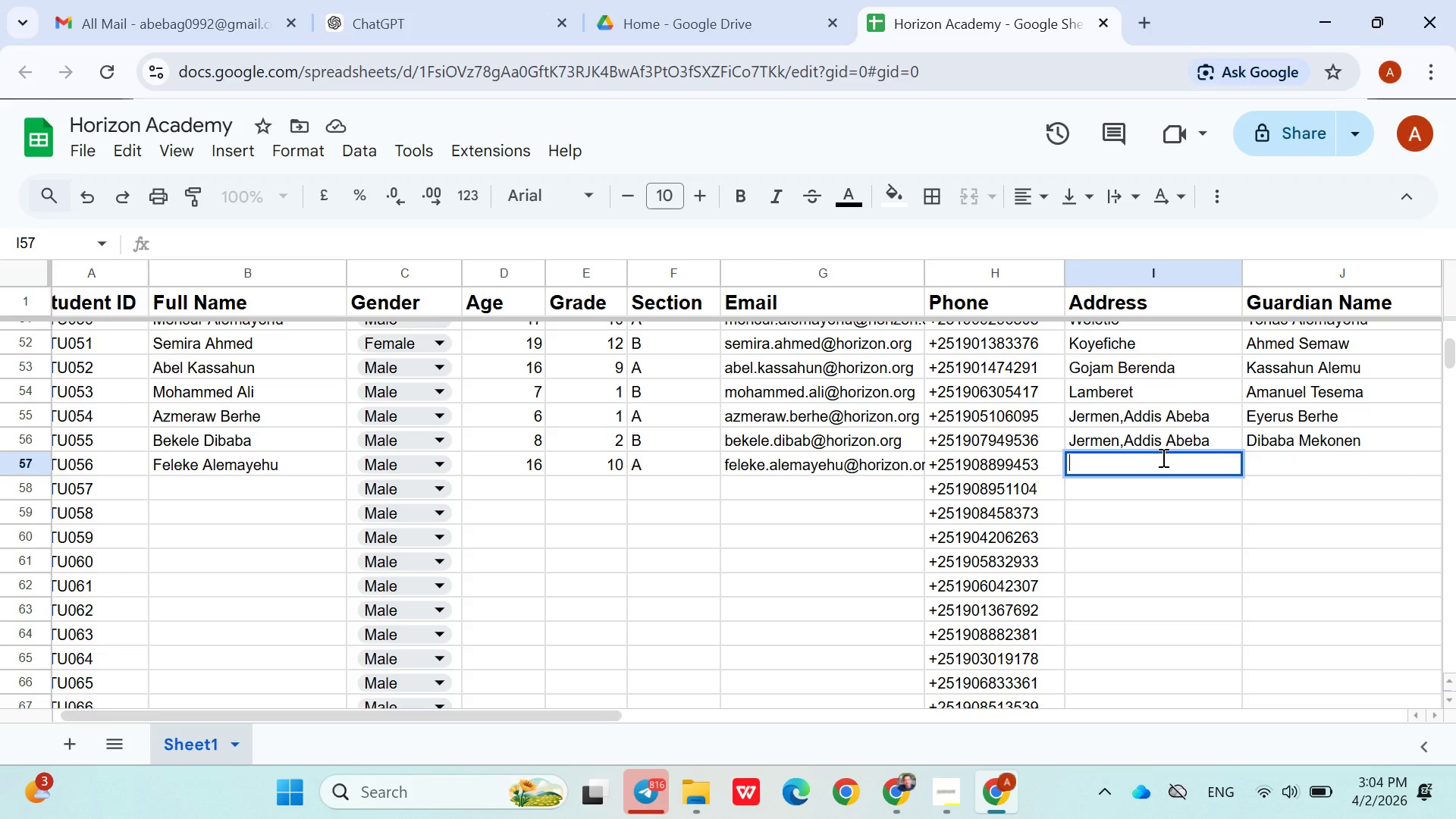 
hold_key(key=ShiftLeft, duration=1.51)
 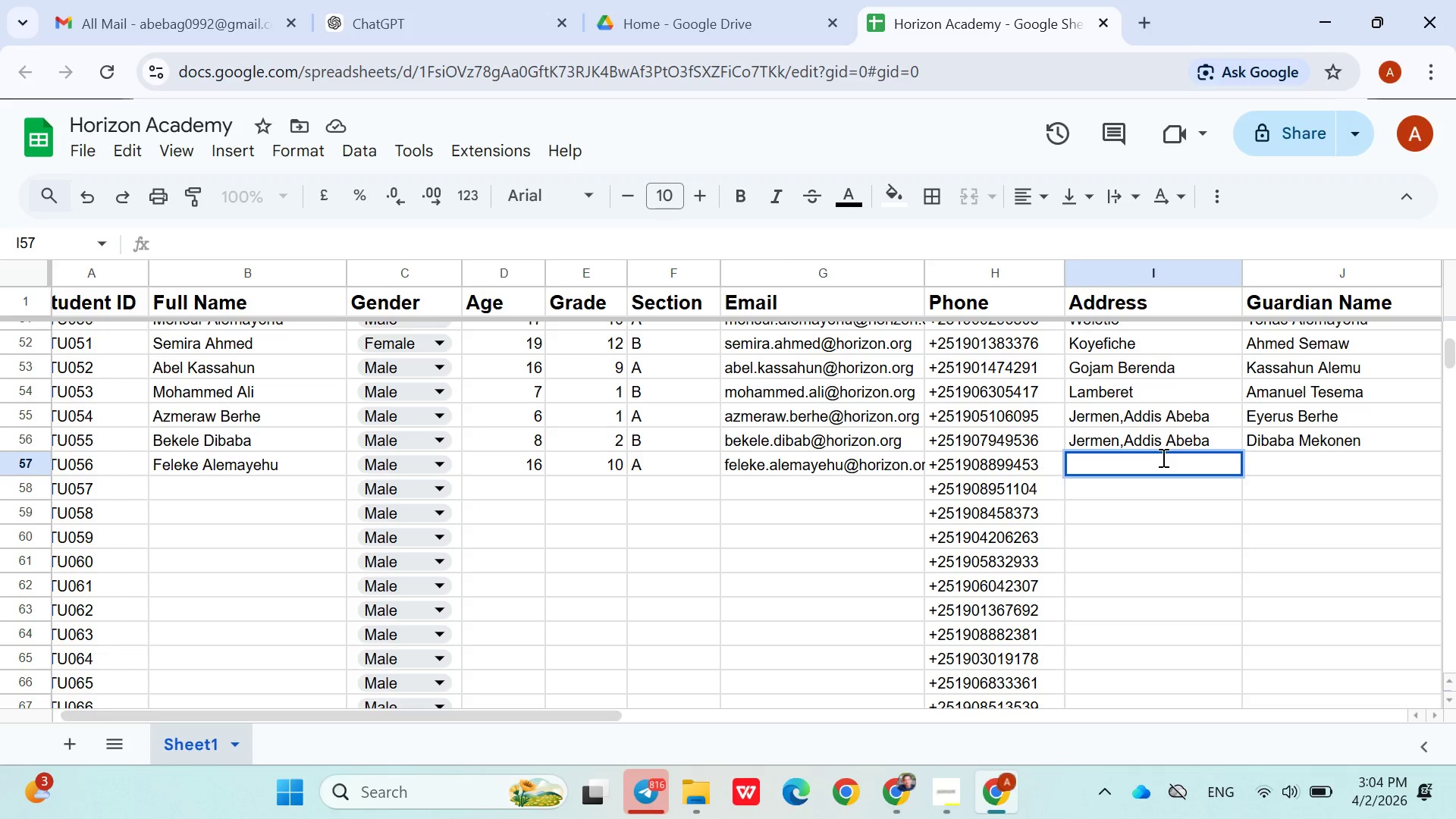 
hold_key(key=ShiftLeft, duration=1.5)
 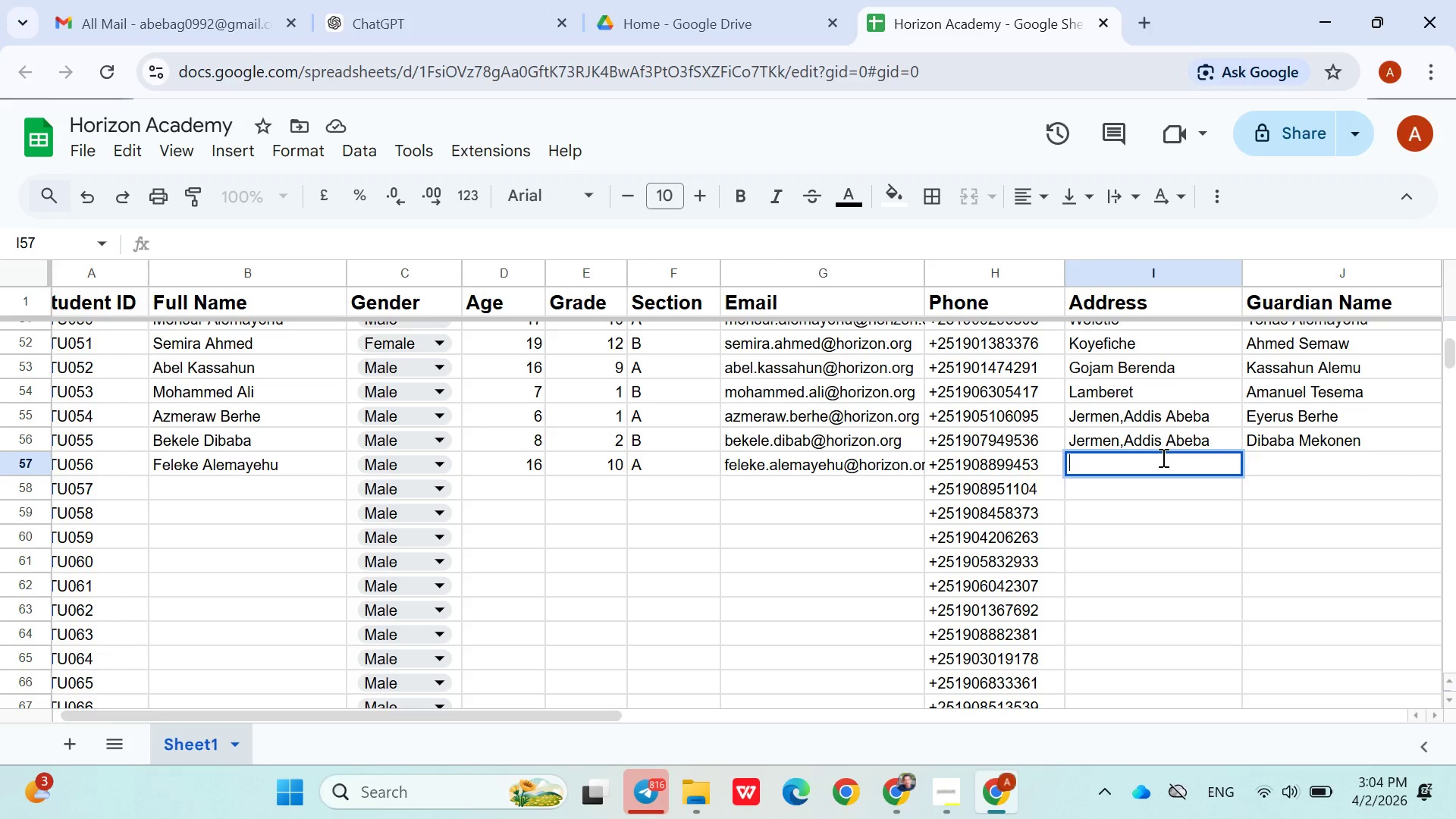 
type(Sebeta)
 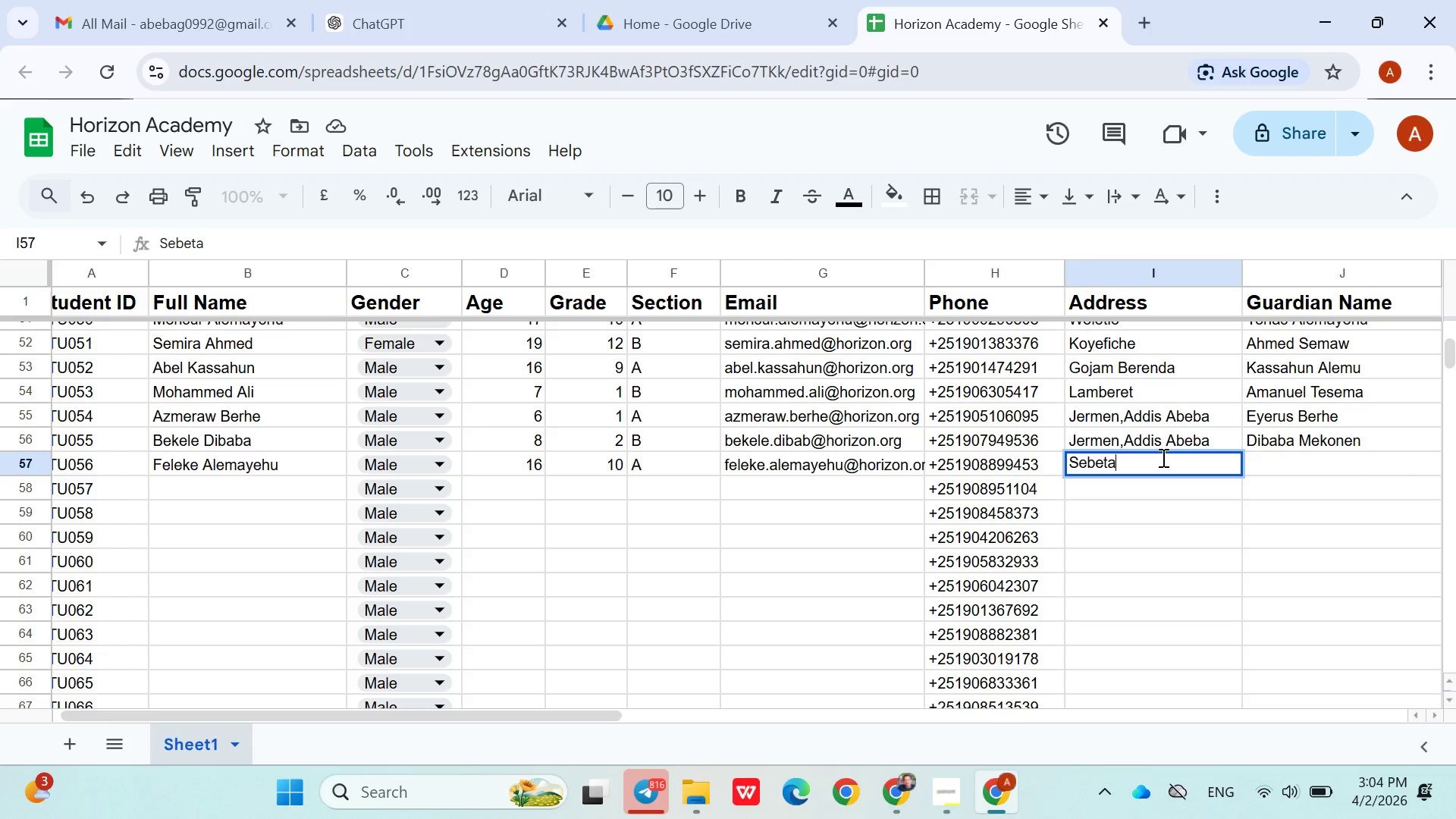 
key(ArrowRight)
 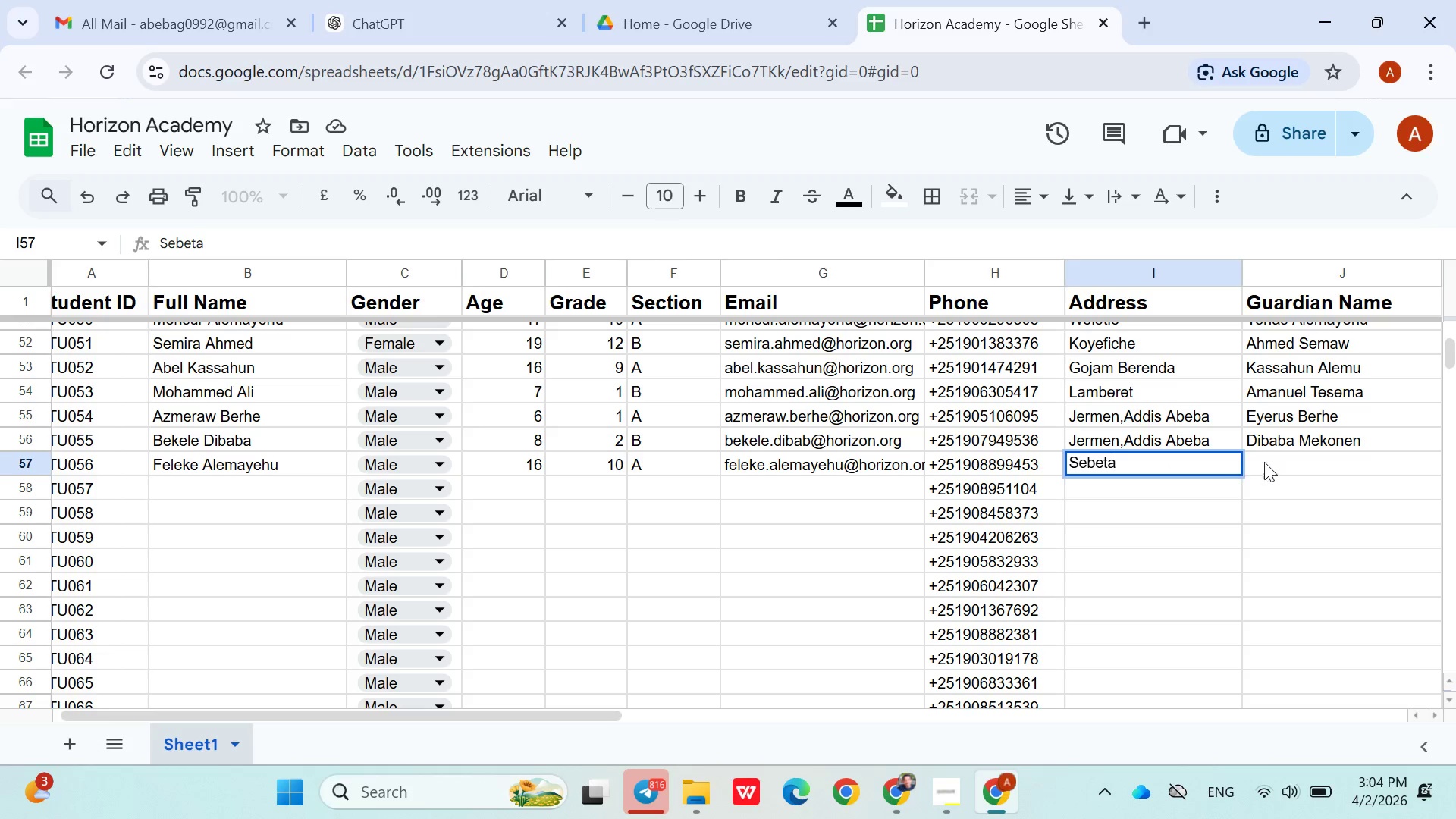 
left_click([1278, 462])
 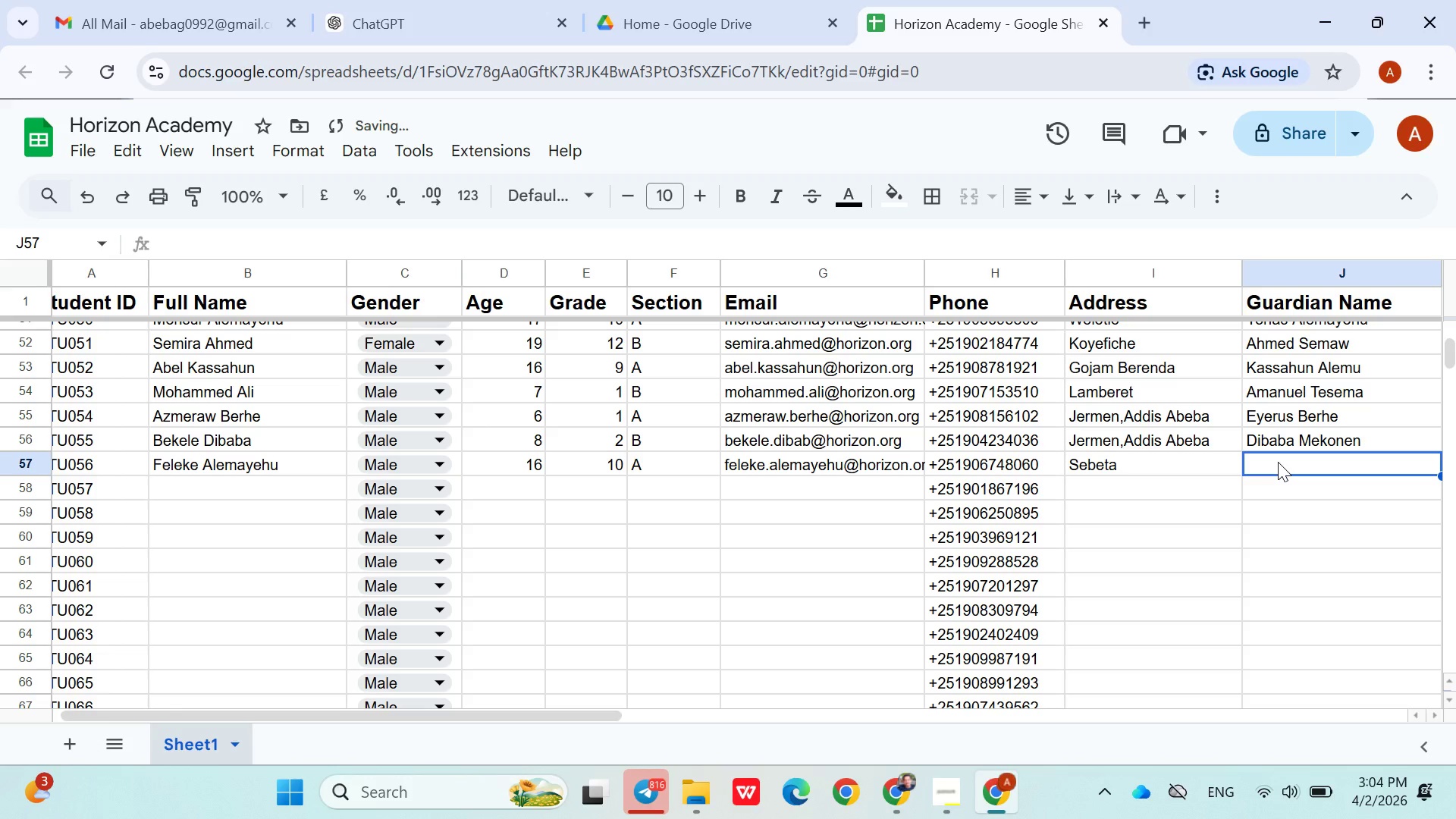 
key(Control+V)
 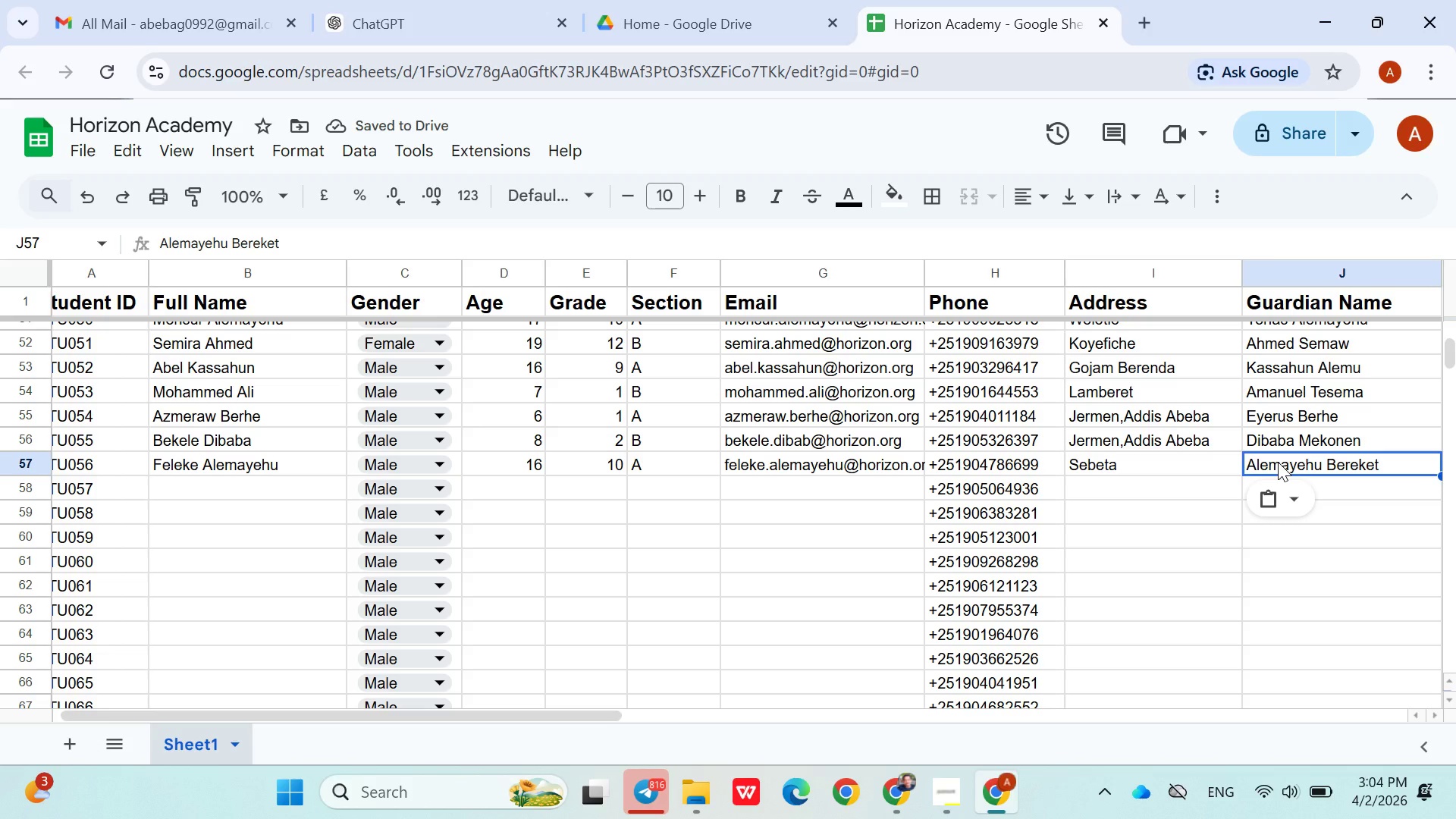 
wait(5.78)
 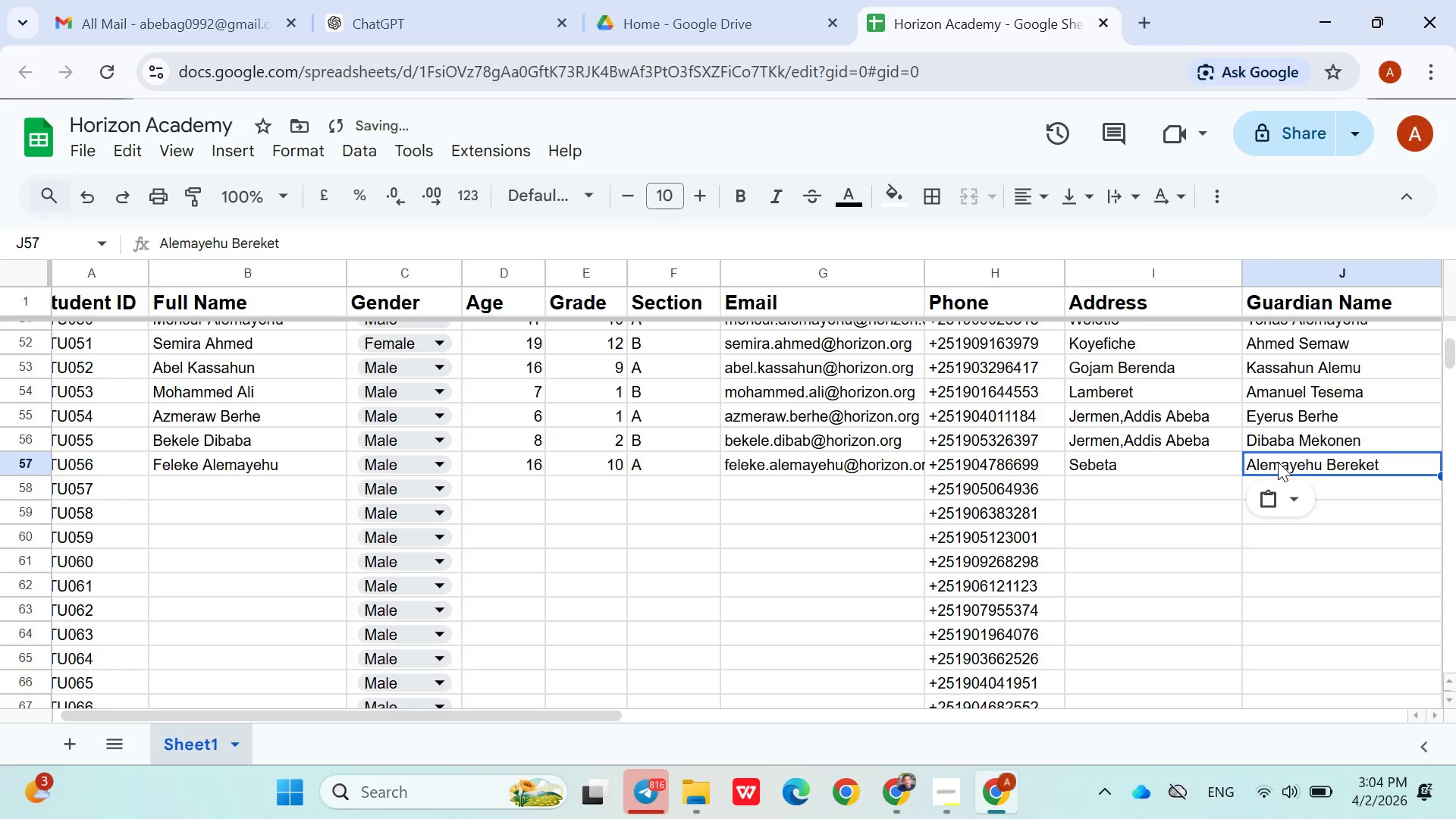 
left_click([1325, 492])
 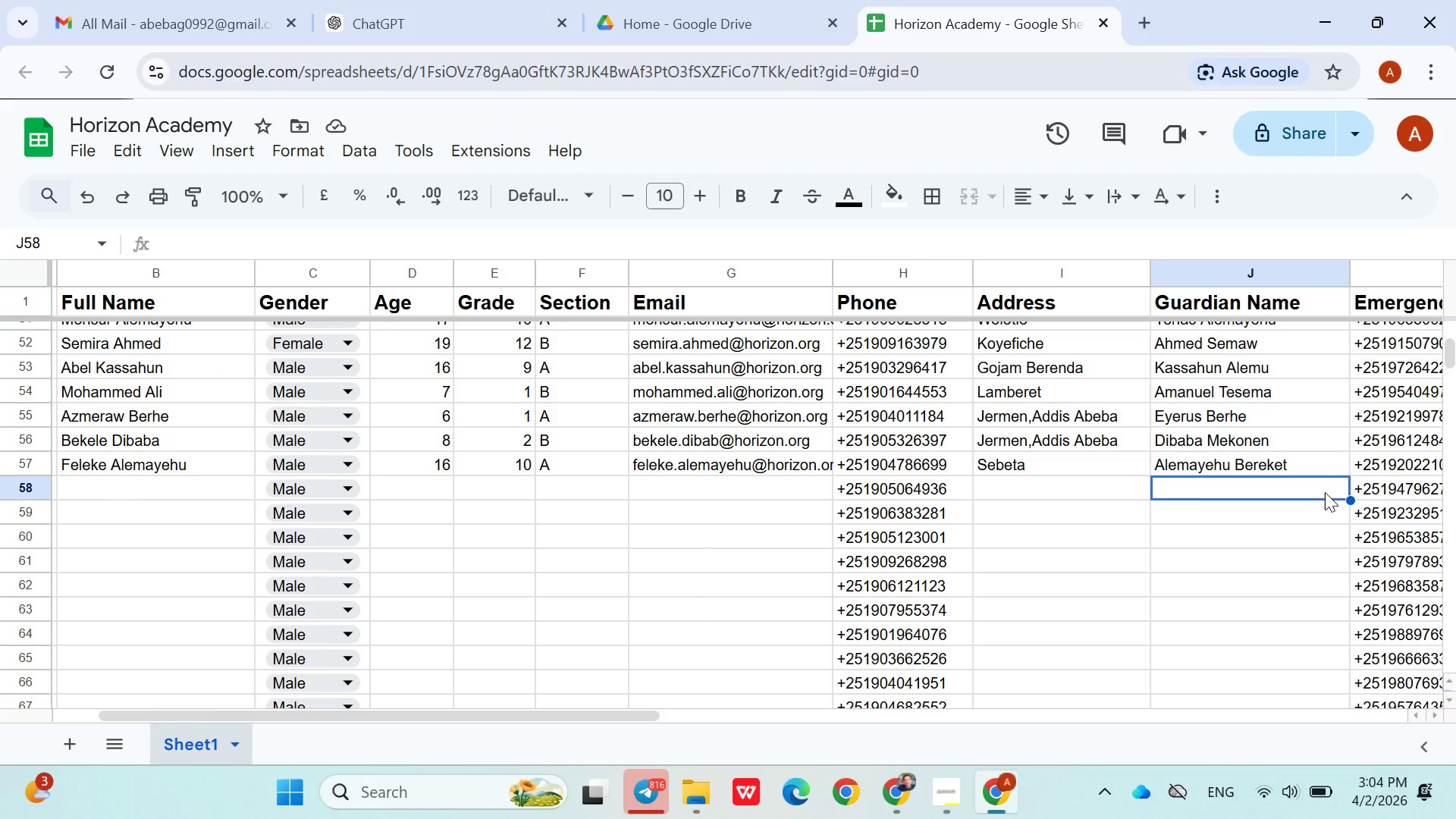 
hold_key(key=ArrowLeft, duration=0.84)
 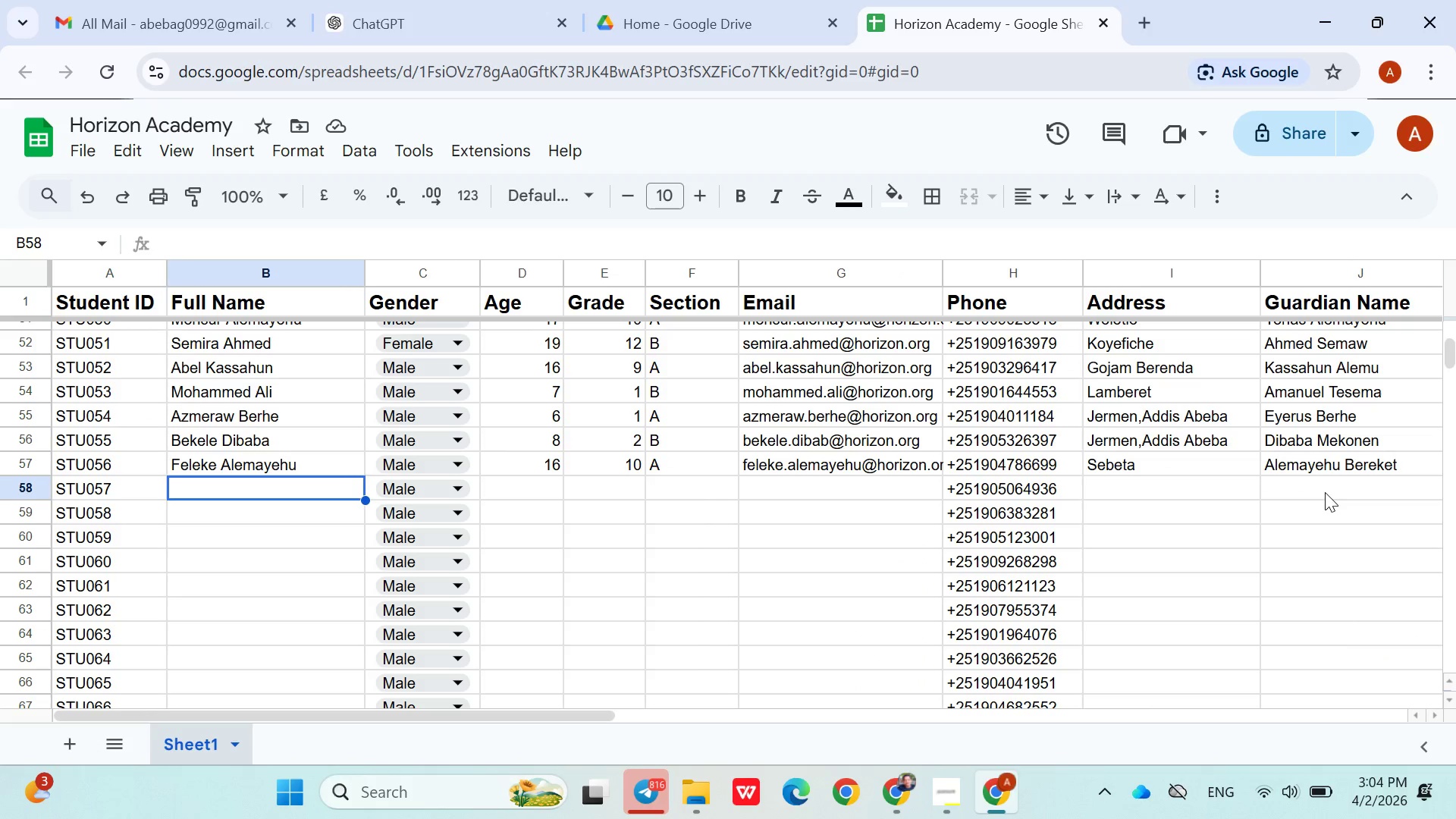 
key(ArrowRight)
 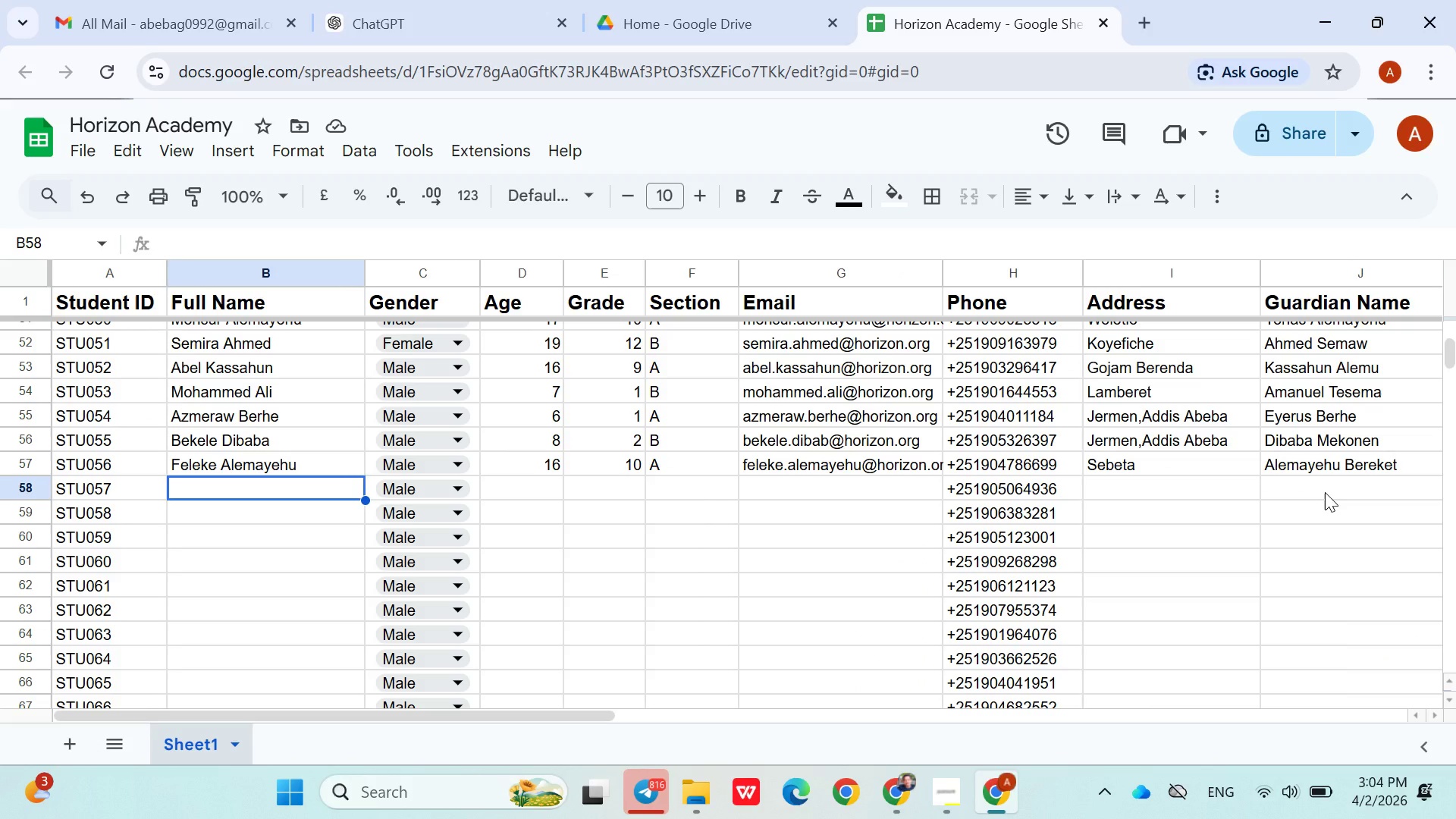 
type(Eyasu Molla)
 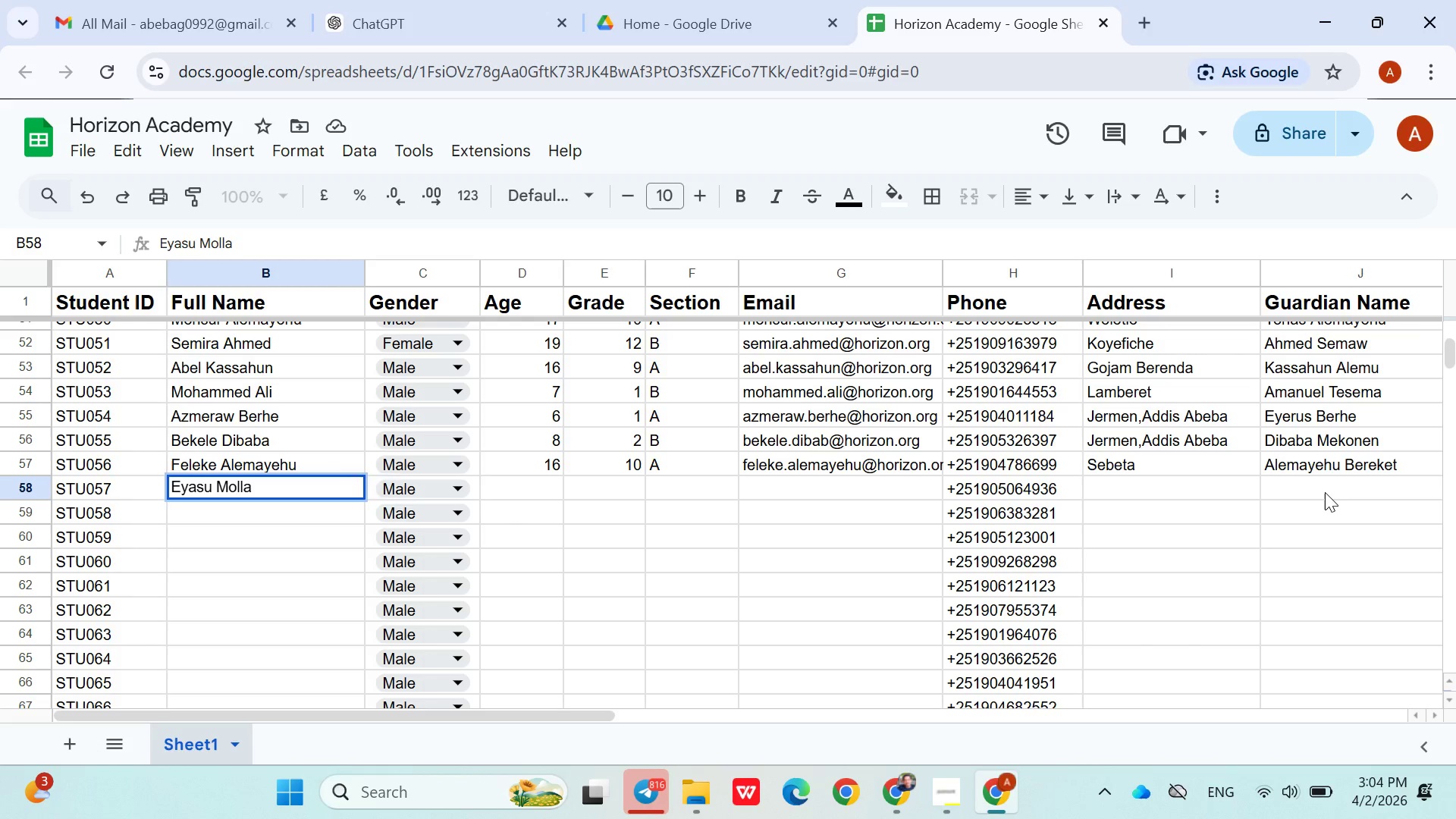 
key(ArrowRight)
 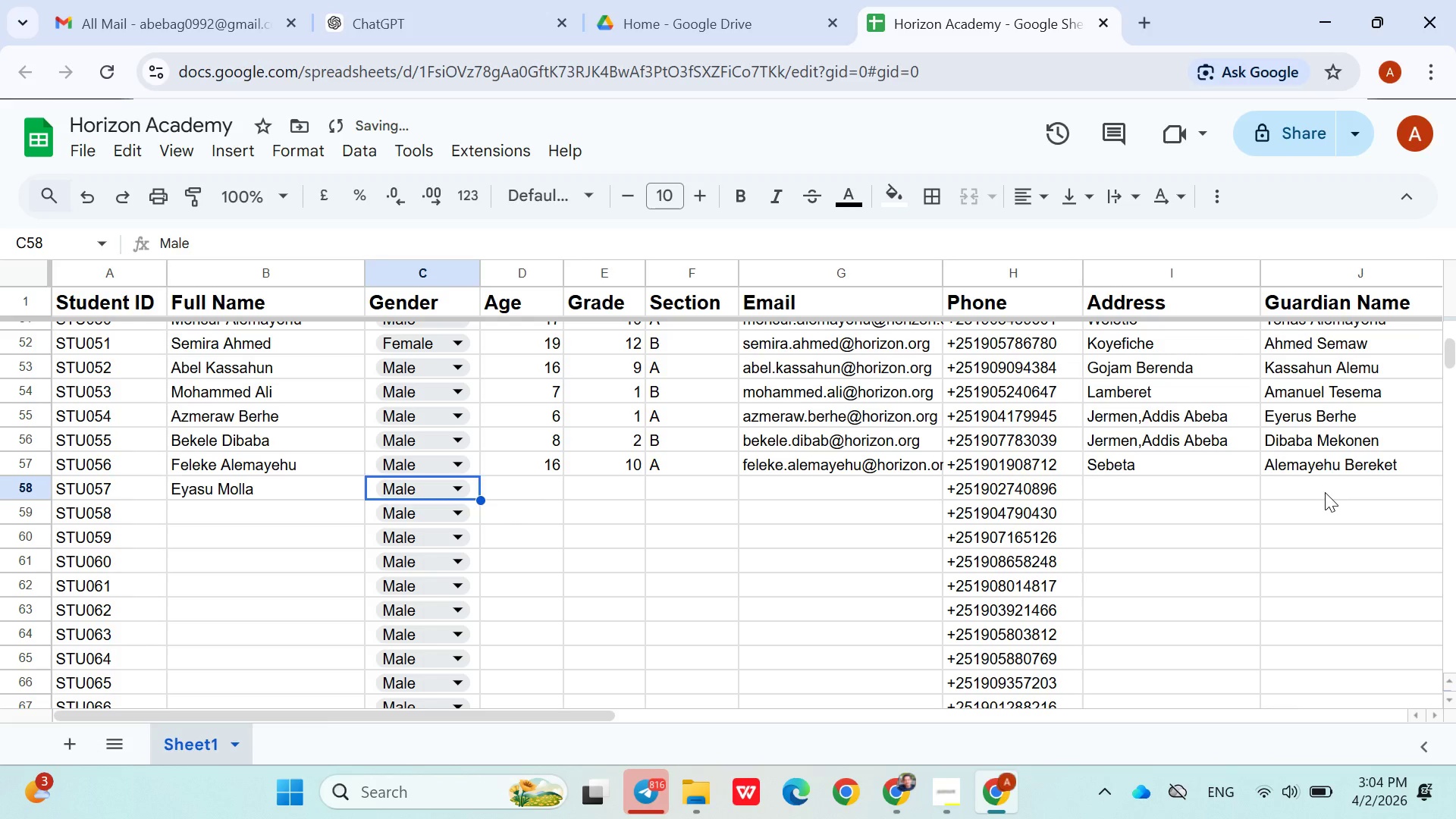 
key(ArrowRight)
 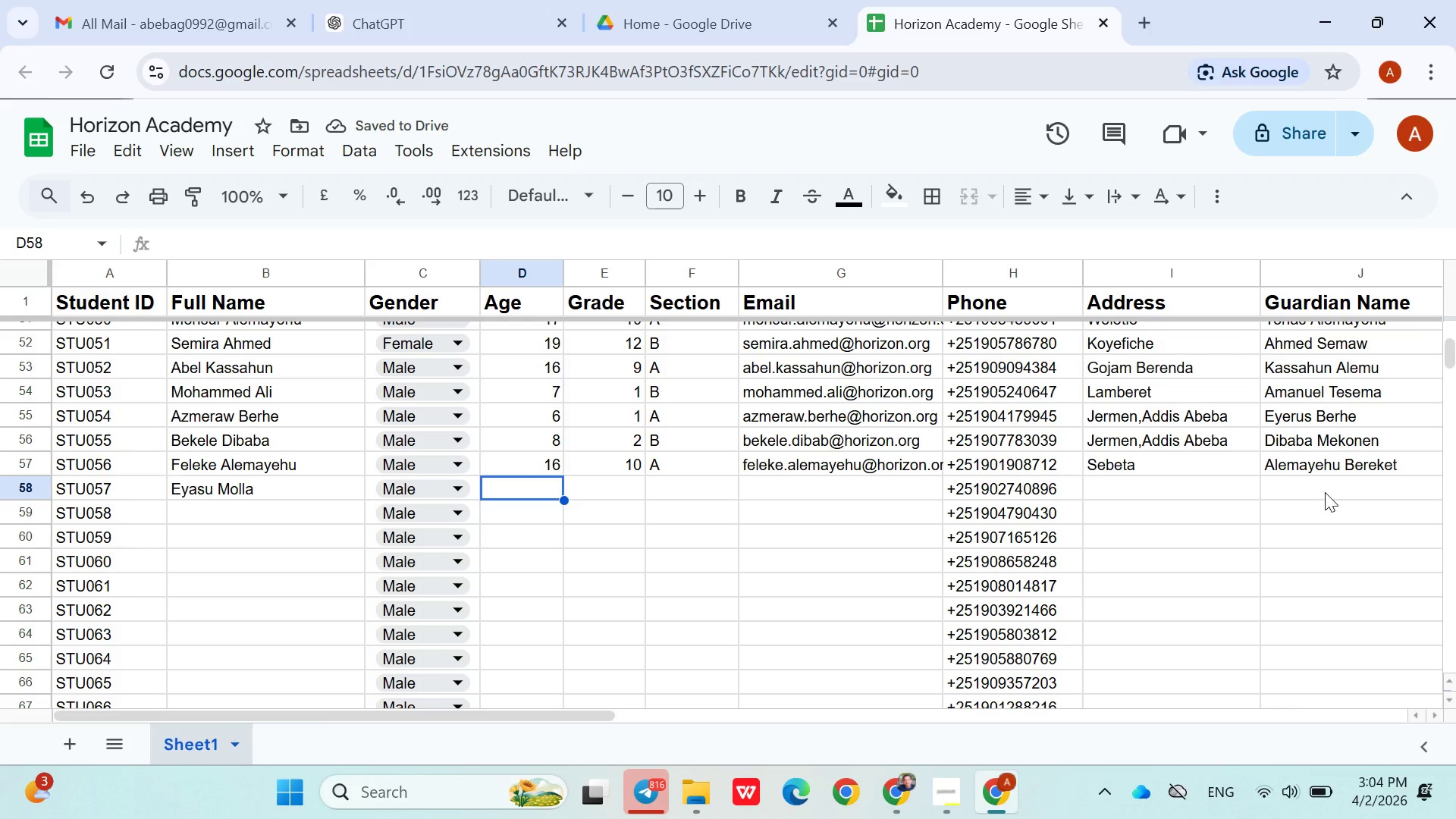 
type(12)
 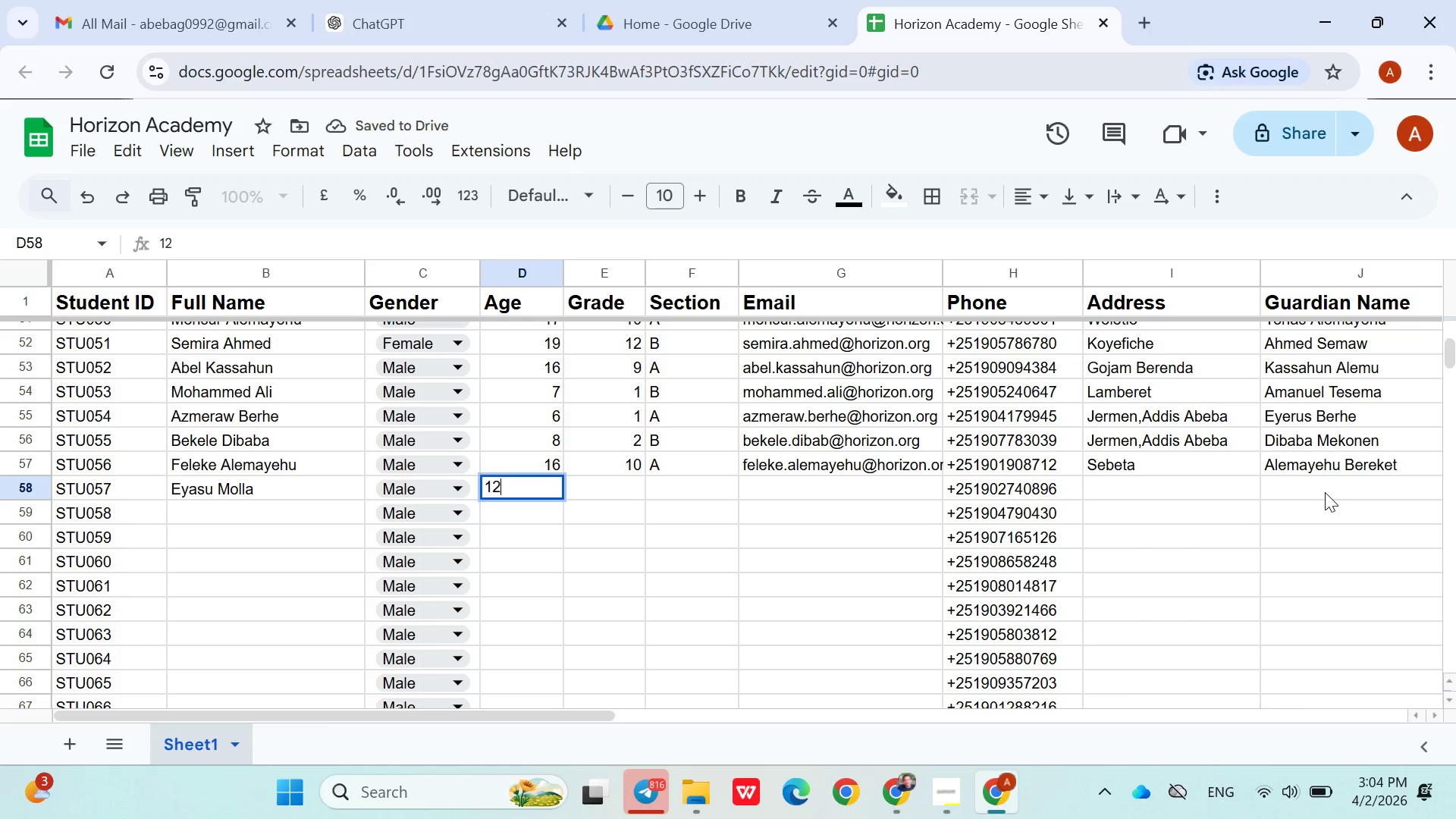 
key(ArrowRight)
 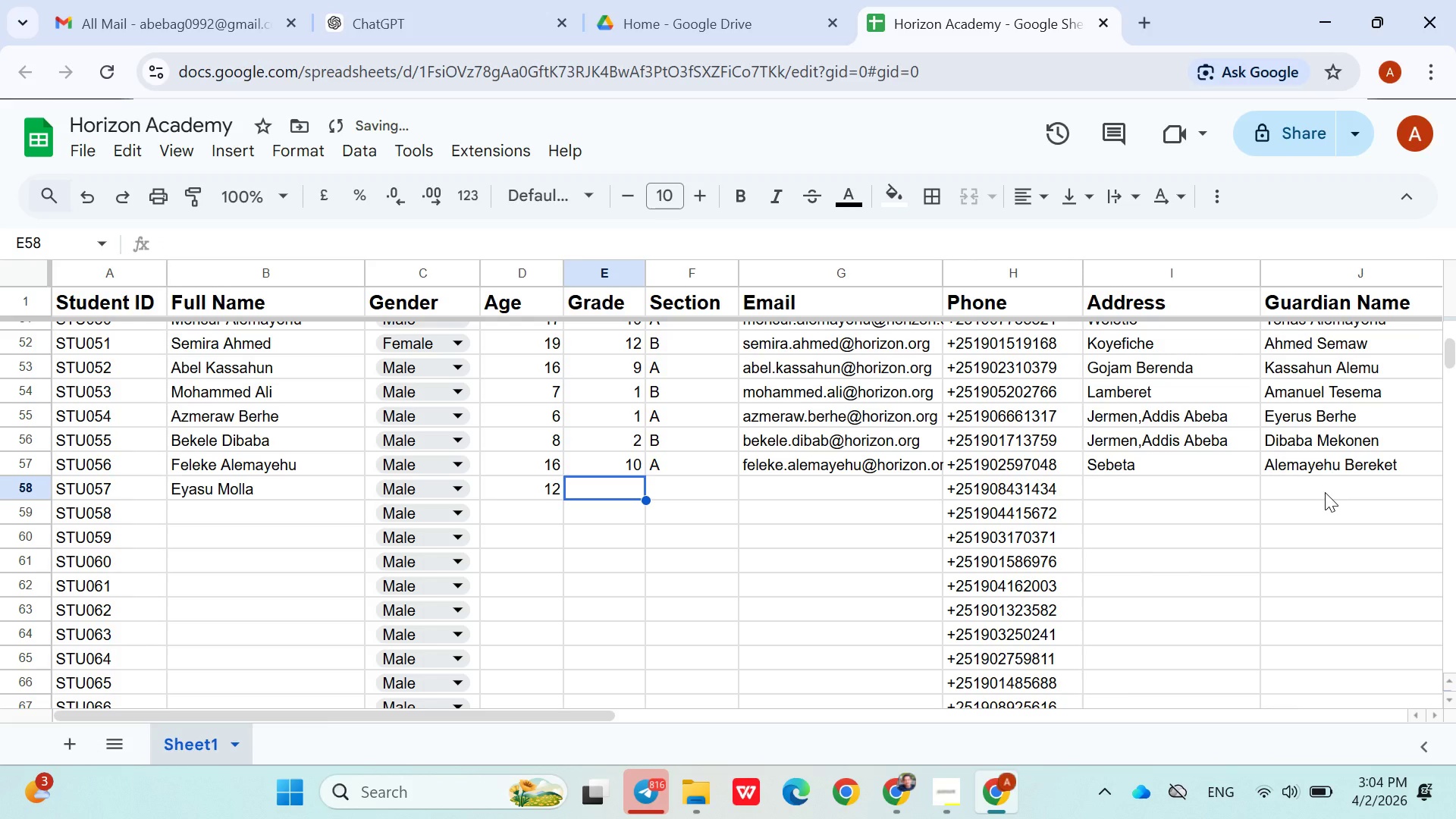 
key(5)
 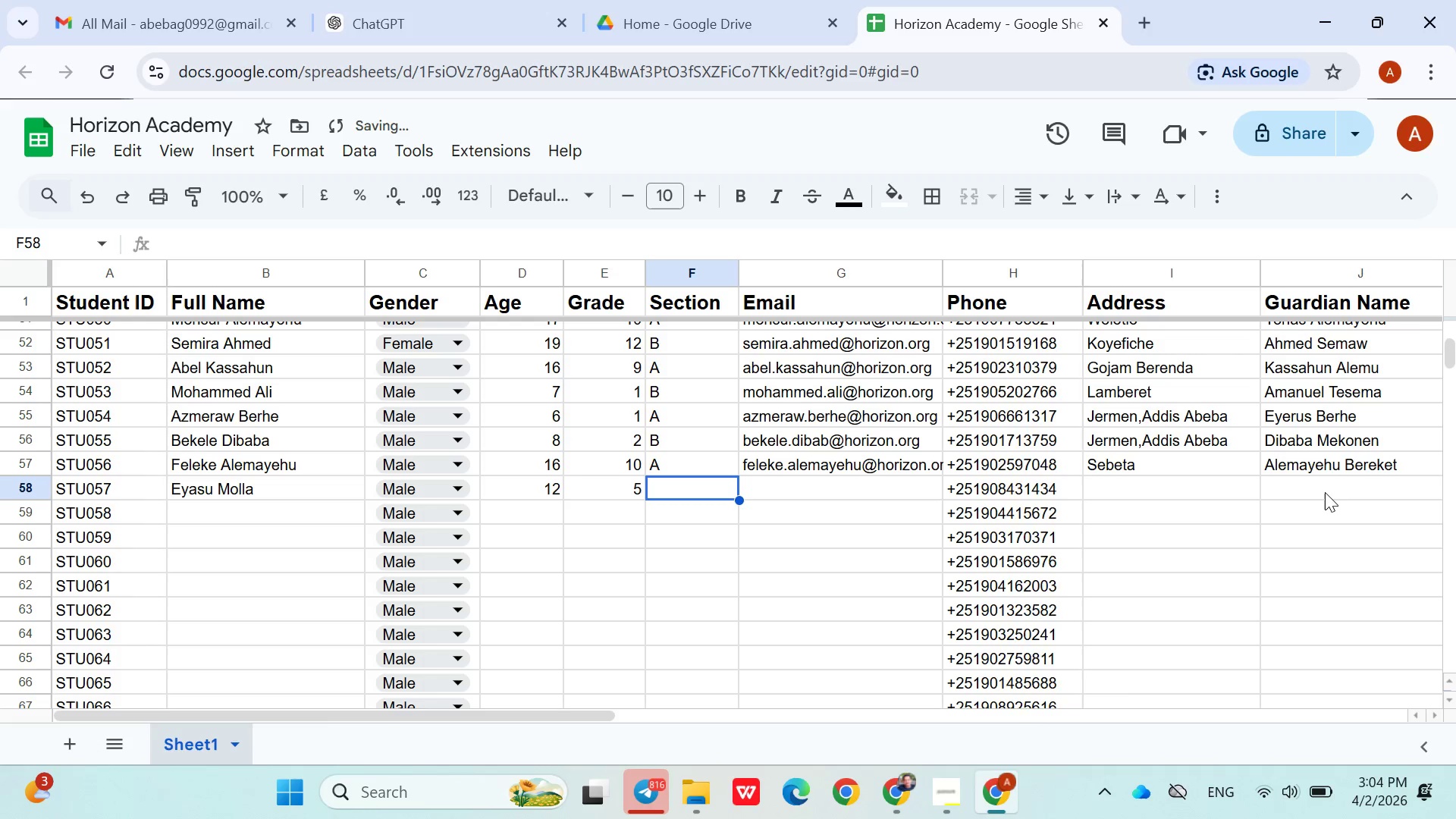 
key(ArrowRight)
 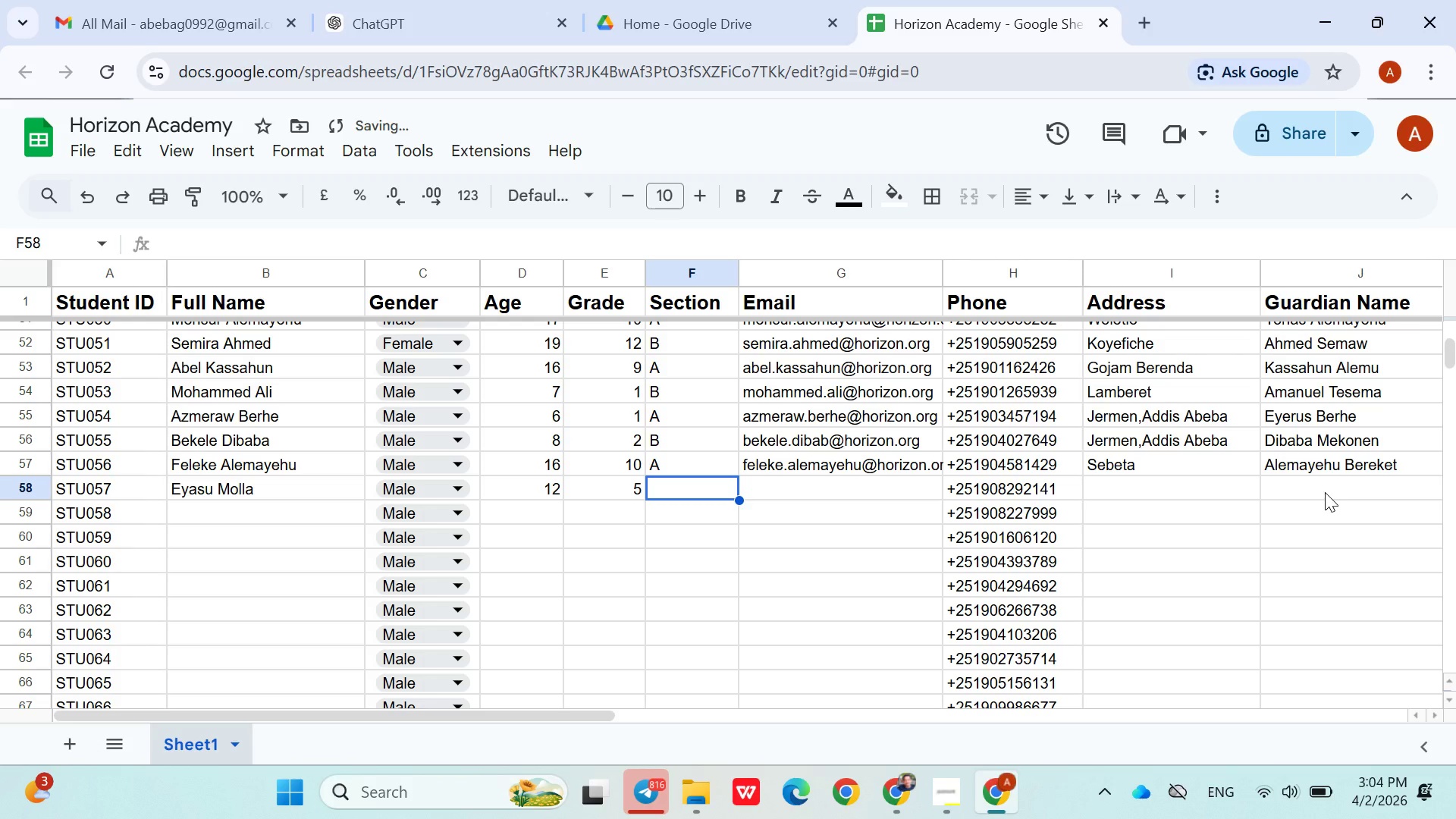 
key(Shift+ShiftLeft)
 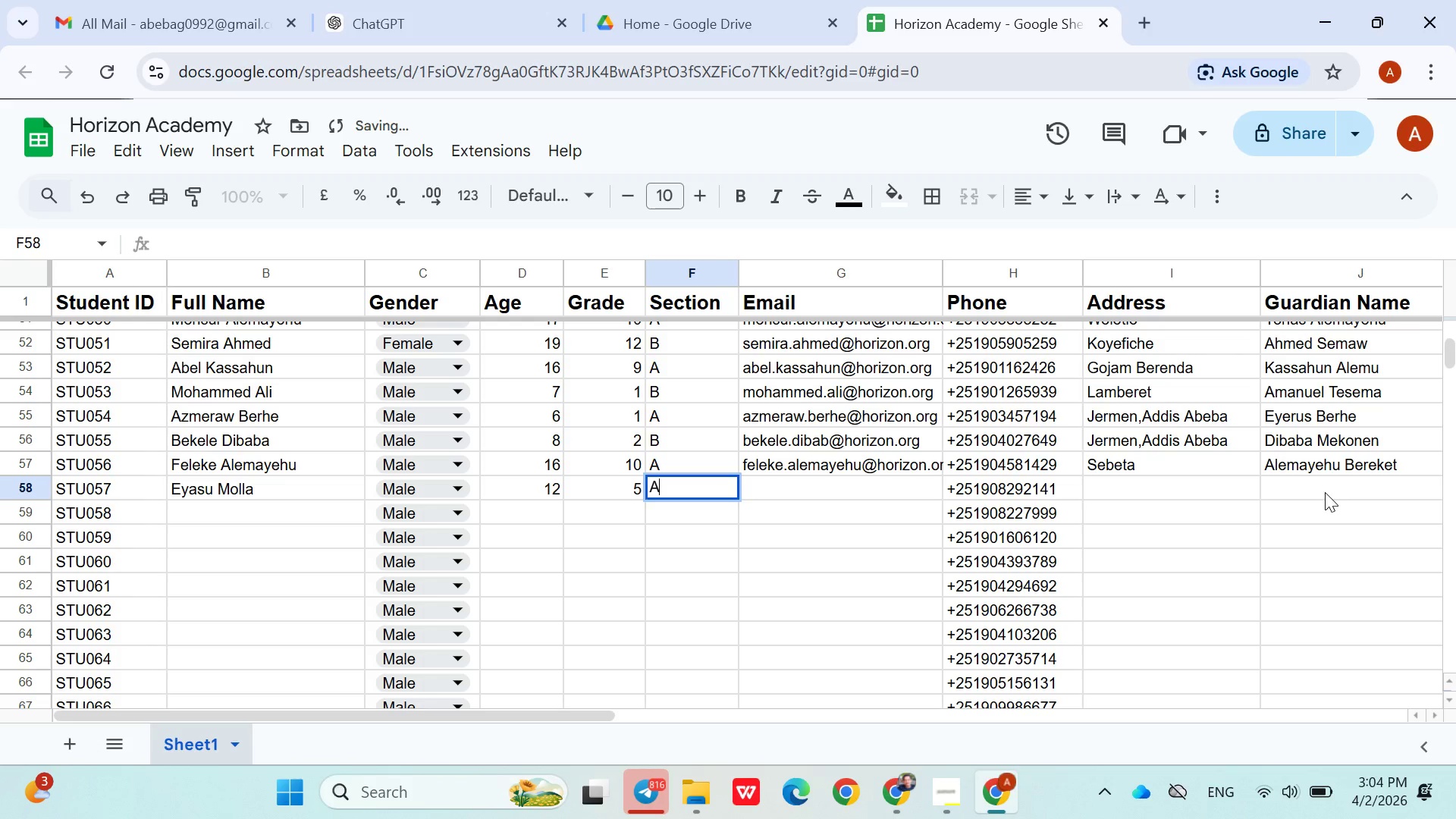 
key(Shift+A)
 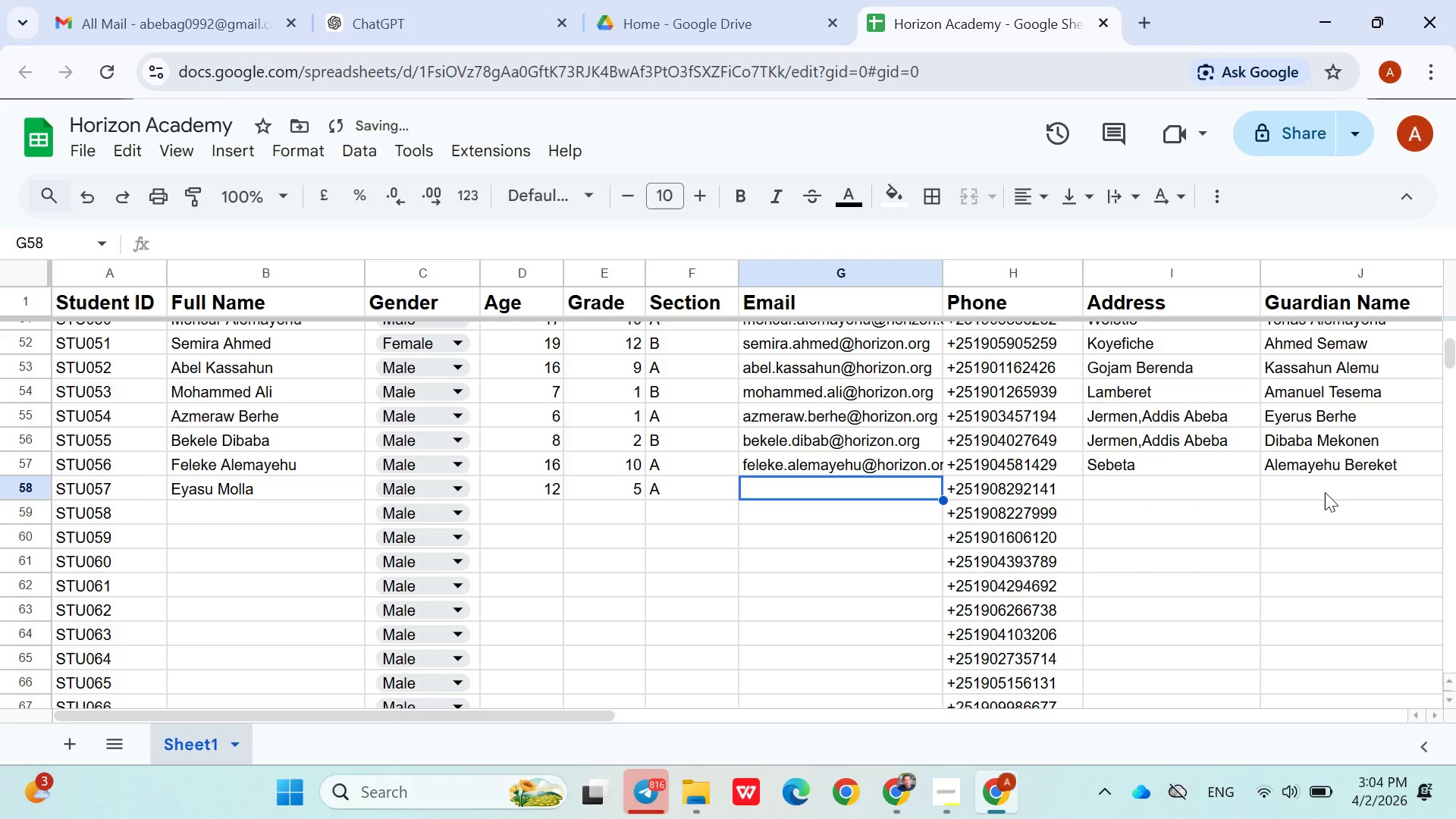 
key(ArrowRight)
 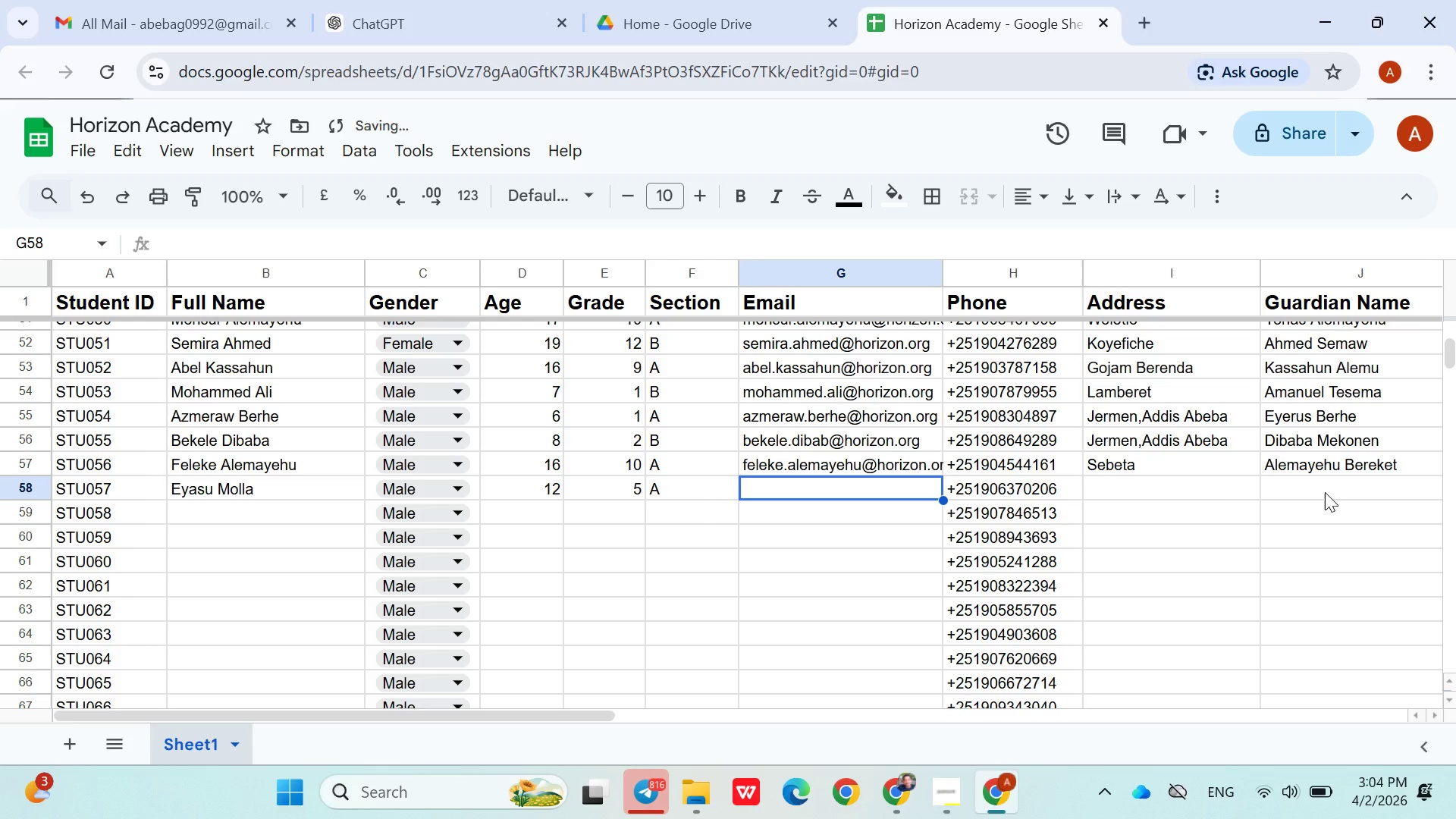 
type(eyasu.molla@horizon.c)
key(Backspace)
type(org)
 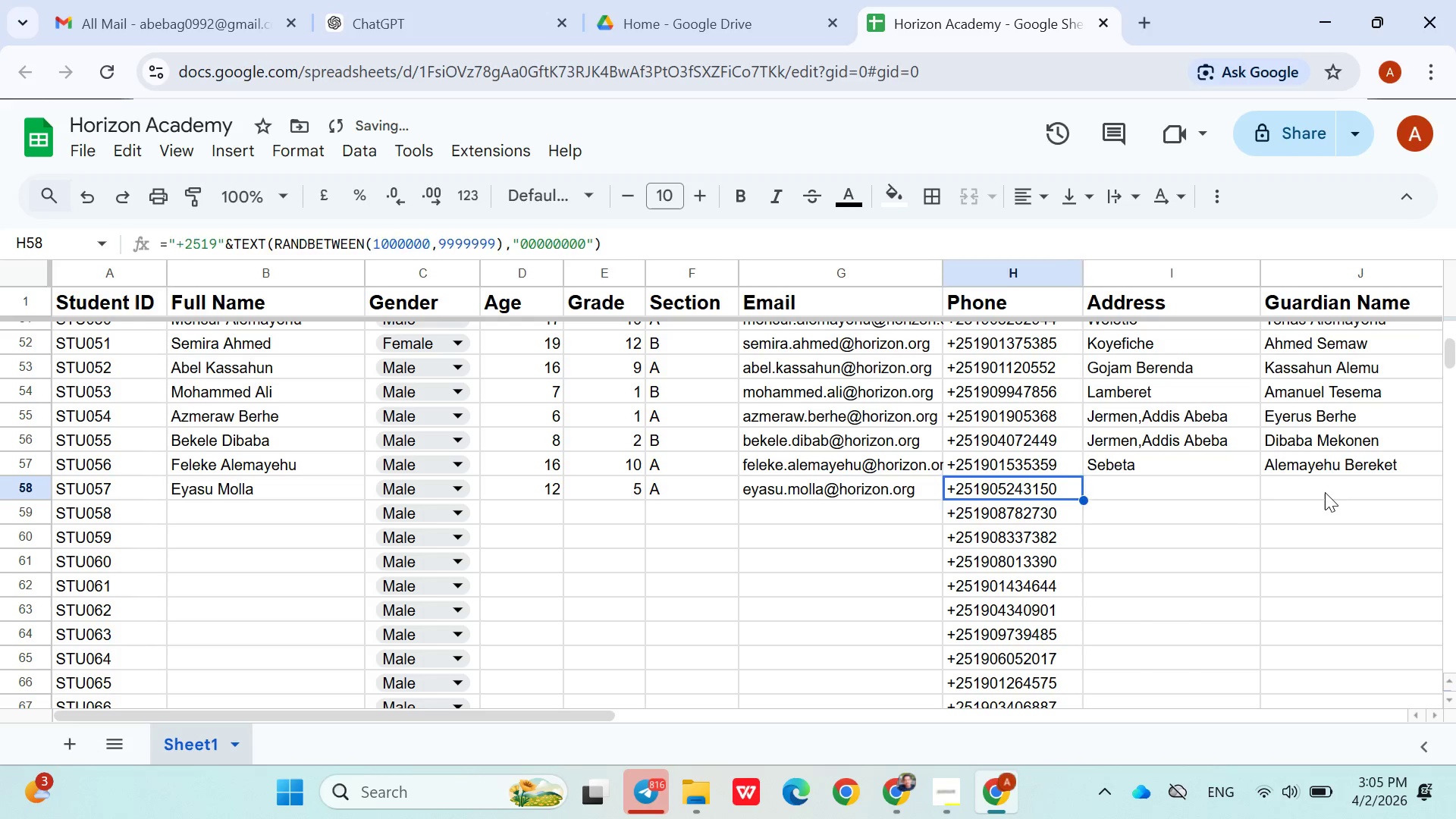 
 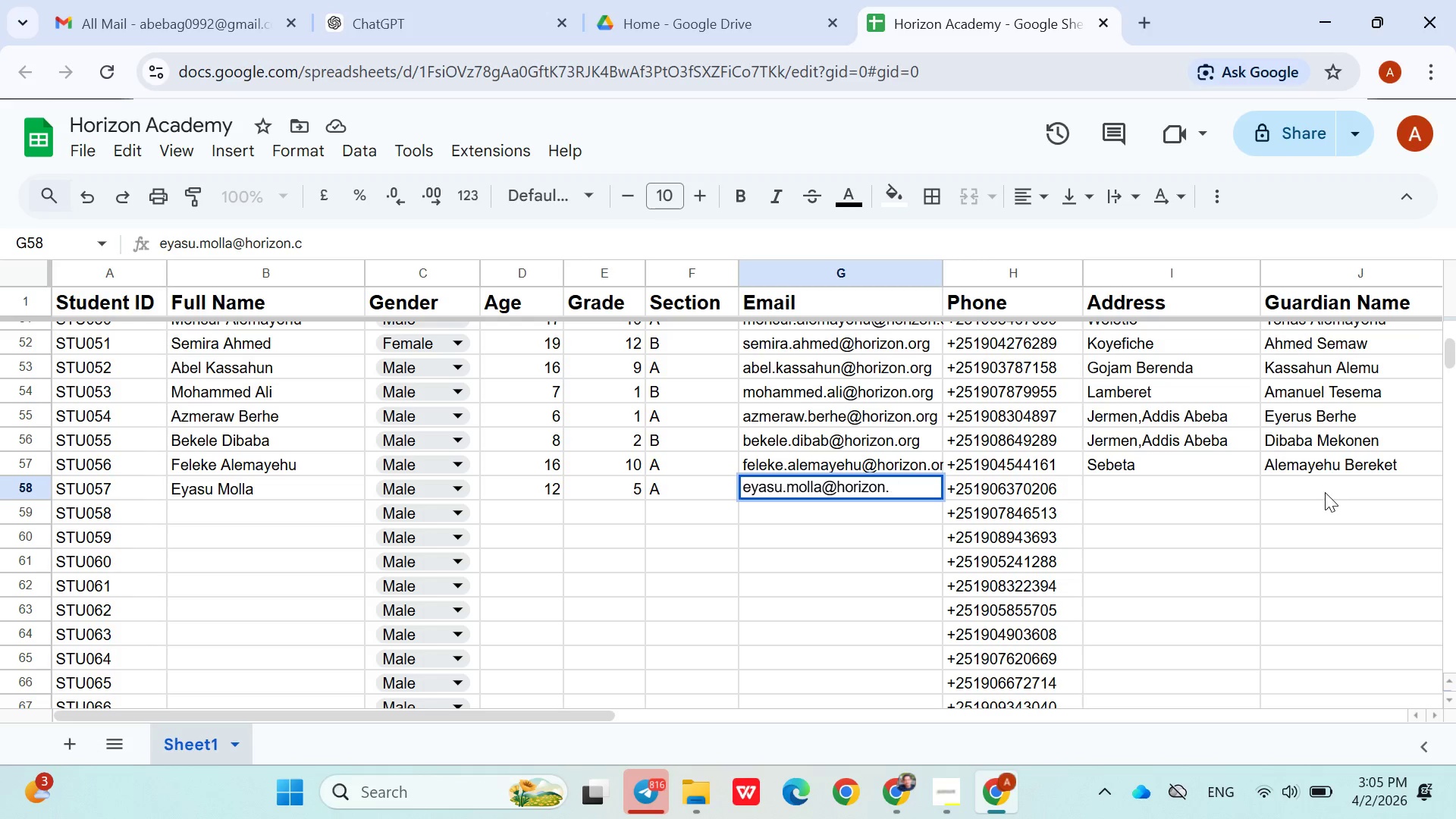 
key(ArrowRight)
 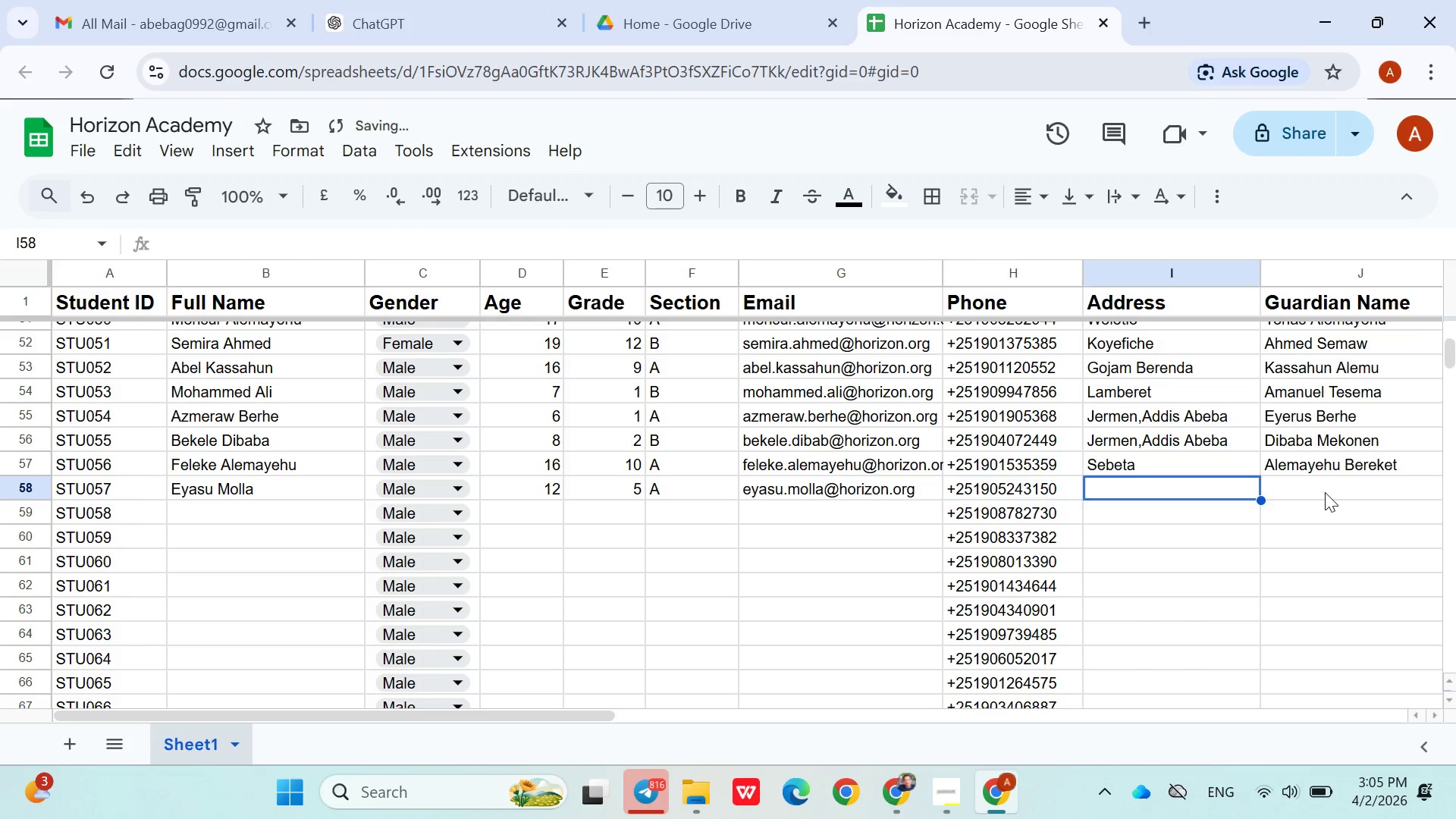 
key(ArrowRight)
 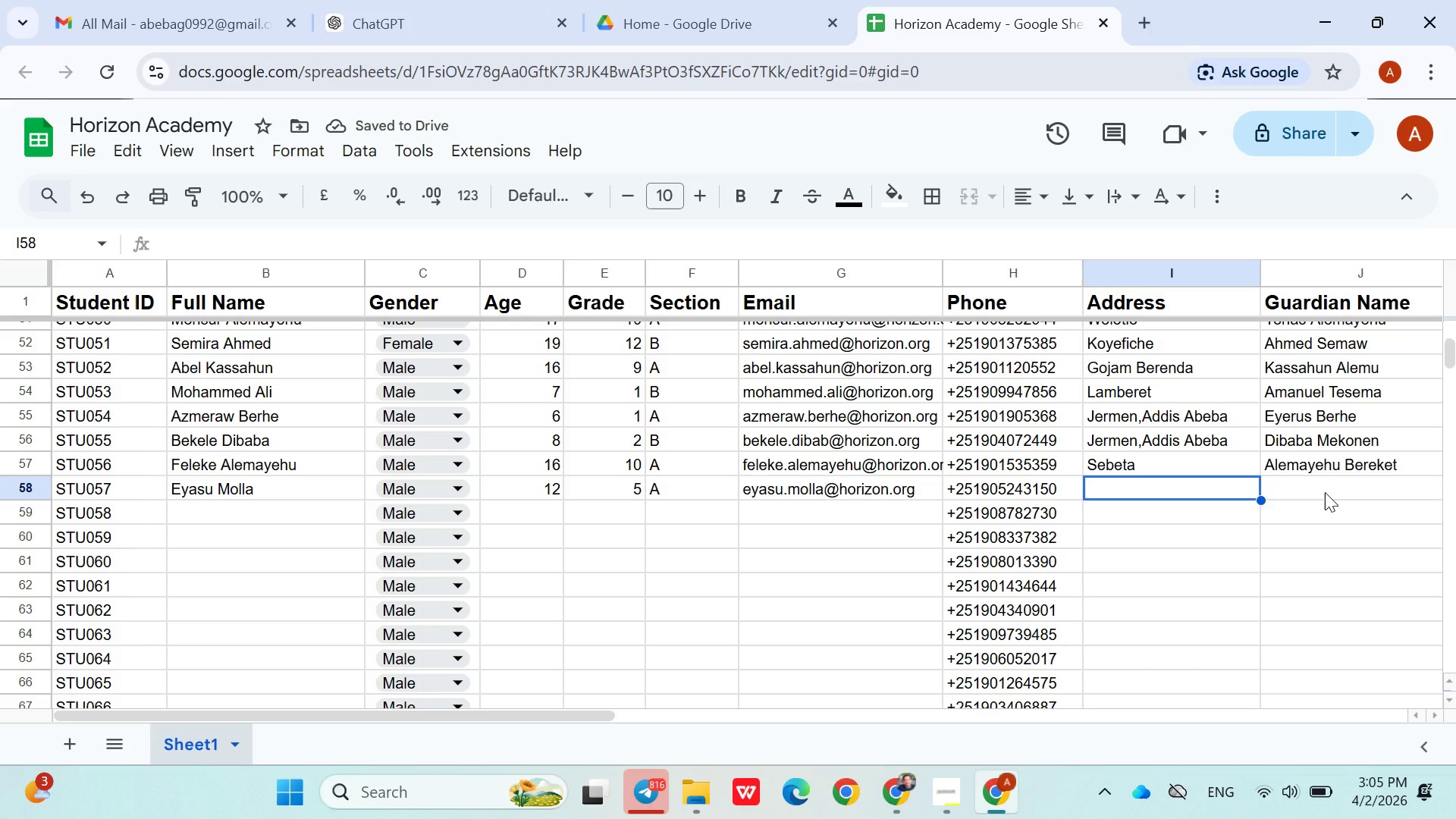 
hold_key(key=ShiftLeft, duration=1.51)
 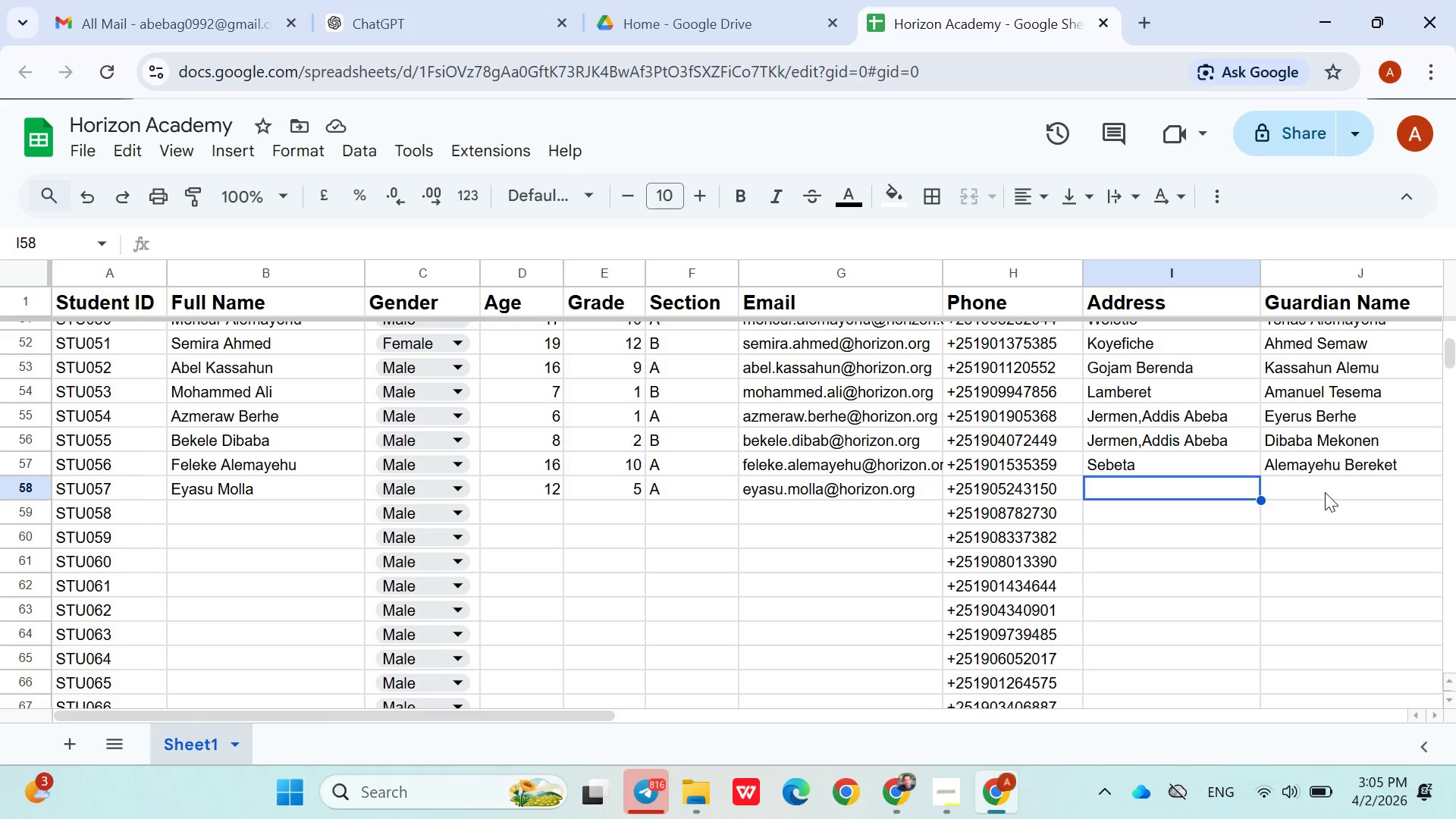 
type(Boe)
key(Backspace)
type(le)
 